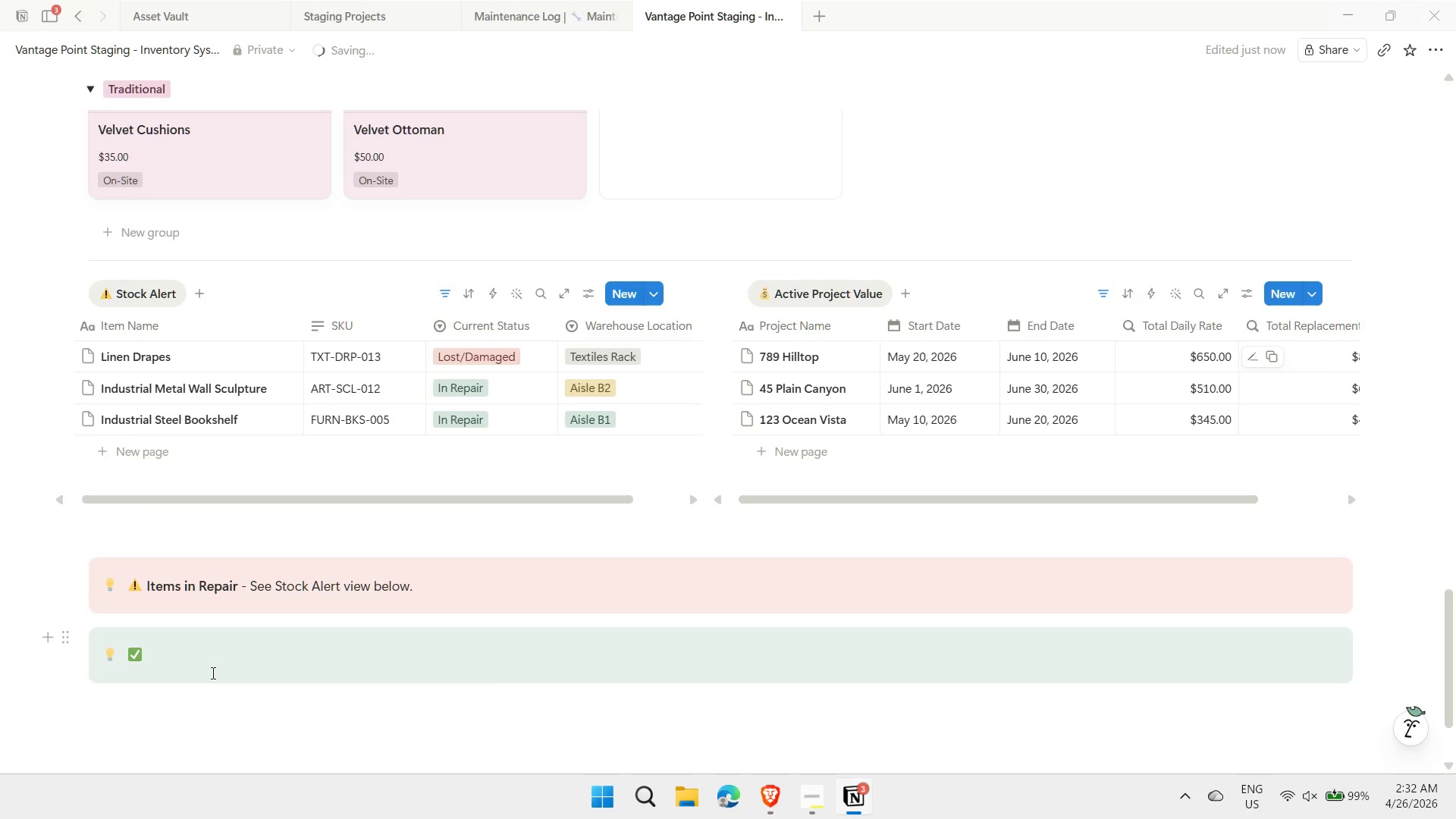 
key(Control+ControlLeft)
 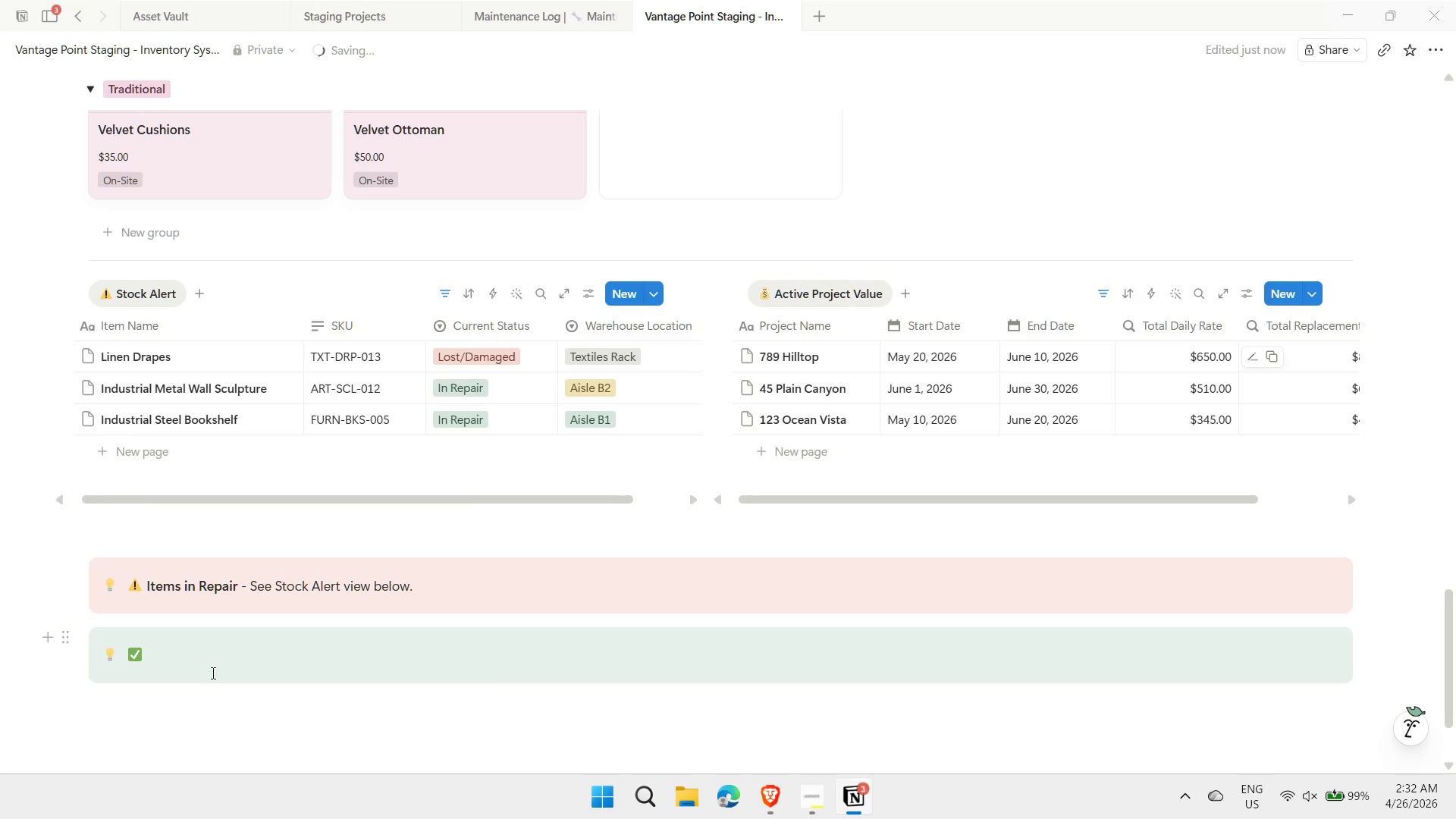 
key(Control+B)
 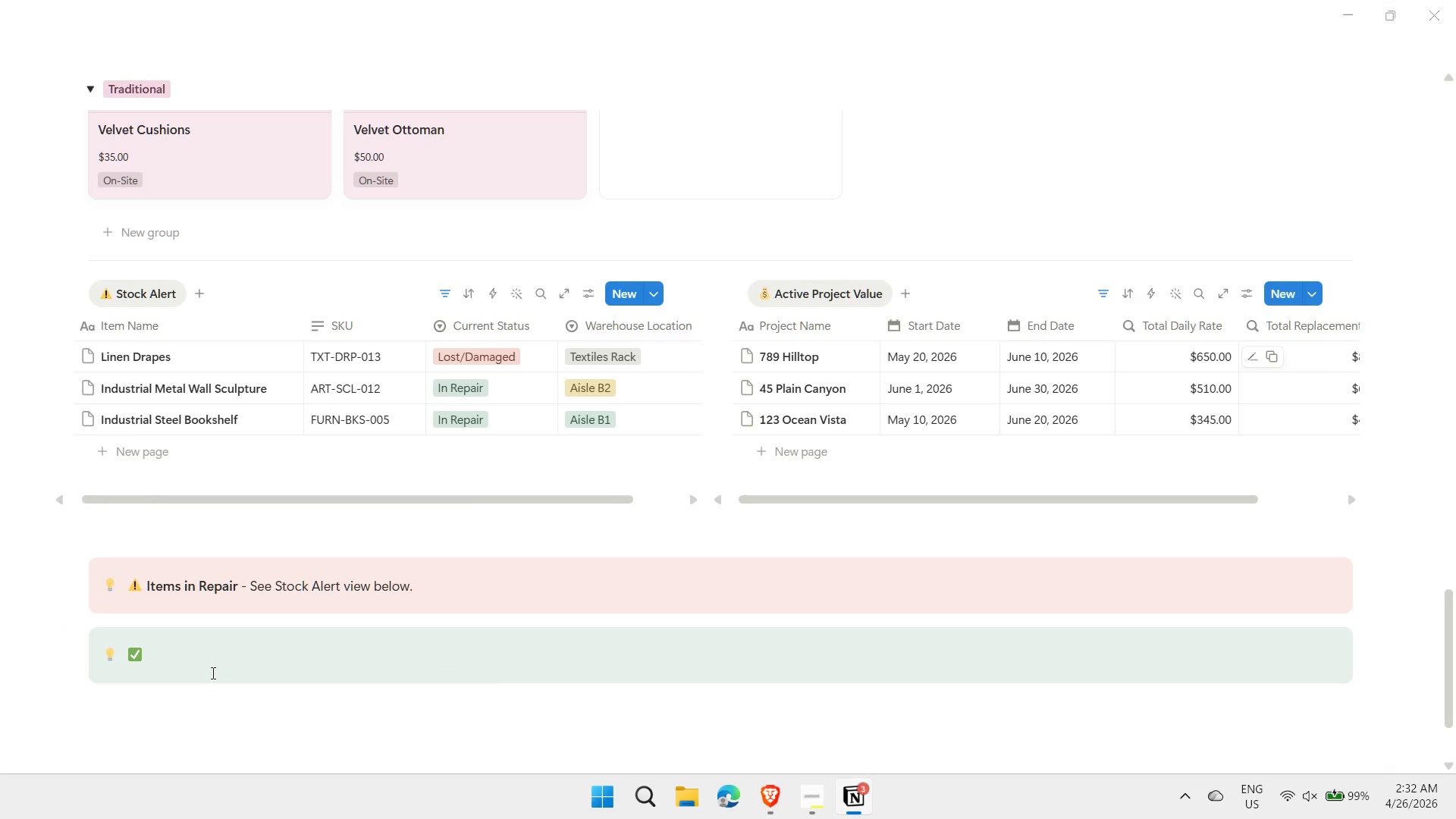 
type(Available Inventory)
 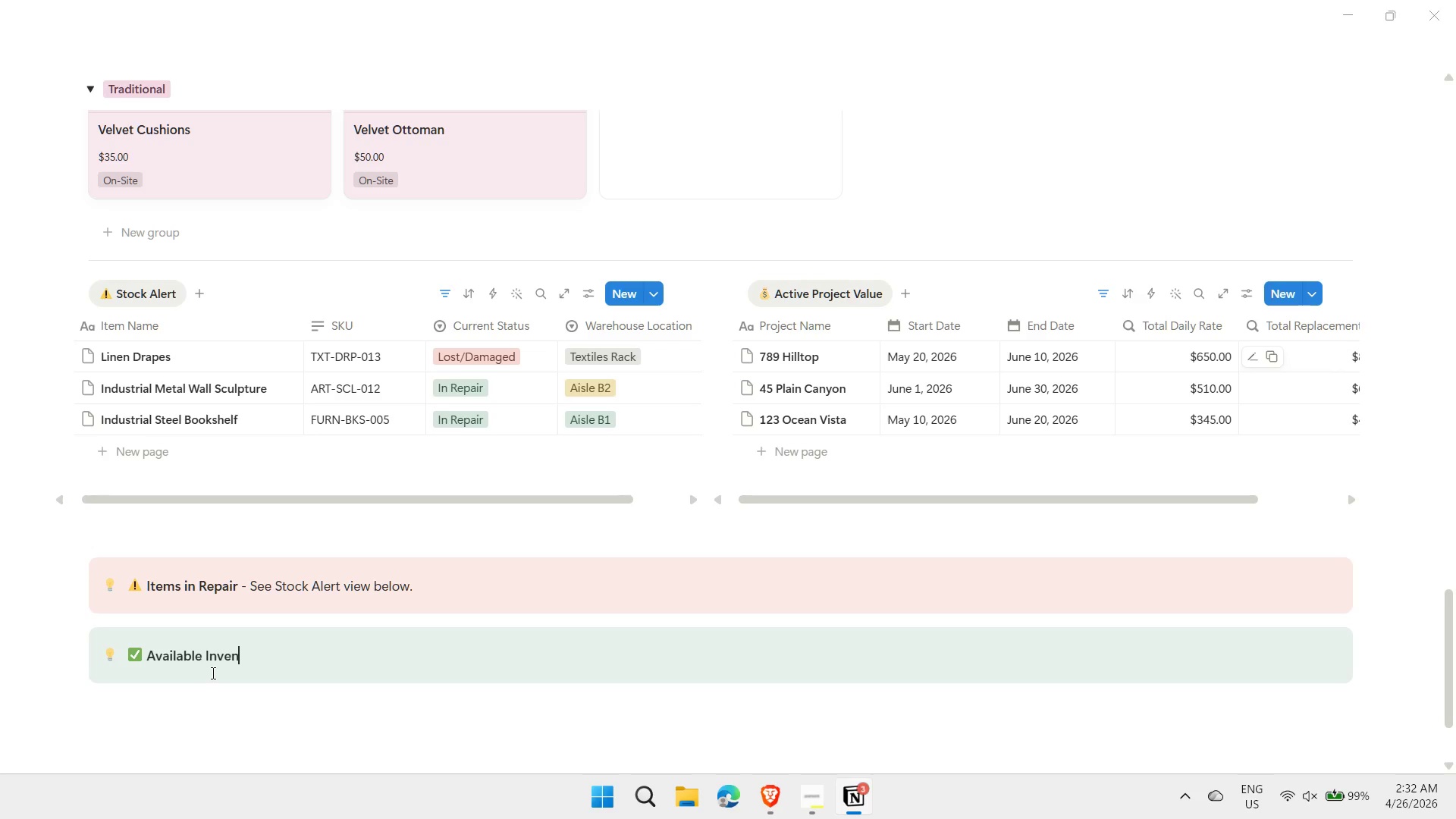 
key(Control+B)
 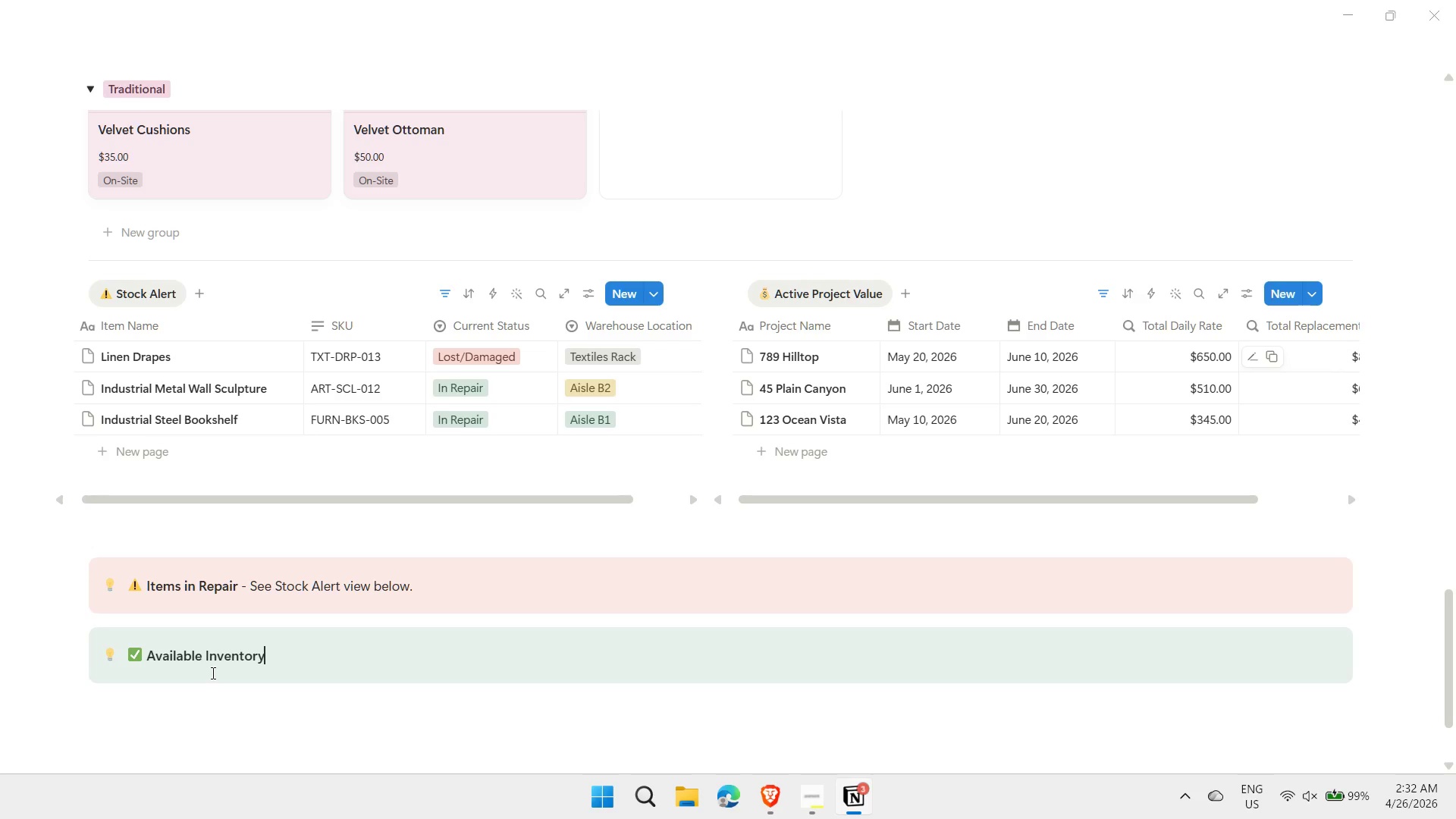 
type( - Browse gallery for available items.)
 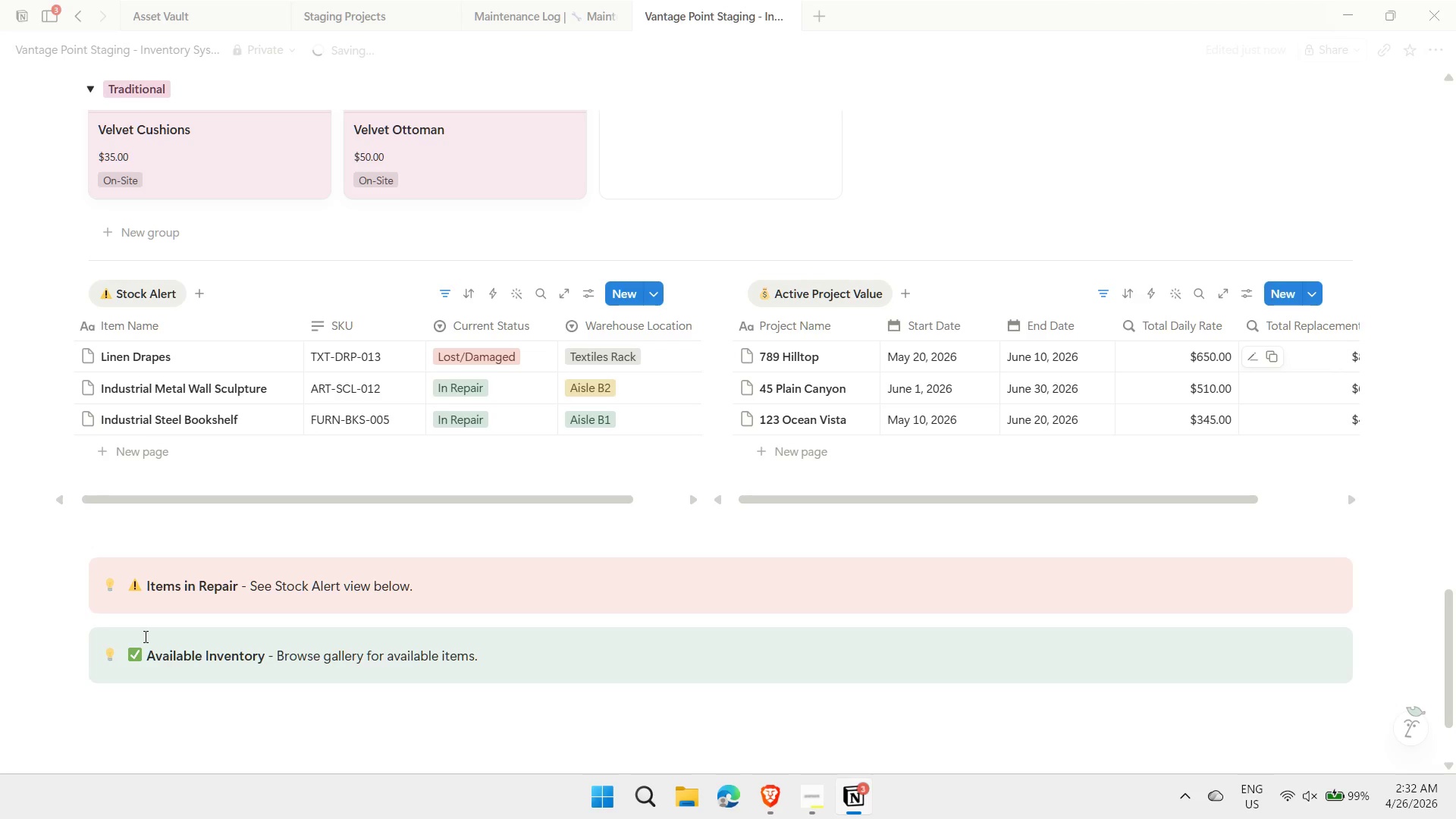 
wait(5.3)
 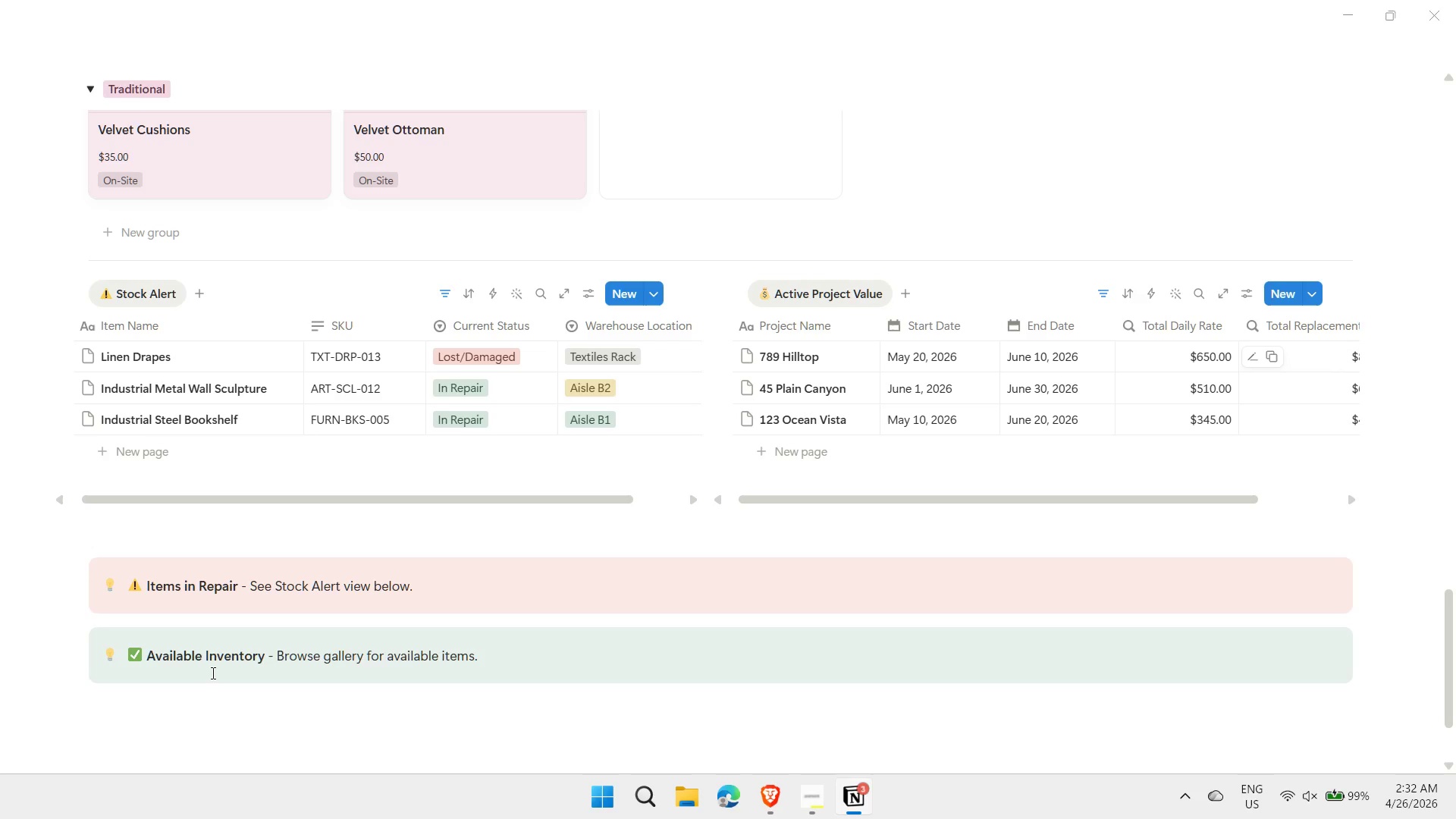 
left_click([202, 739])
 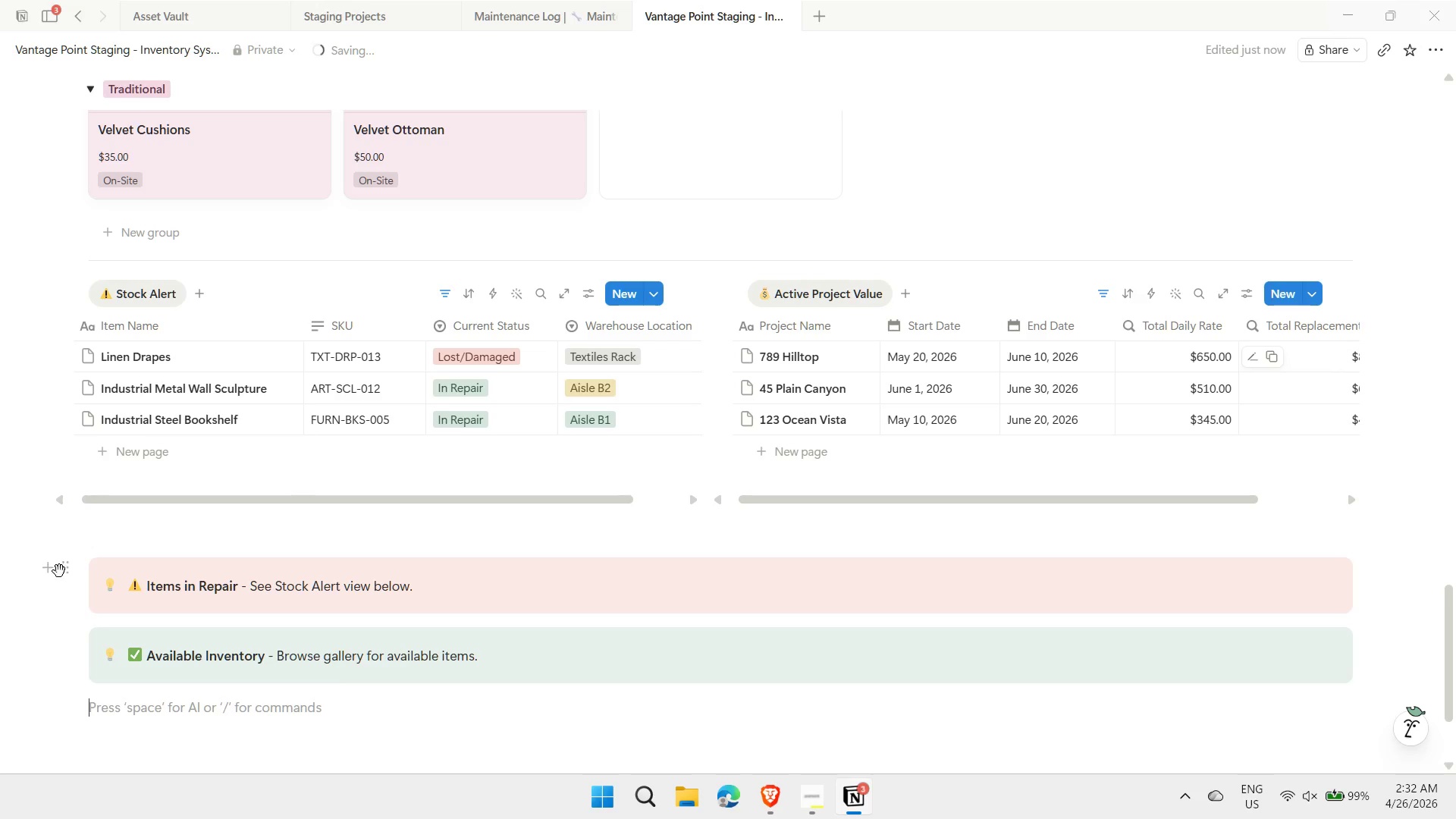 
left_click_drag(start_coordinate=[66, 572], to_coordinate=[65, 378])
 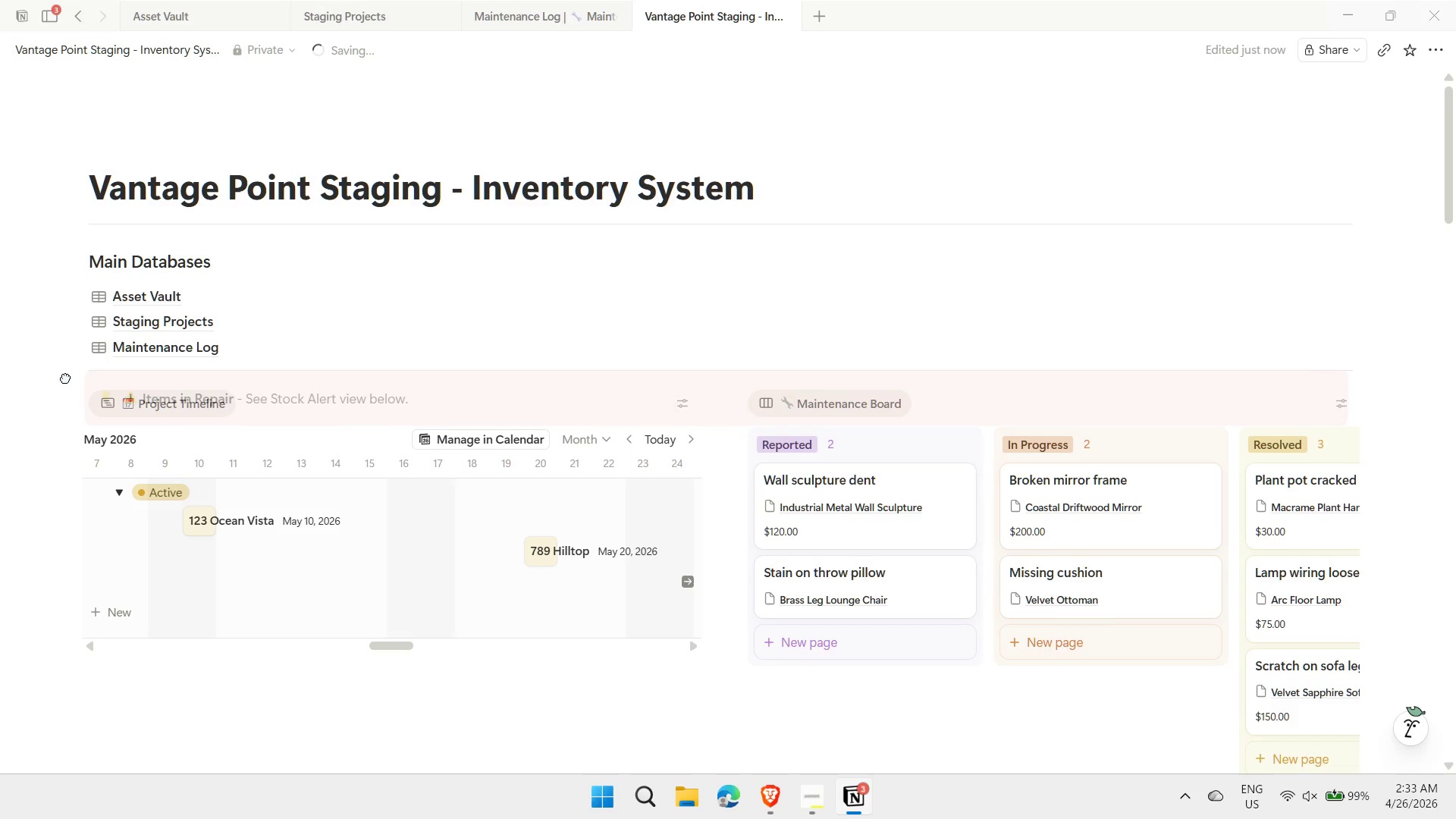 
scroll: coordinate [73, 155], scroll_direction: up, amount: 27.0
 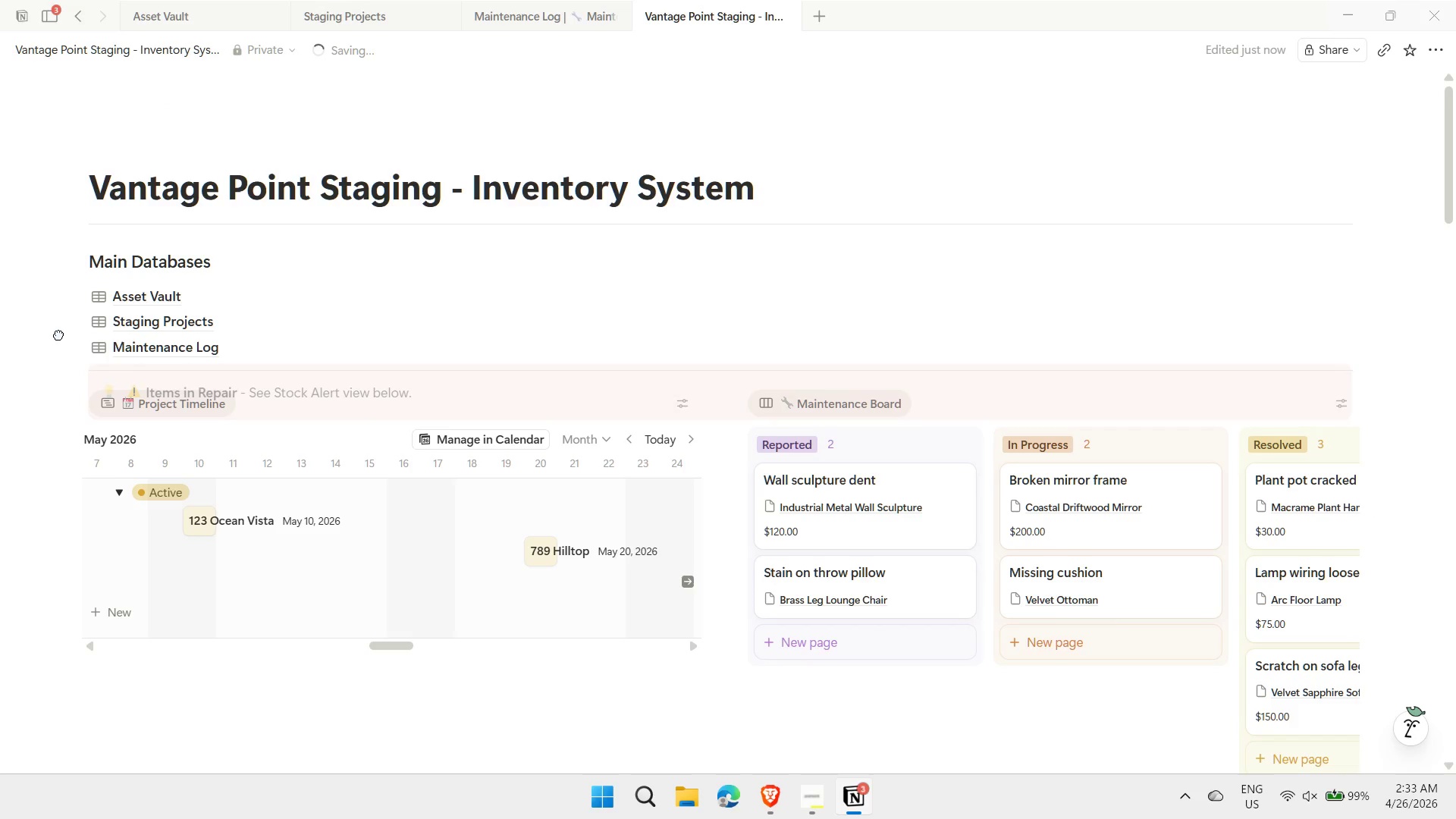 
scroll: coordinate [67, 544], scroll_direction: down, amount: 28.0
 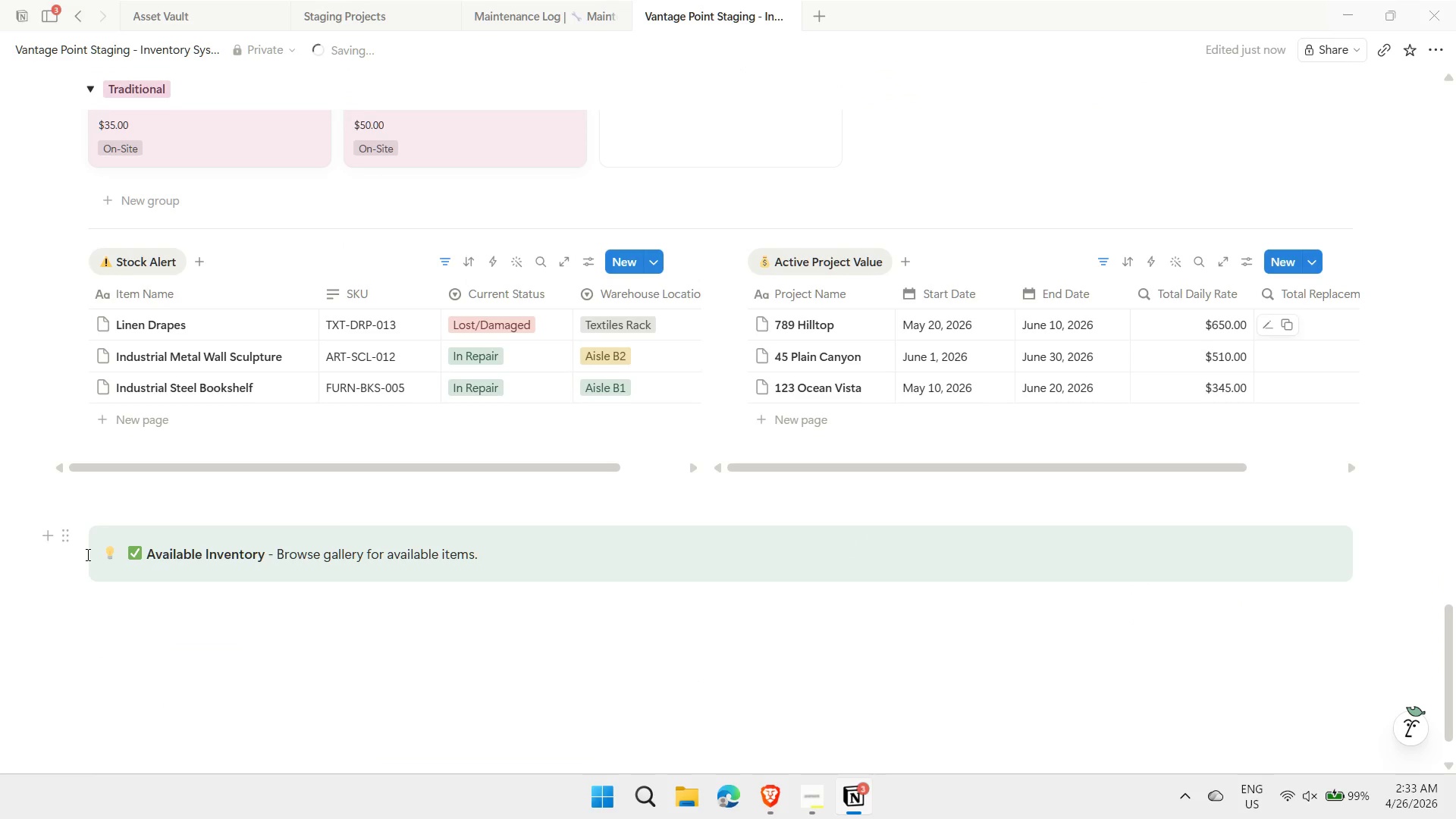 
left_click_drag(start_coordinate=[64, 538], to_coordinate=[89, 168])
 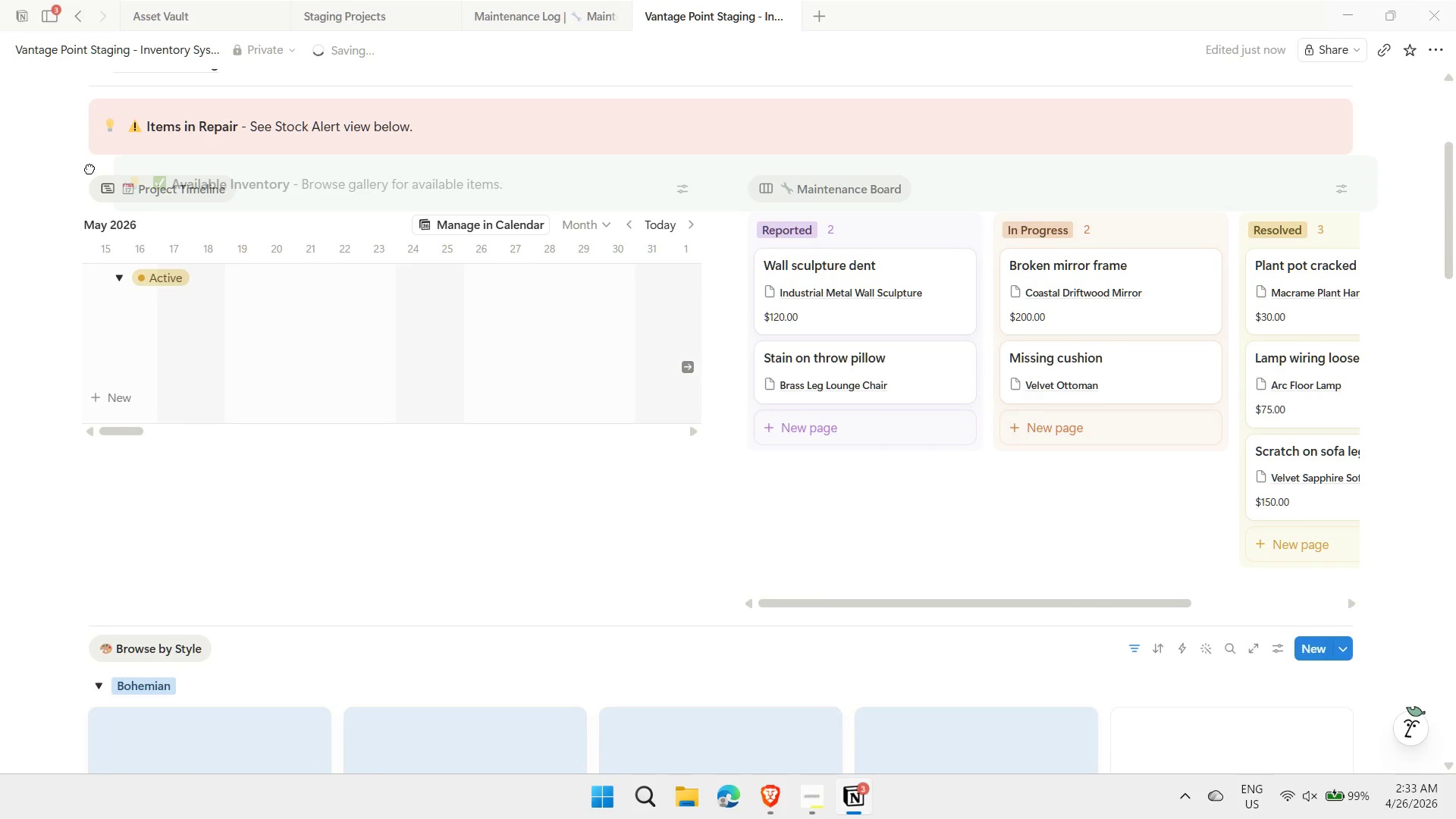 
scroll: coordinate [62, 278], scroll_direction: up, amount: 21.0
 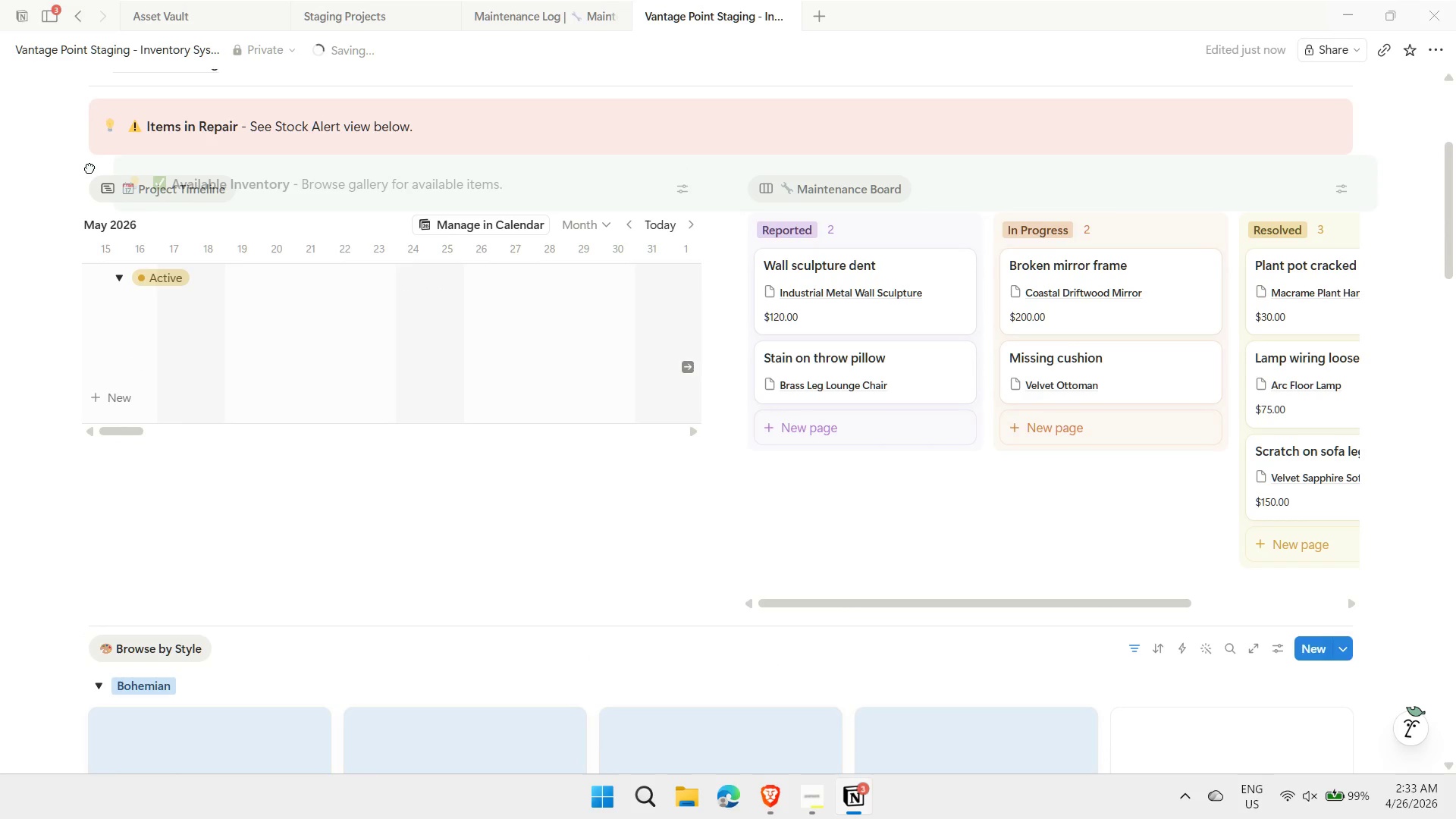 
wait(5.2)
 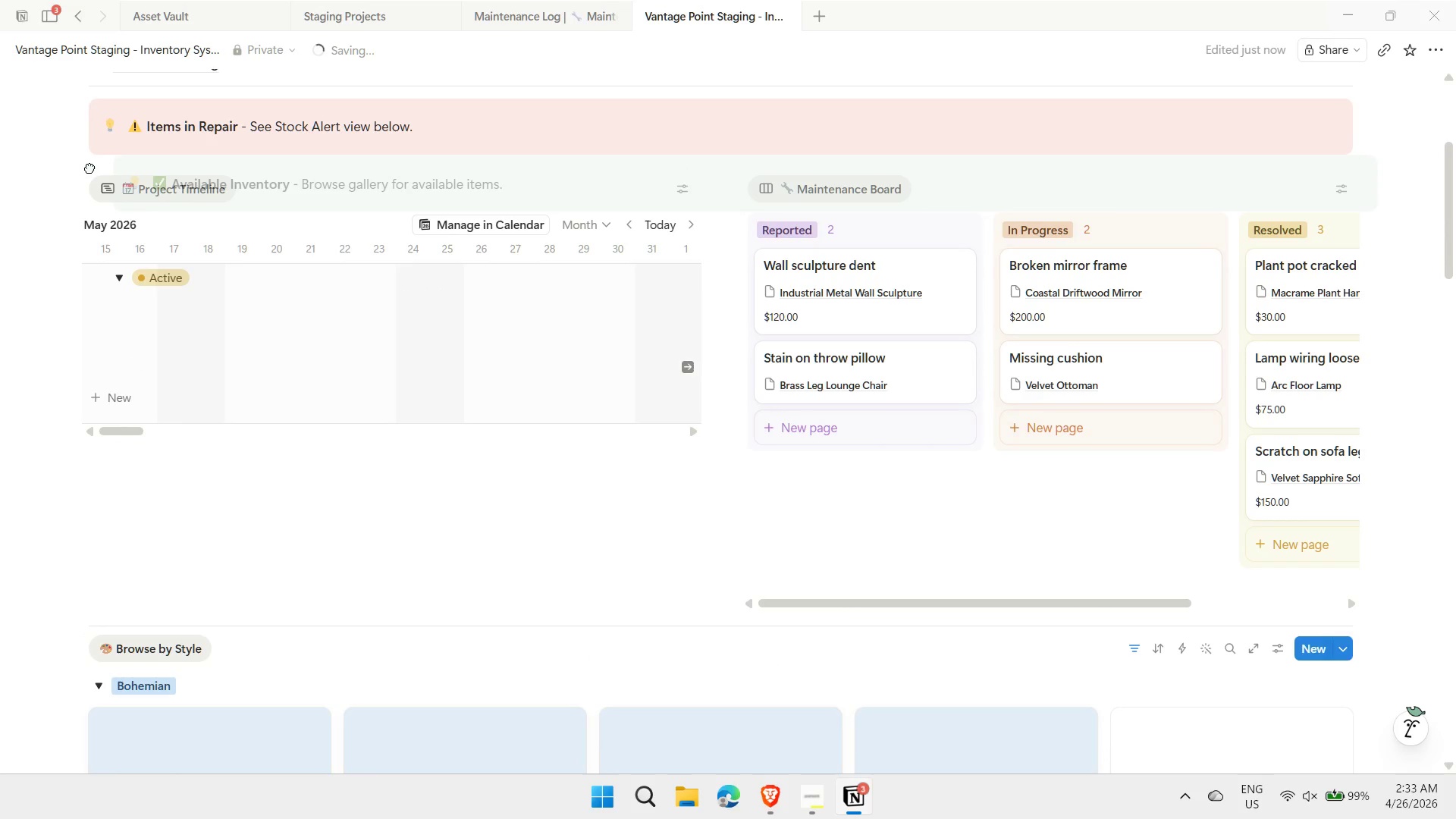 
left_click_drag(start_coordinate=[716, 188], to_coordinate=[725, 333])
 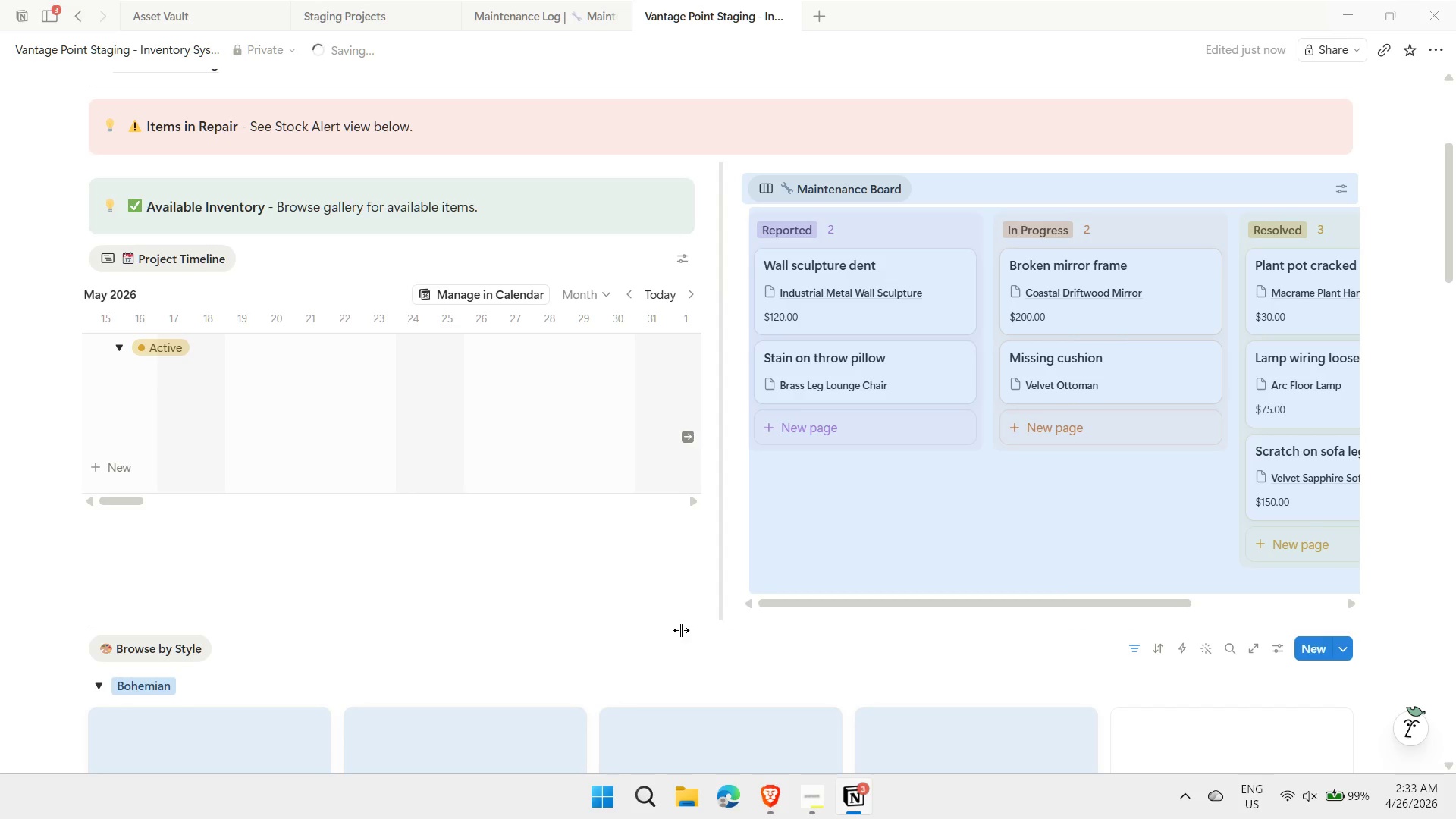 
wait(7.97)
 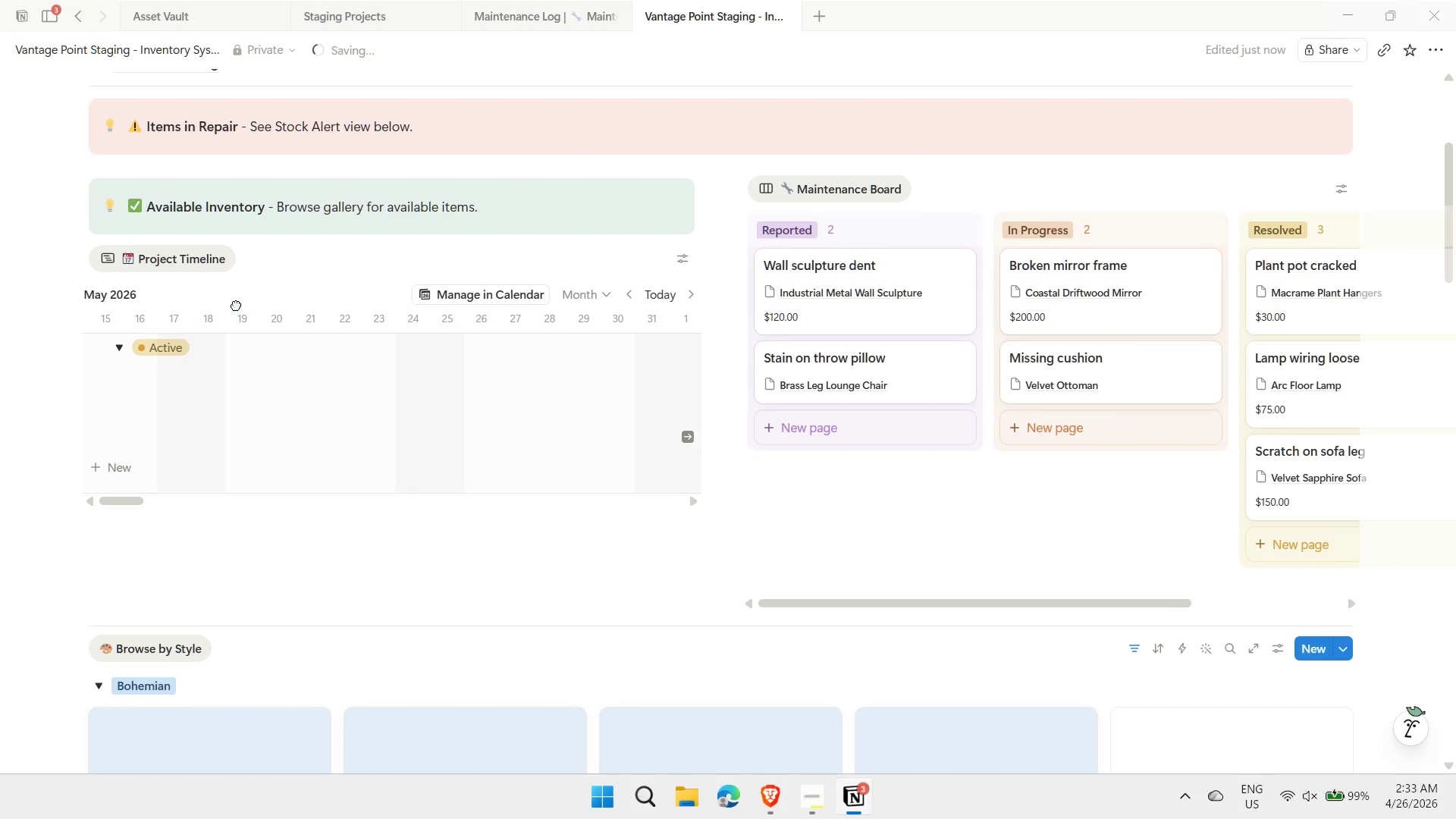 
left_click_drag(start_coordinate=[720, 193], to_coordinate=[717, 403])
 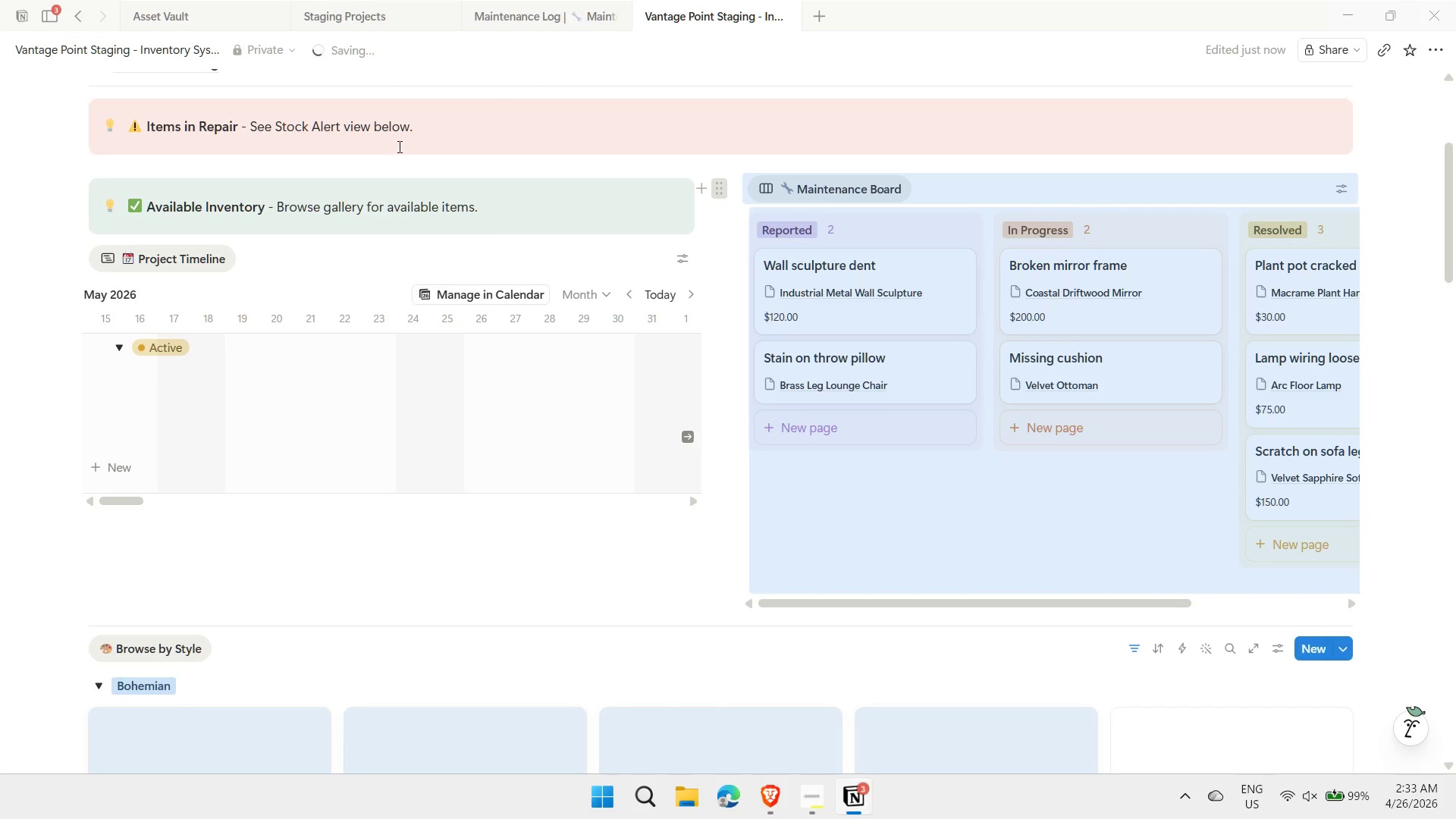 
scroll: coordinate [391, 156], scroll_direction: up, amount: 1.0
 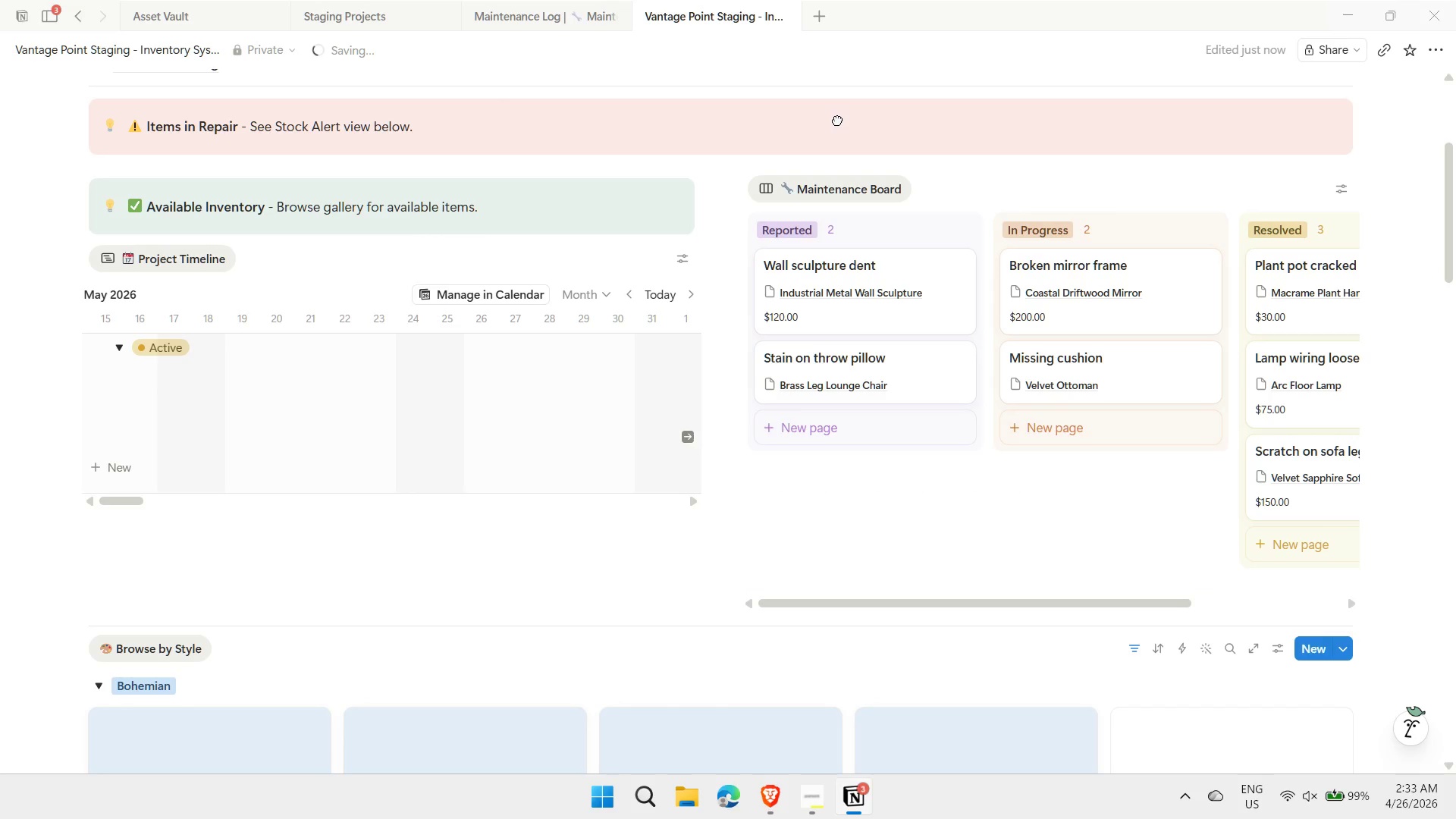 
scroll: coordinate [1138, 450], scroll_direction: down, amount: 25.0
 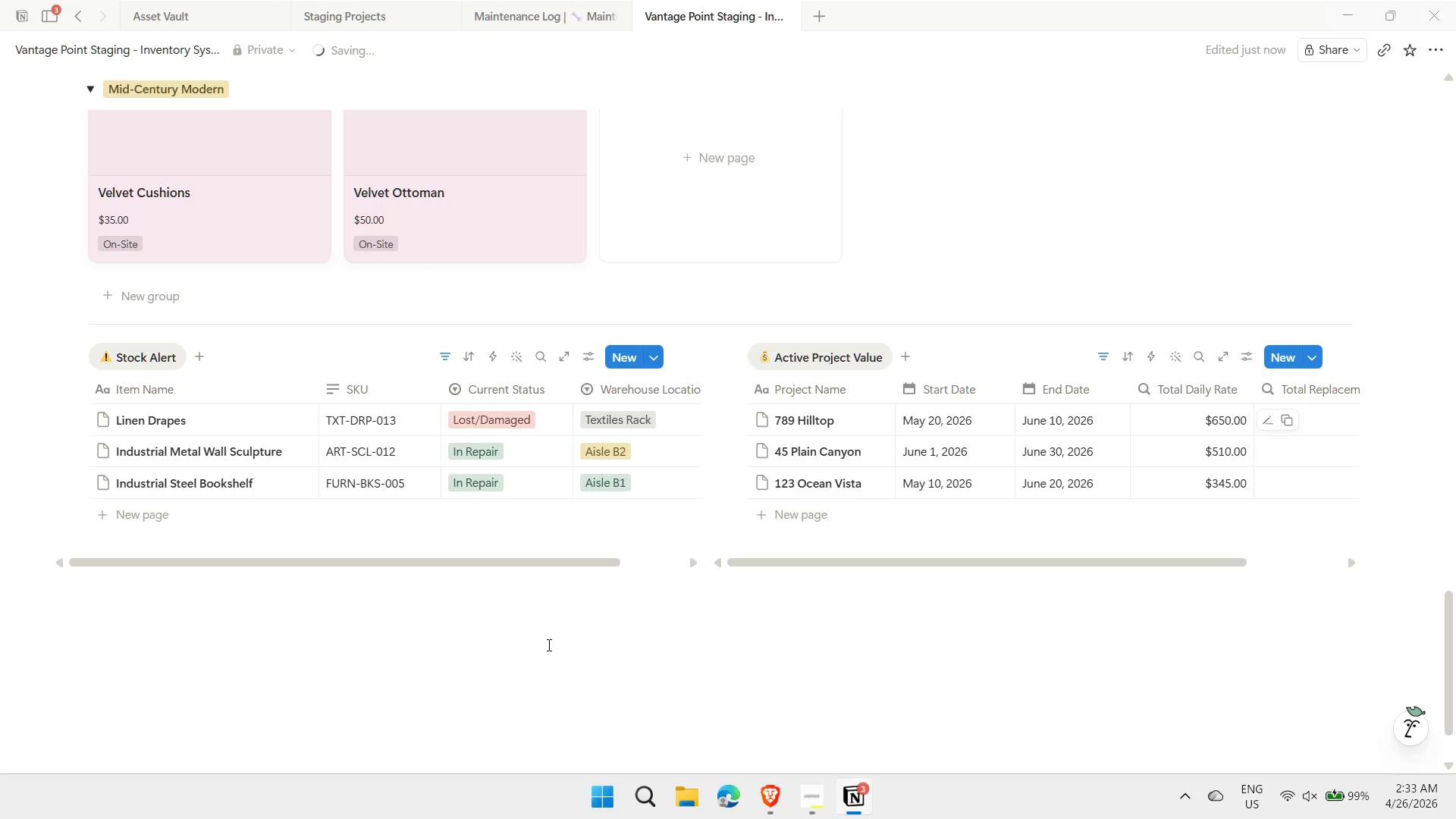 
left_click([547, 627])
 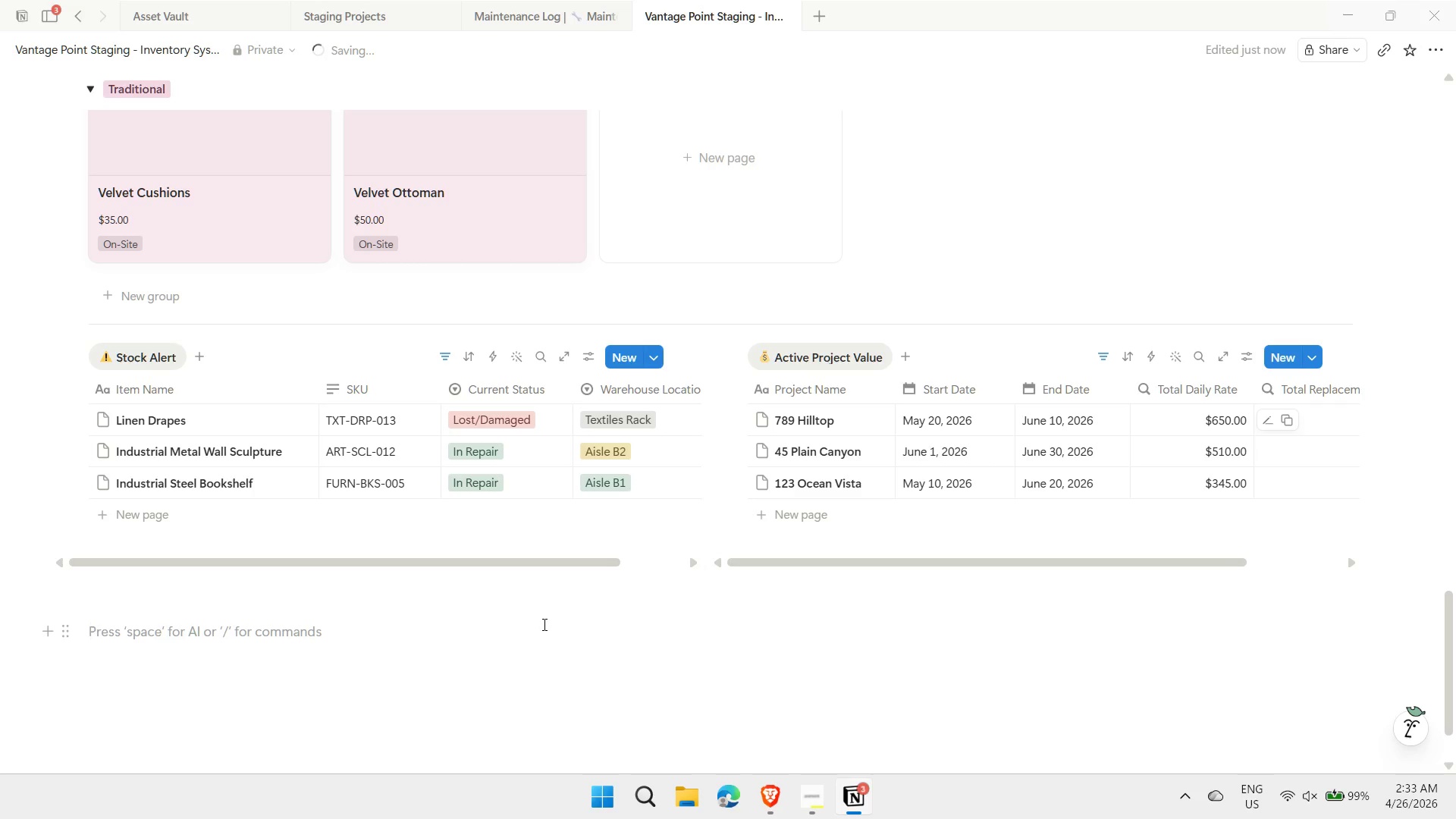 
type(/2column)
 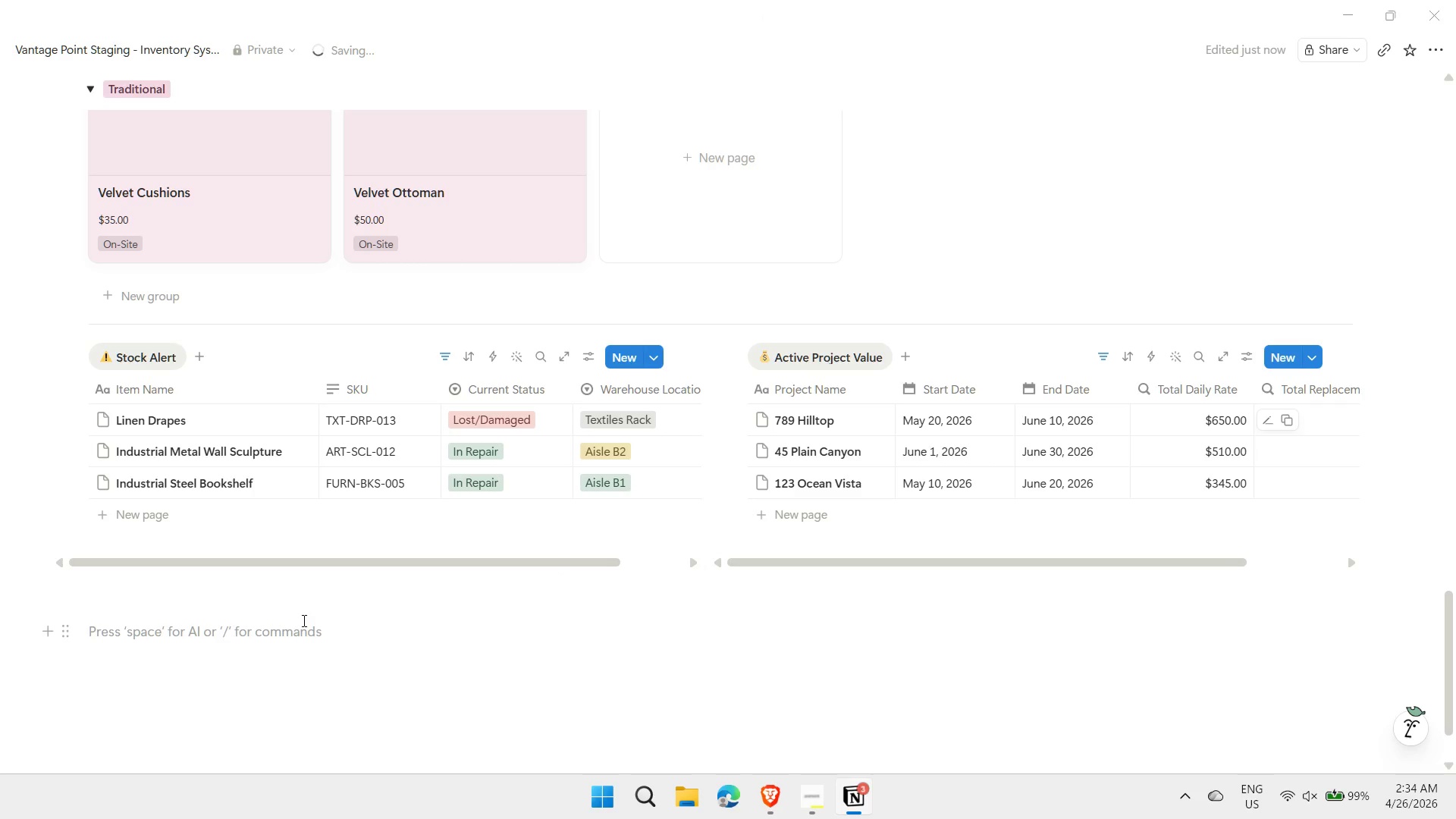 
wait(10.38)
 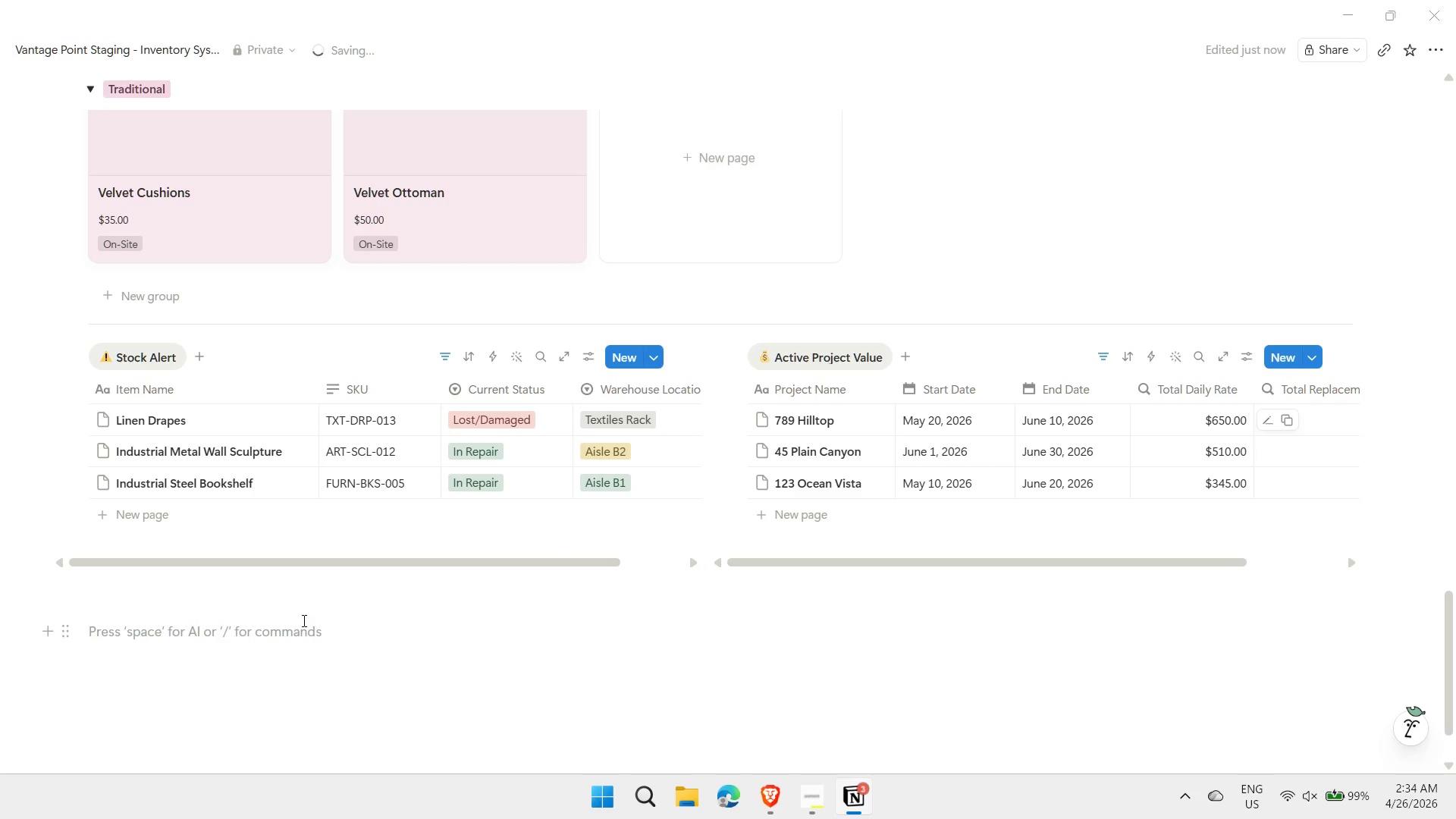 
left_click([162, 529])
 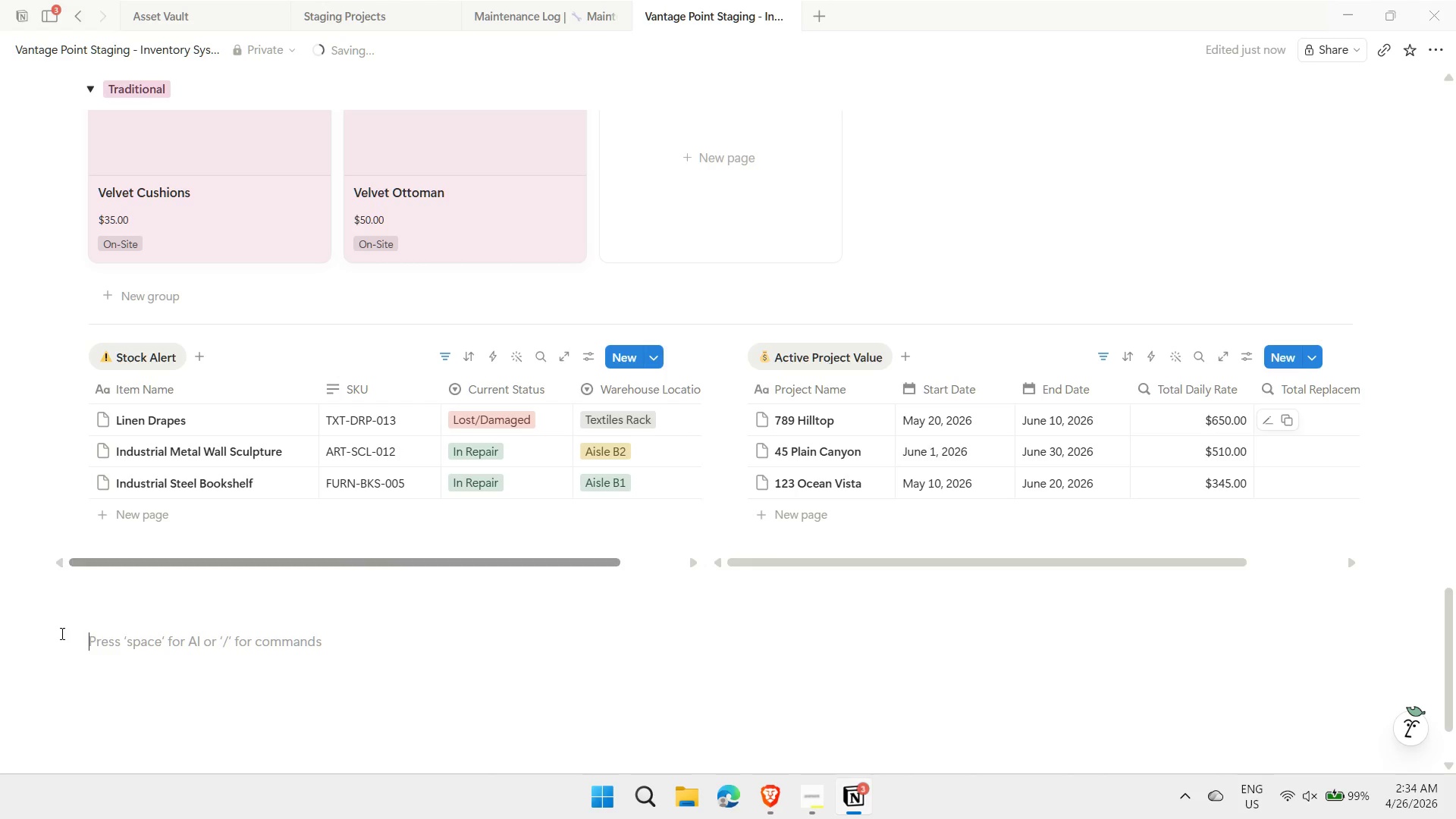 
wait(5.69)
 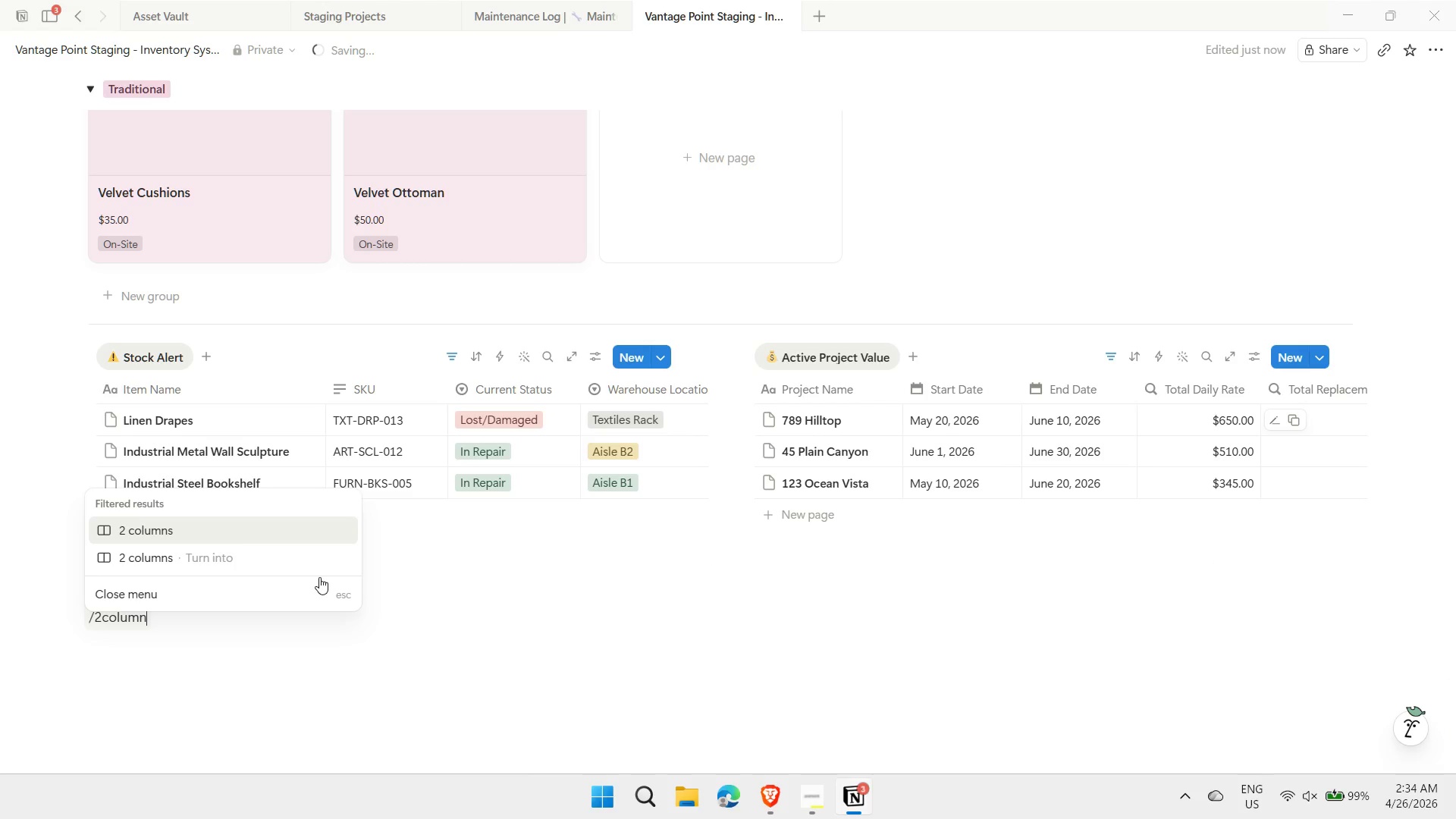 
left_click_drag(start_coordinate=[65, 642], to_coordinate=[99, 290])
 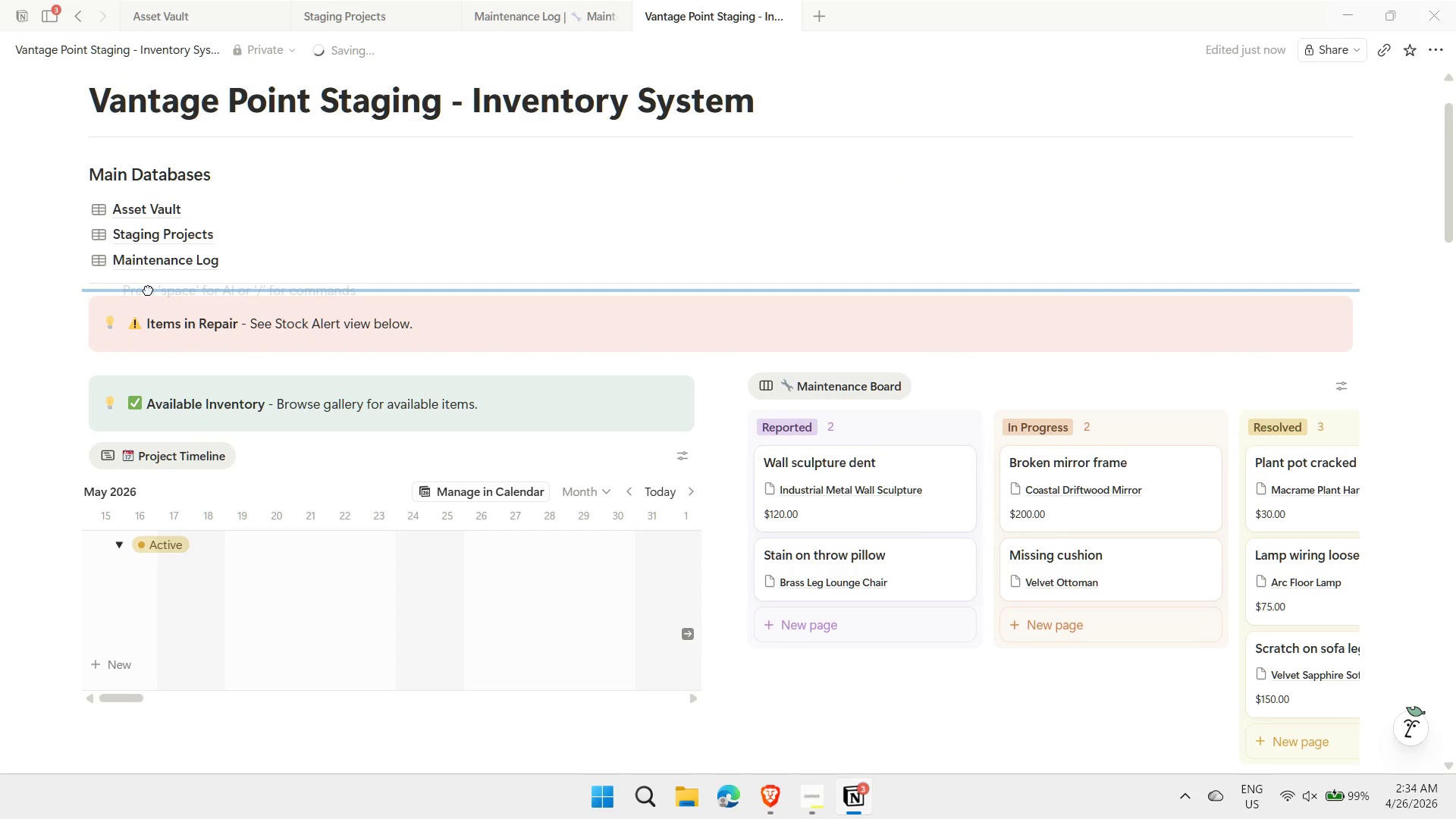 
scroll: coordinate [105, 184], scroll_direction: up, amount: 25.0
 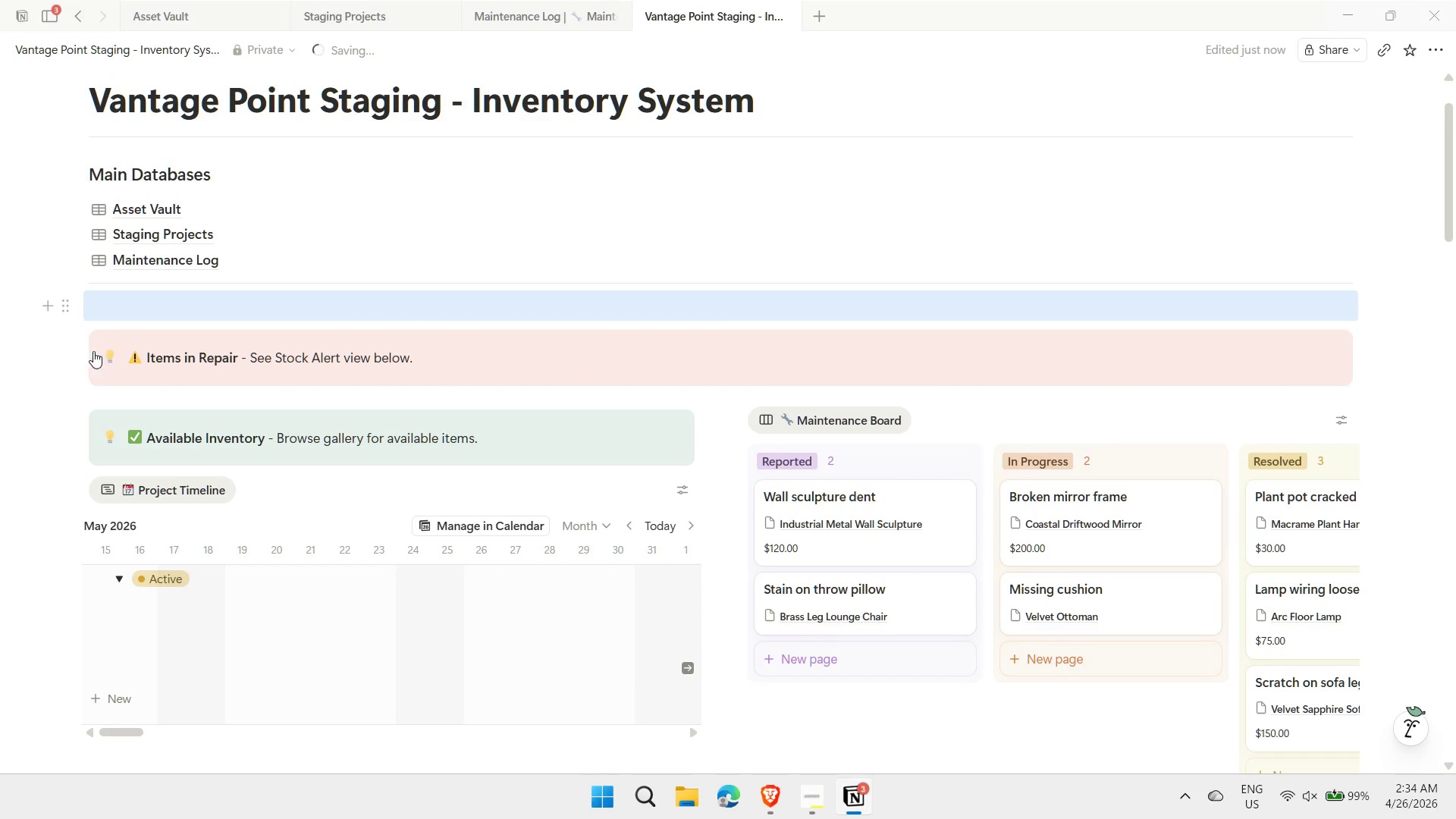 
wait(5.25)
 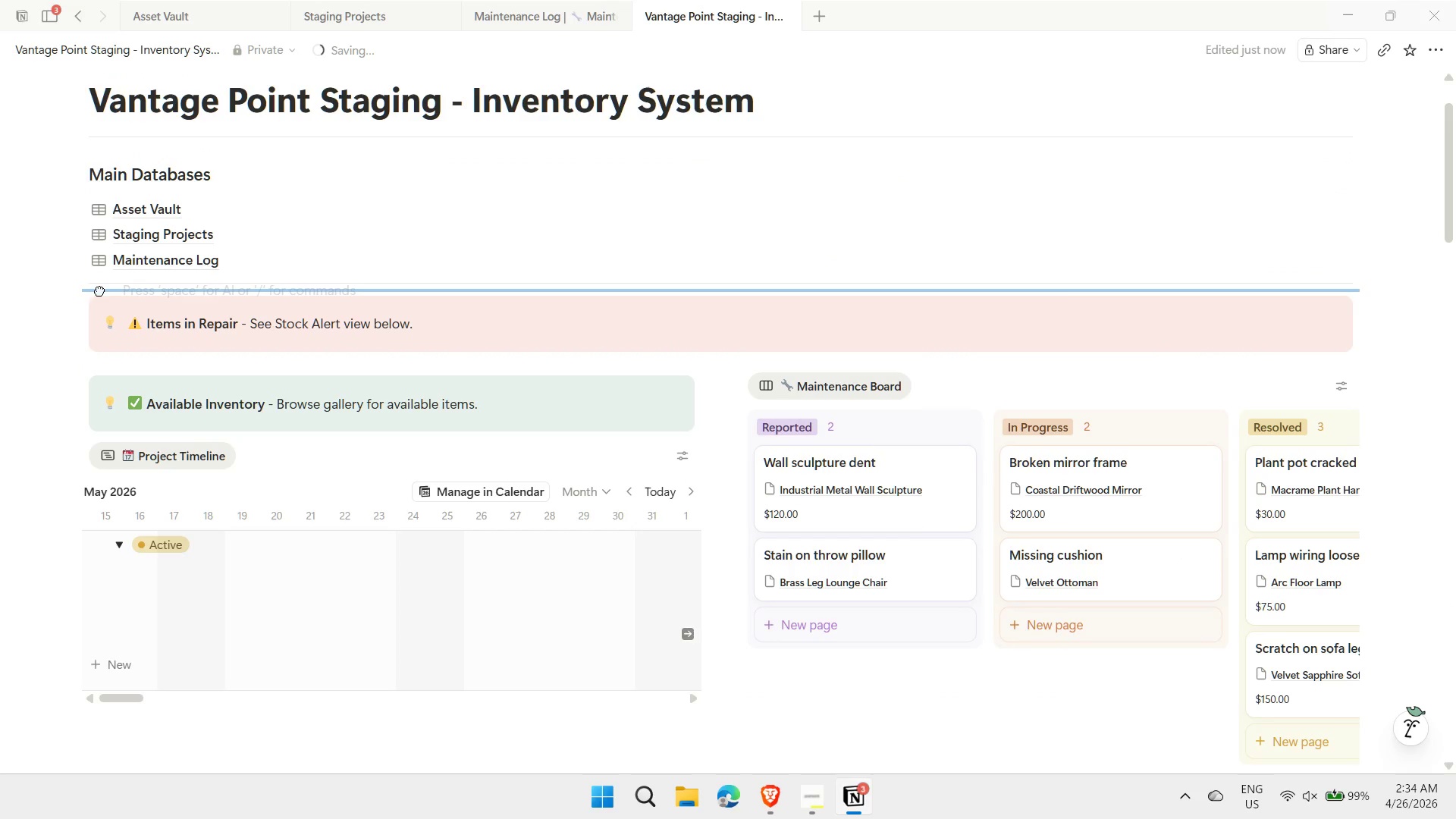 
left_click([191, 301])
 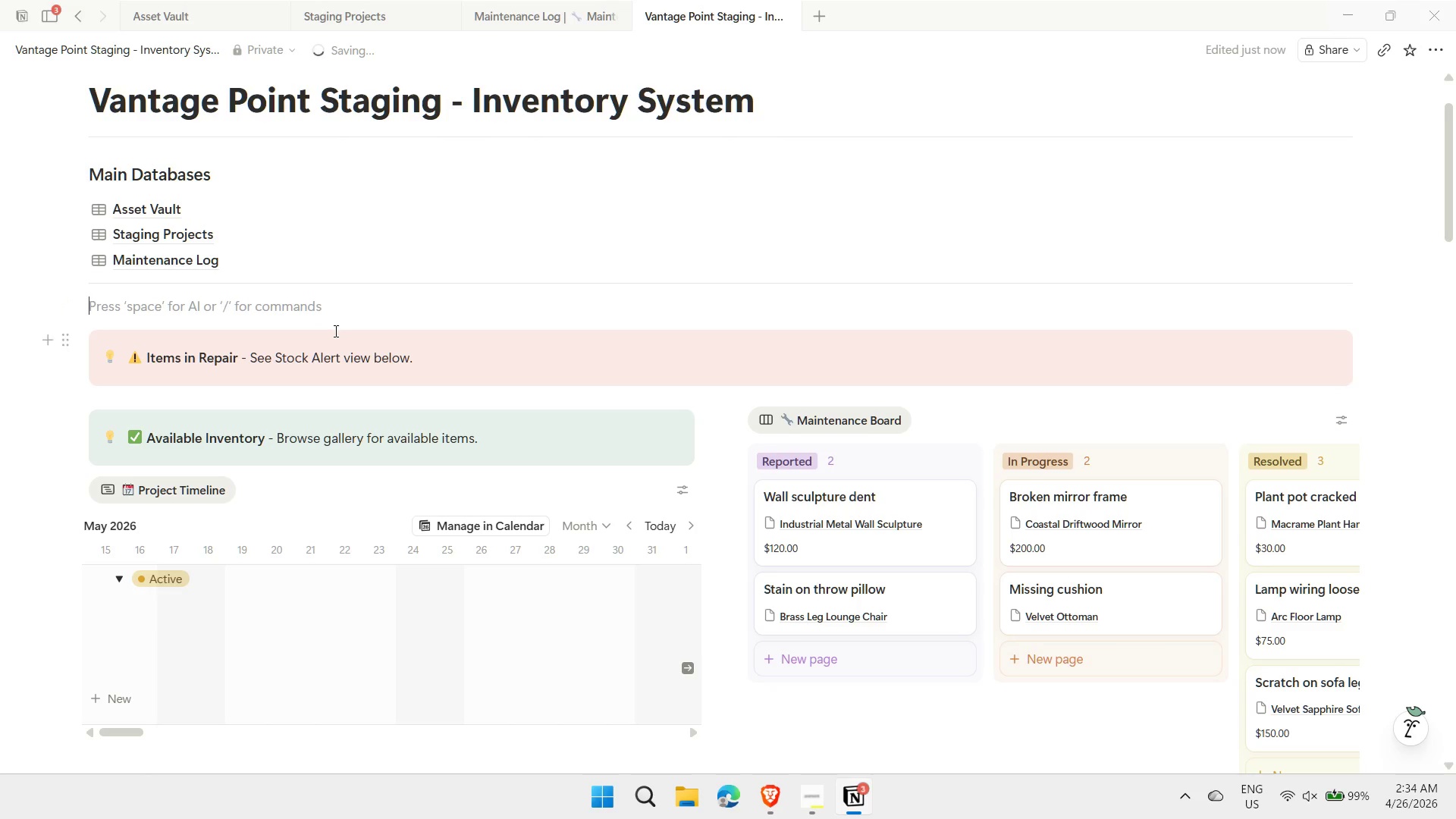 
key(2)
 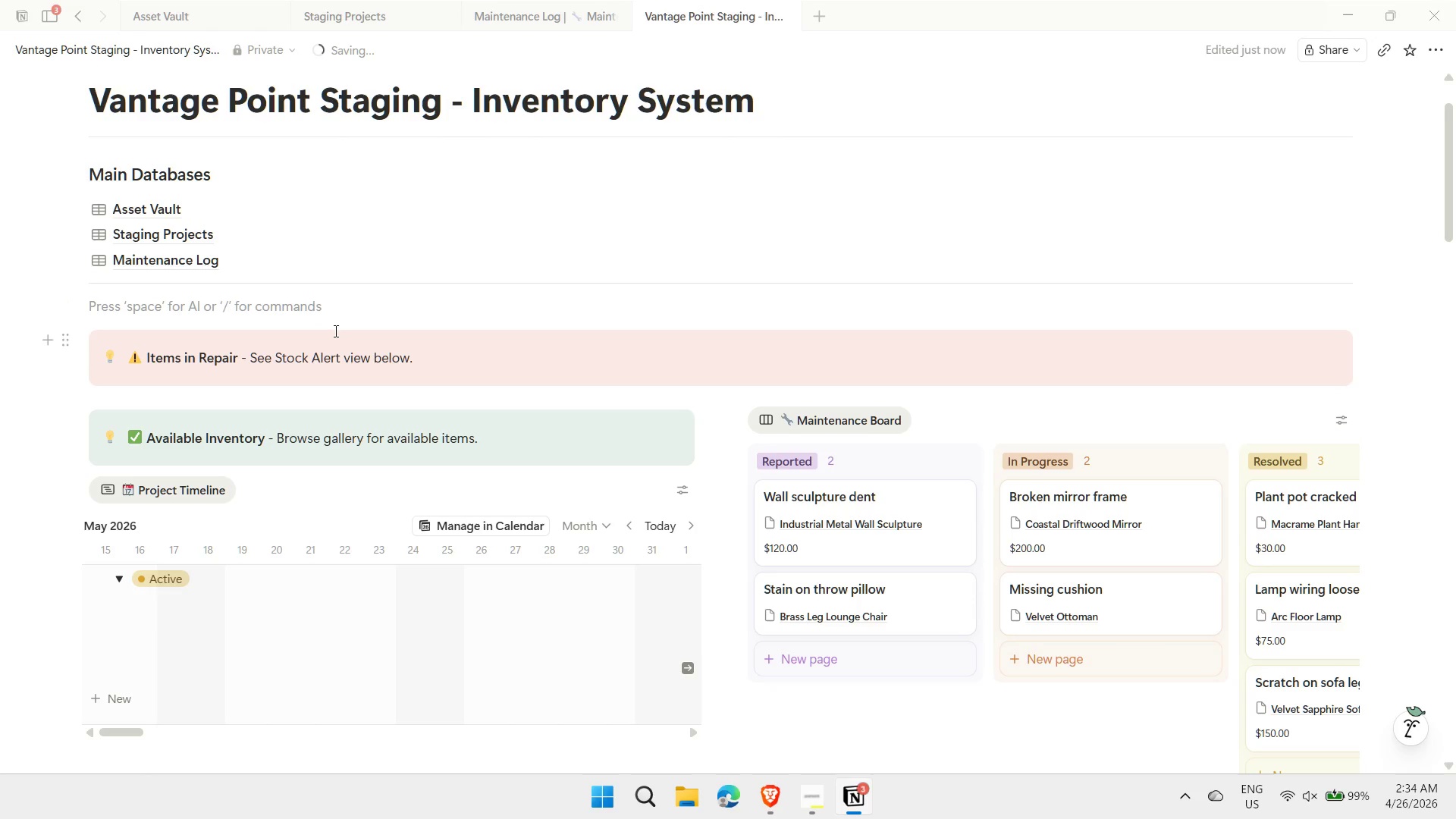 
key(Backspace)
 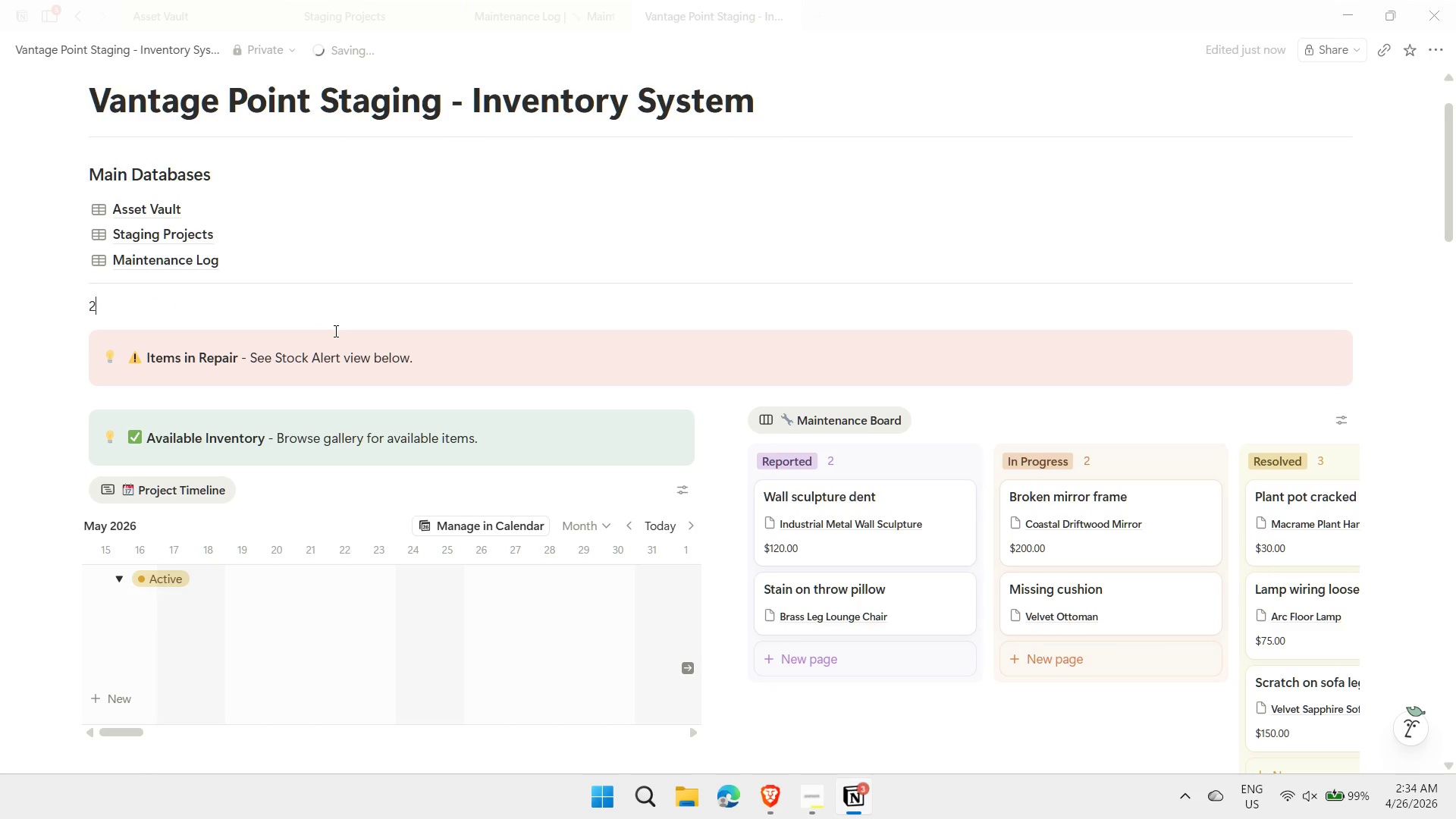 
key(Slash)
 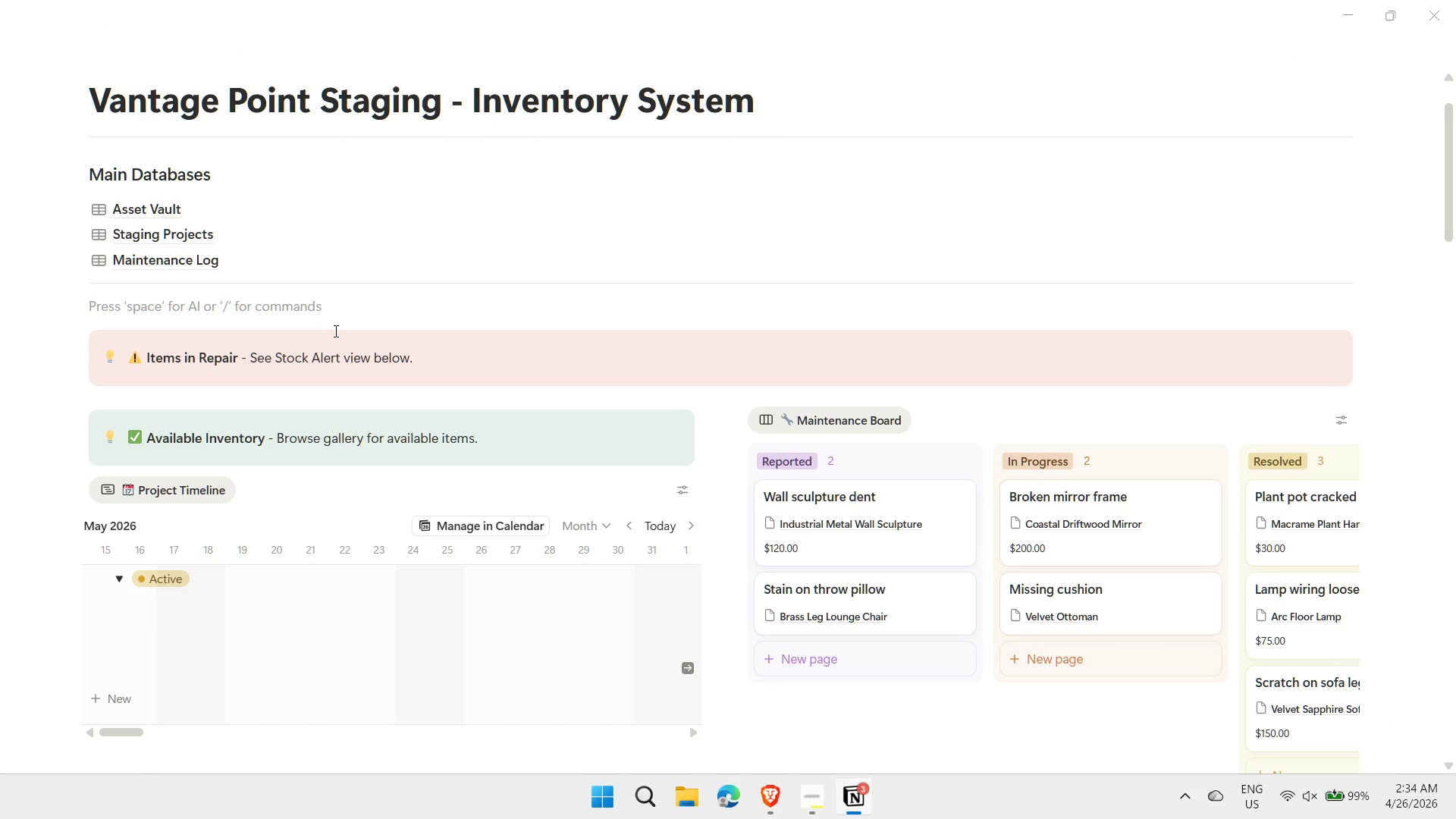 
key(2)
 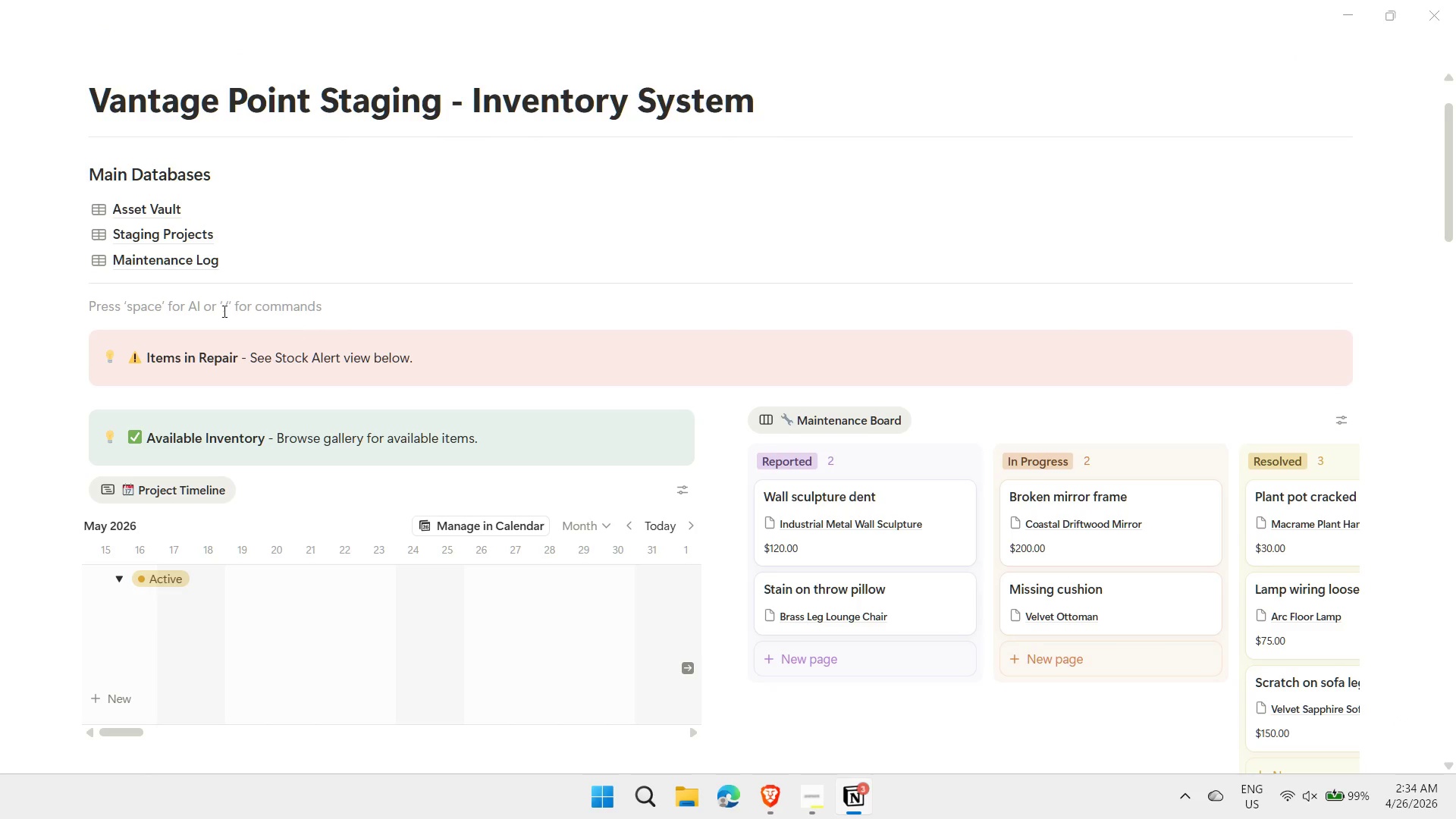 
left_click([201, 311])
 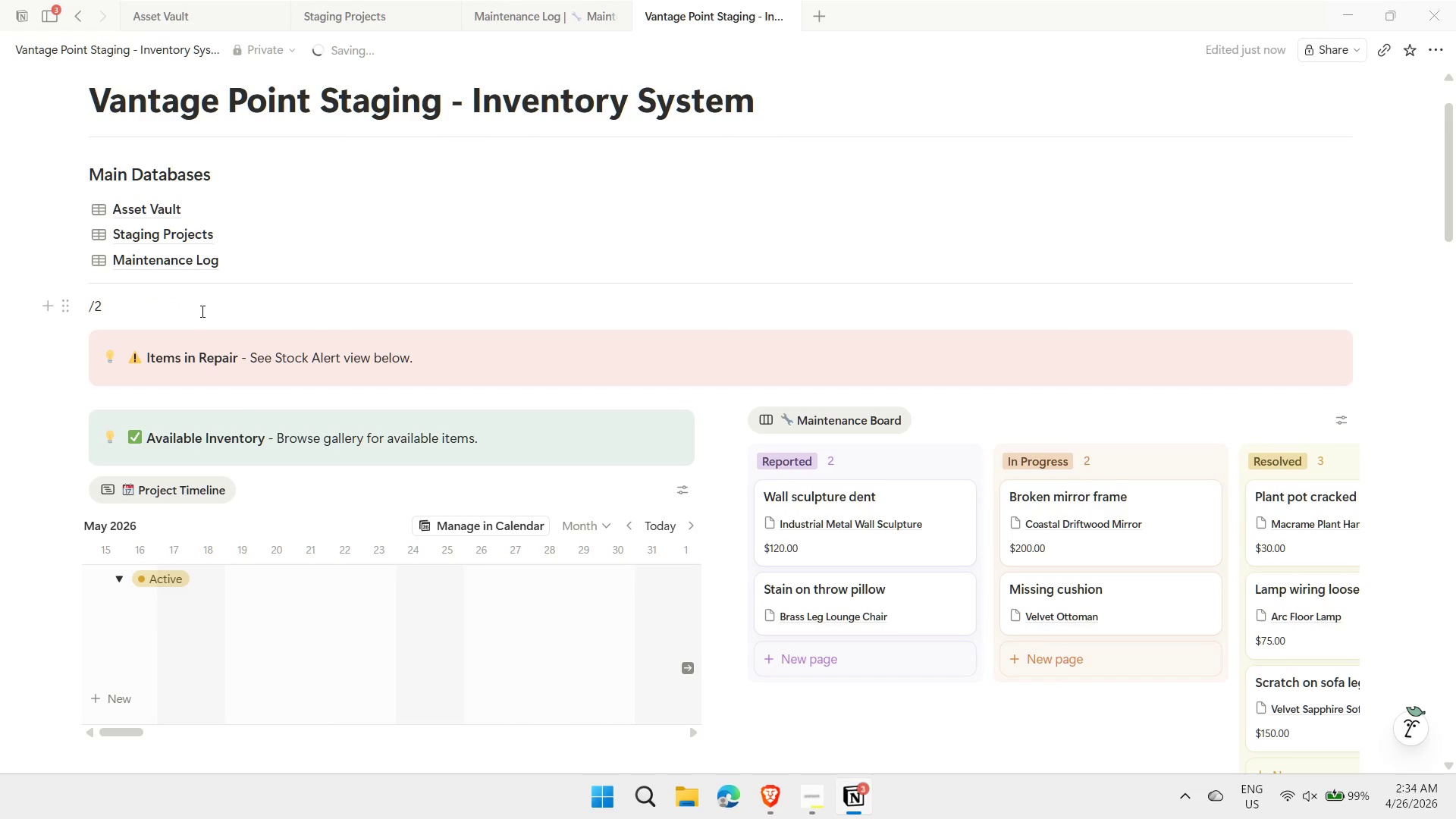 
type( colu)
 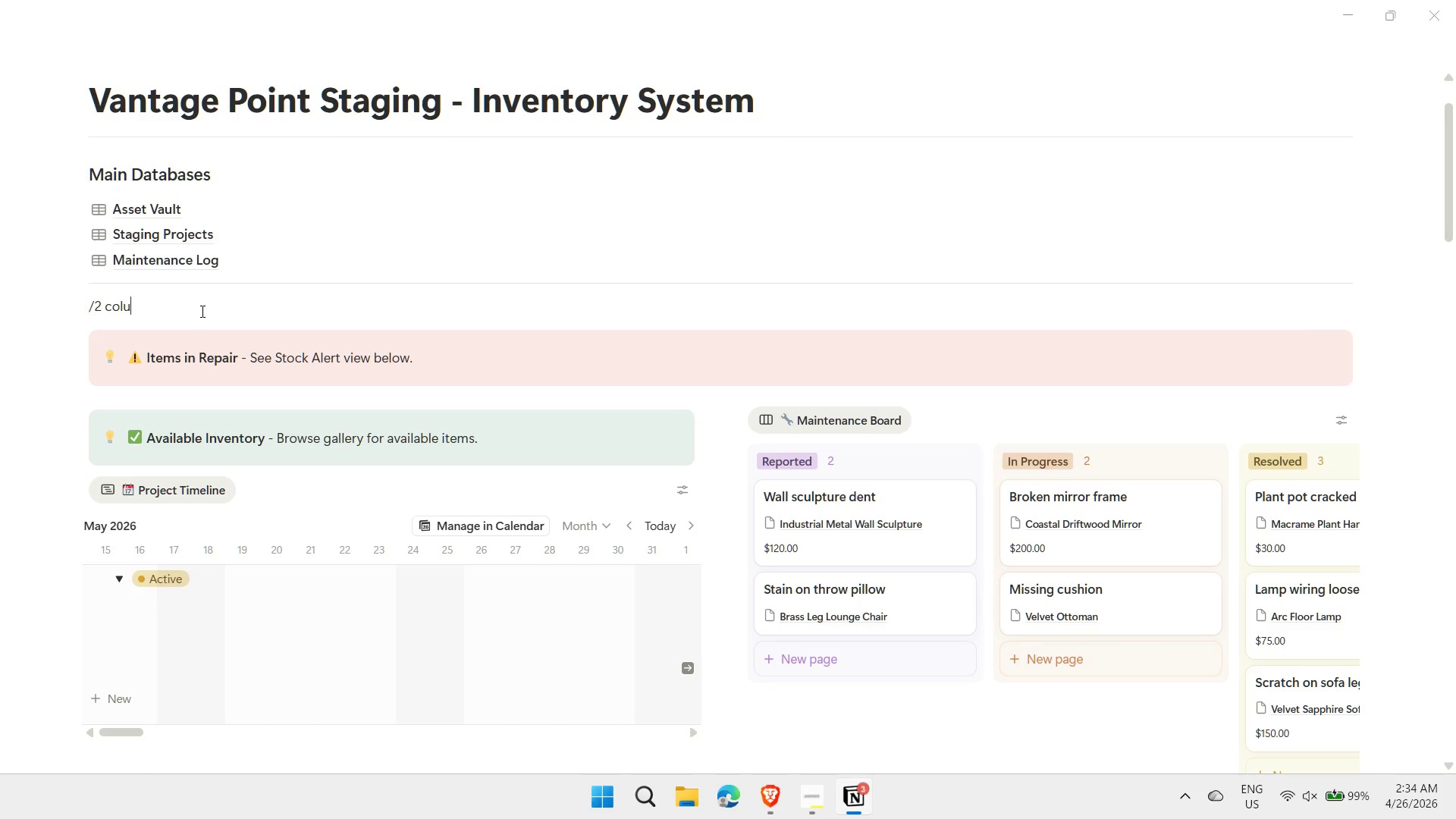 
type(mns)
 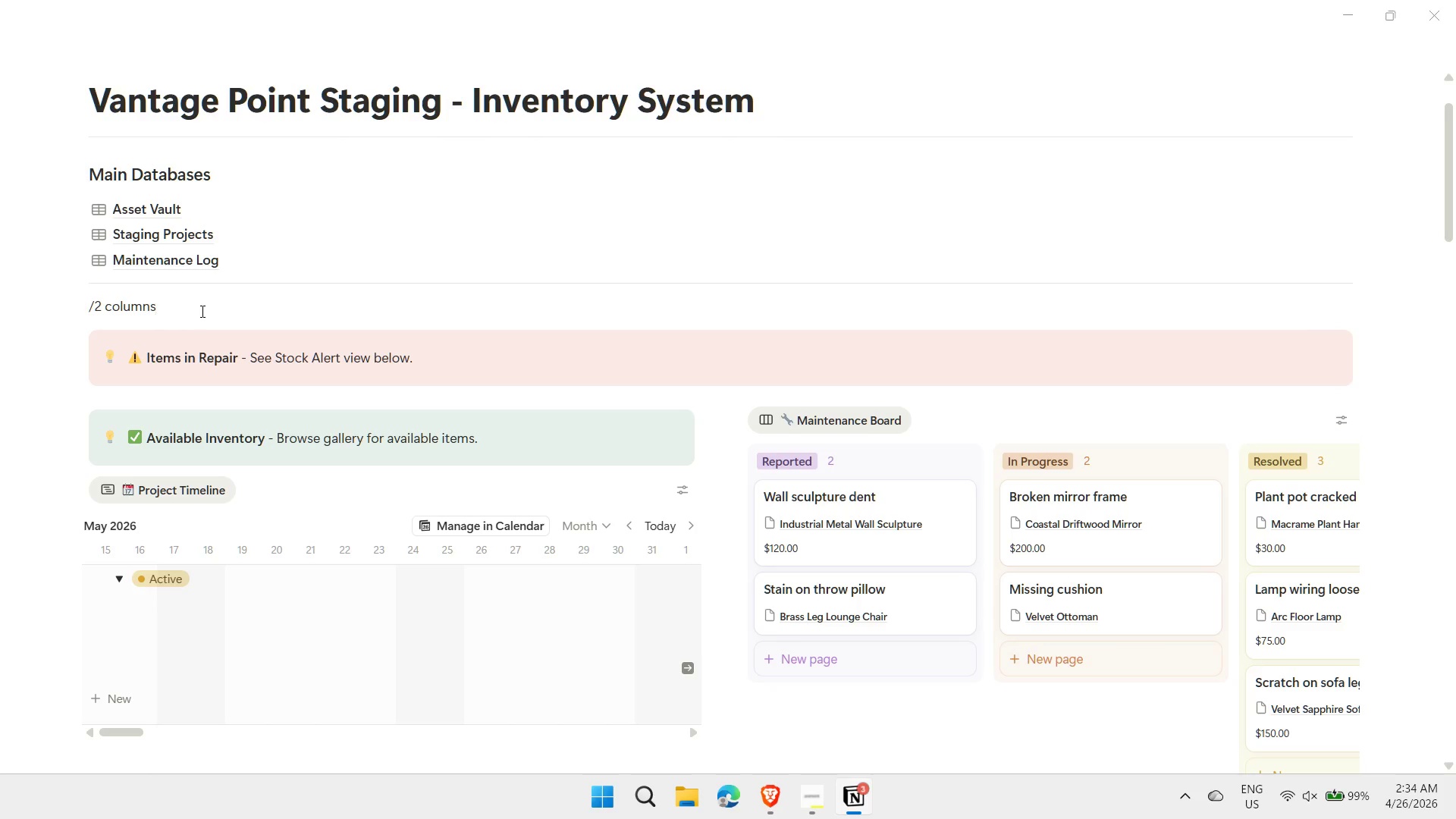 
key(Enter)
 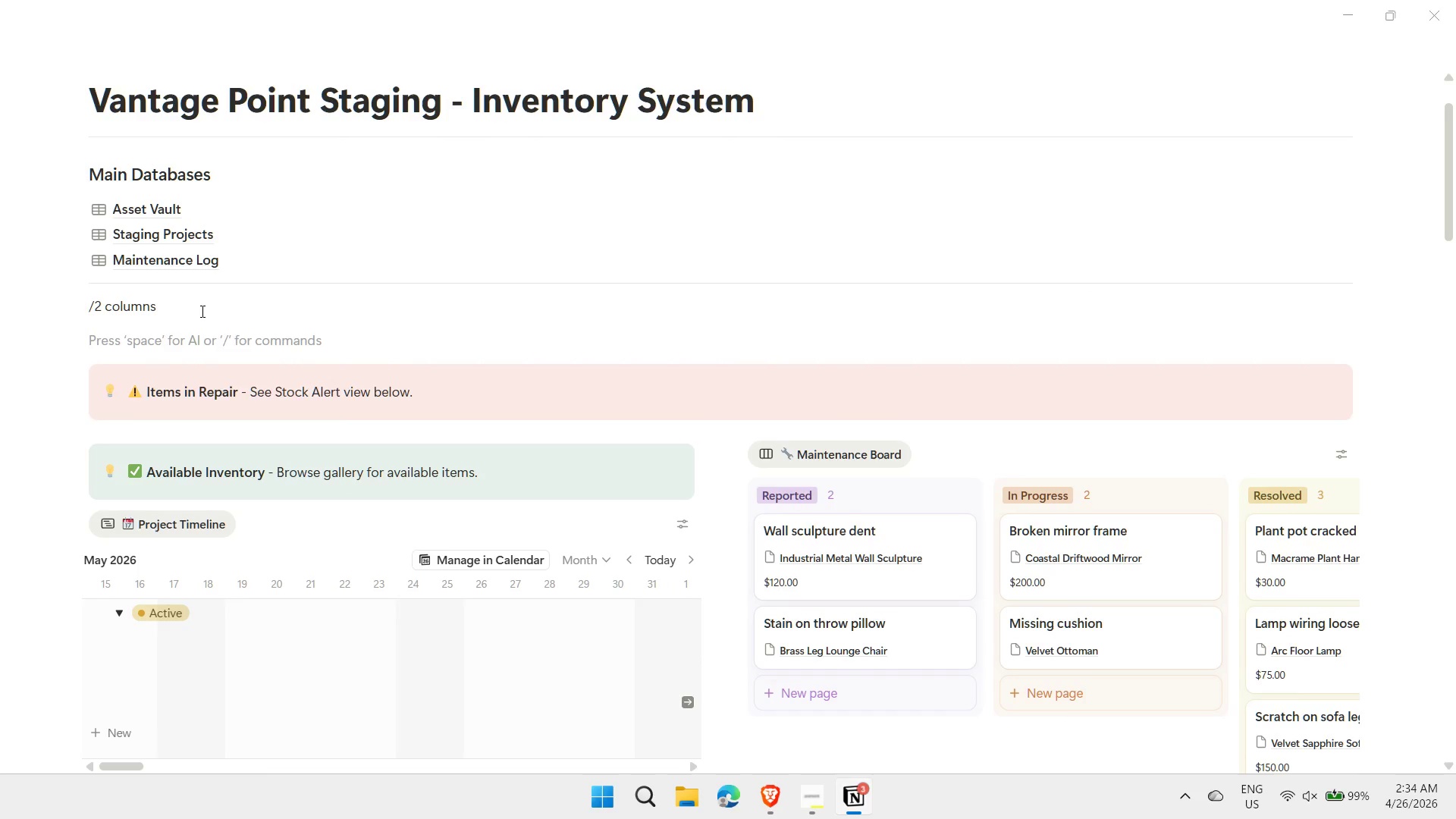 
key(Backspace)
 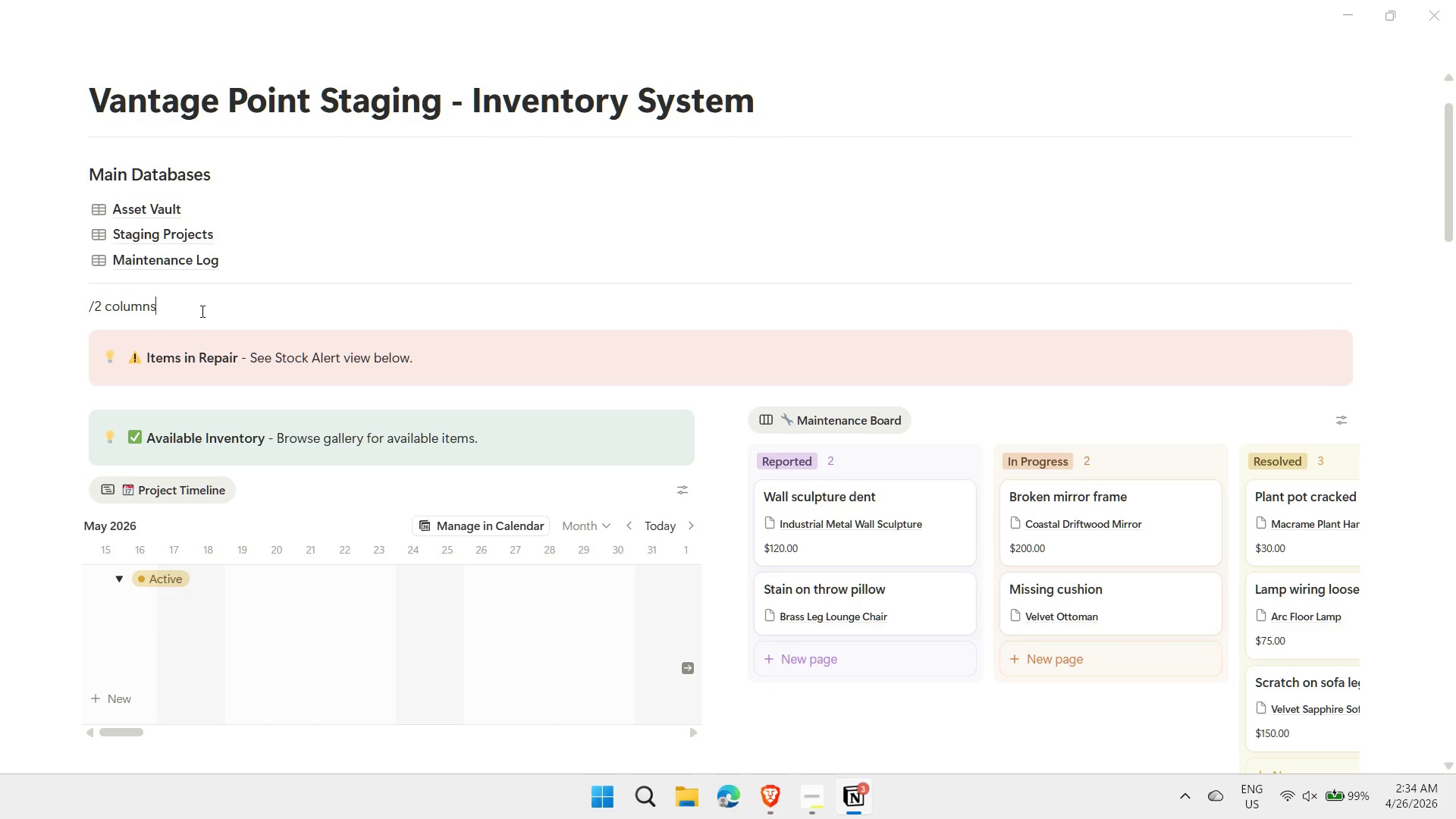 
key(Backspace)
 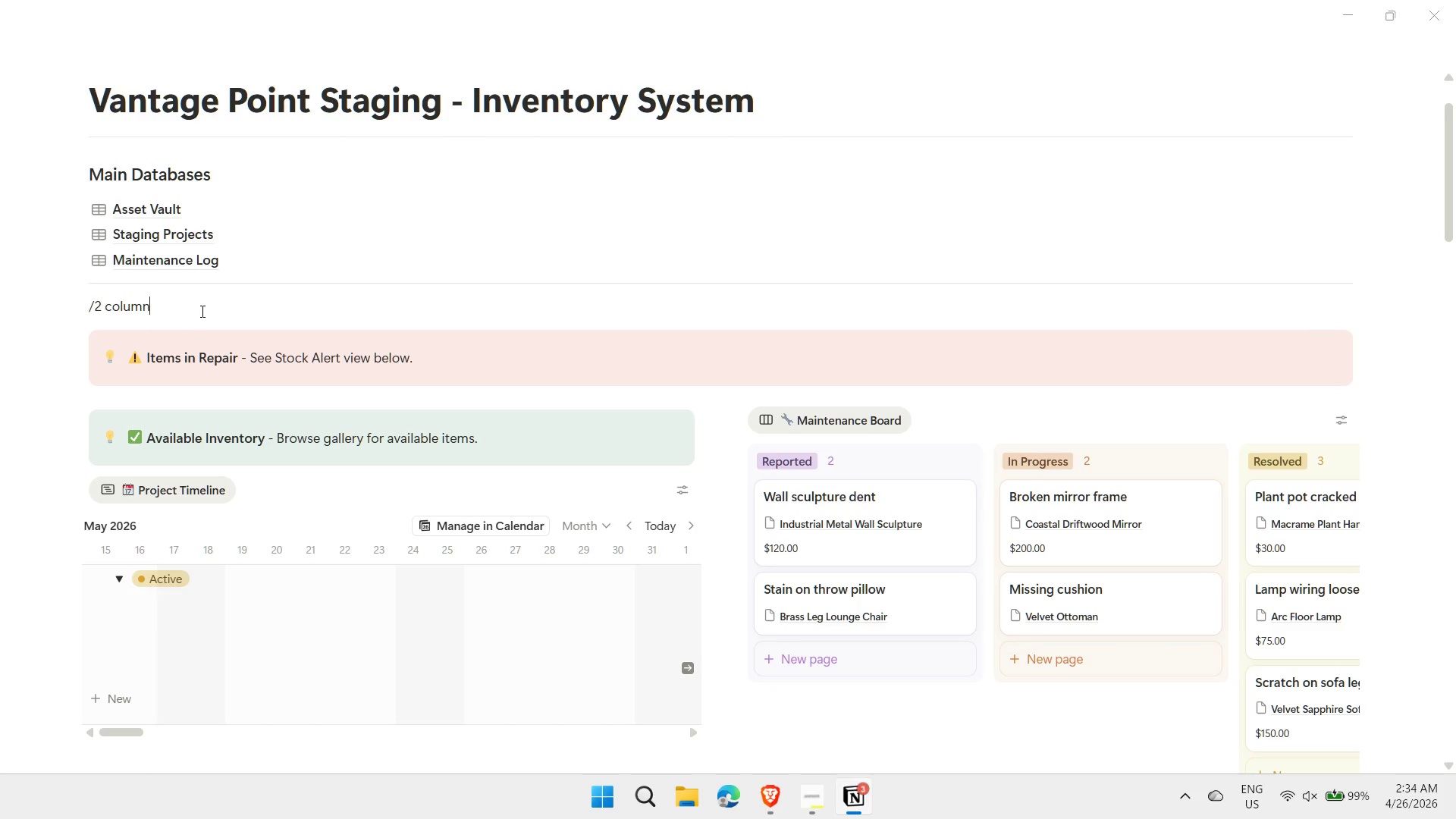 
key(Backspace)
 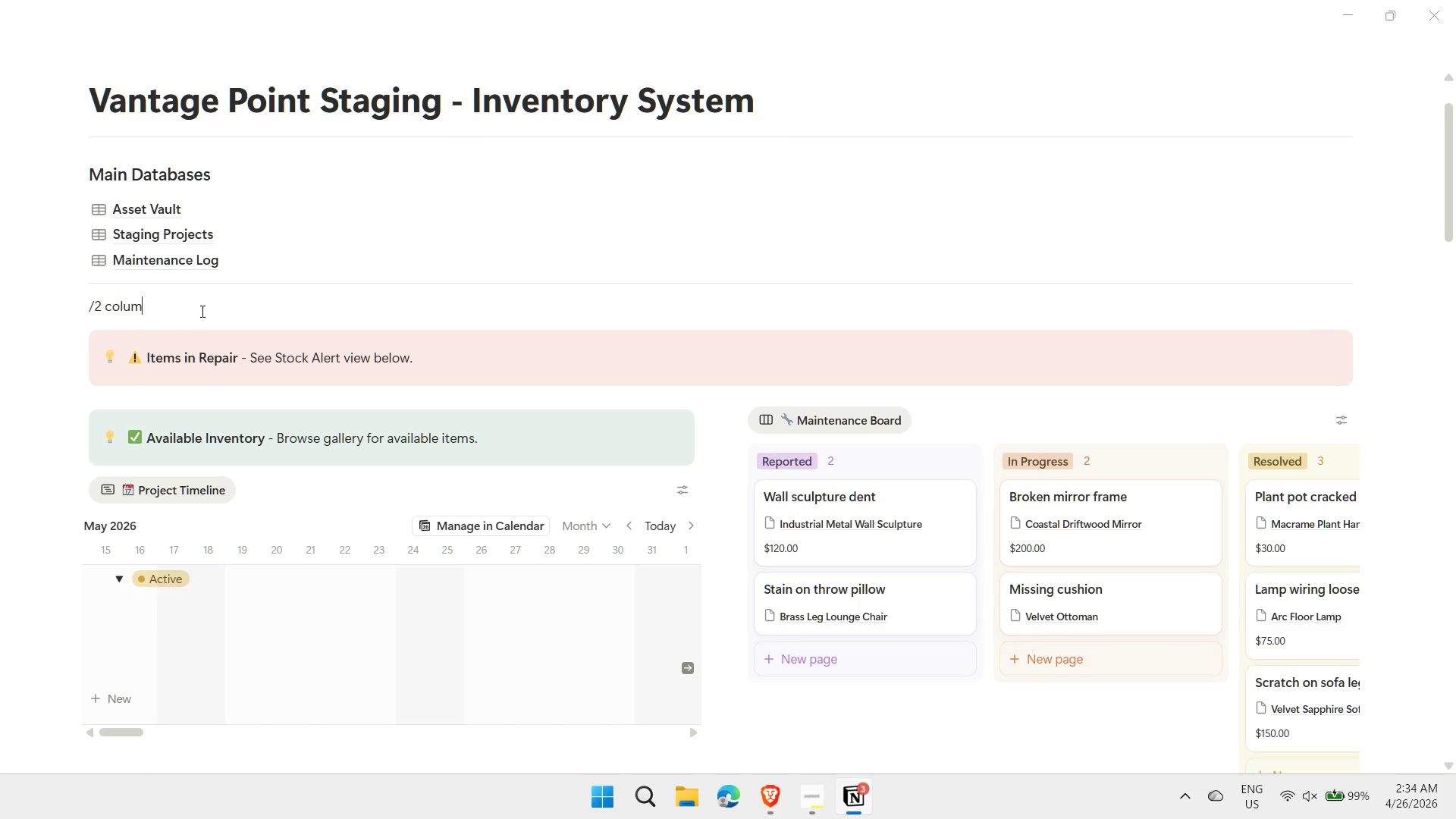 
key(Backspace)
 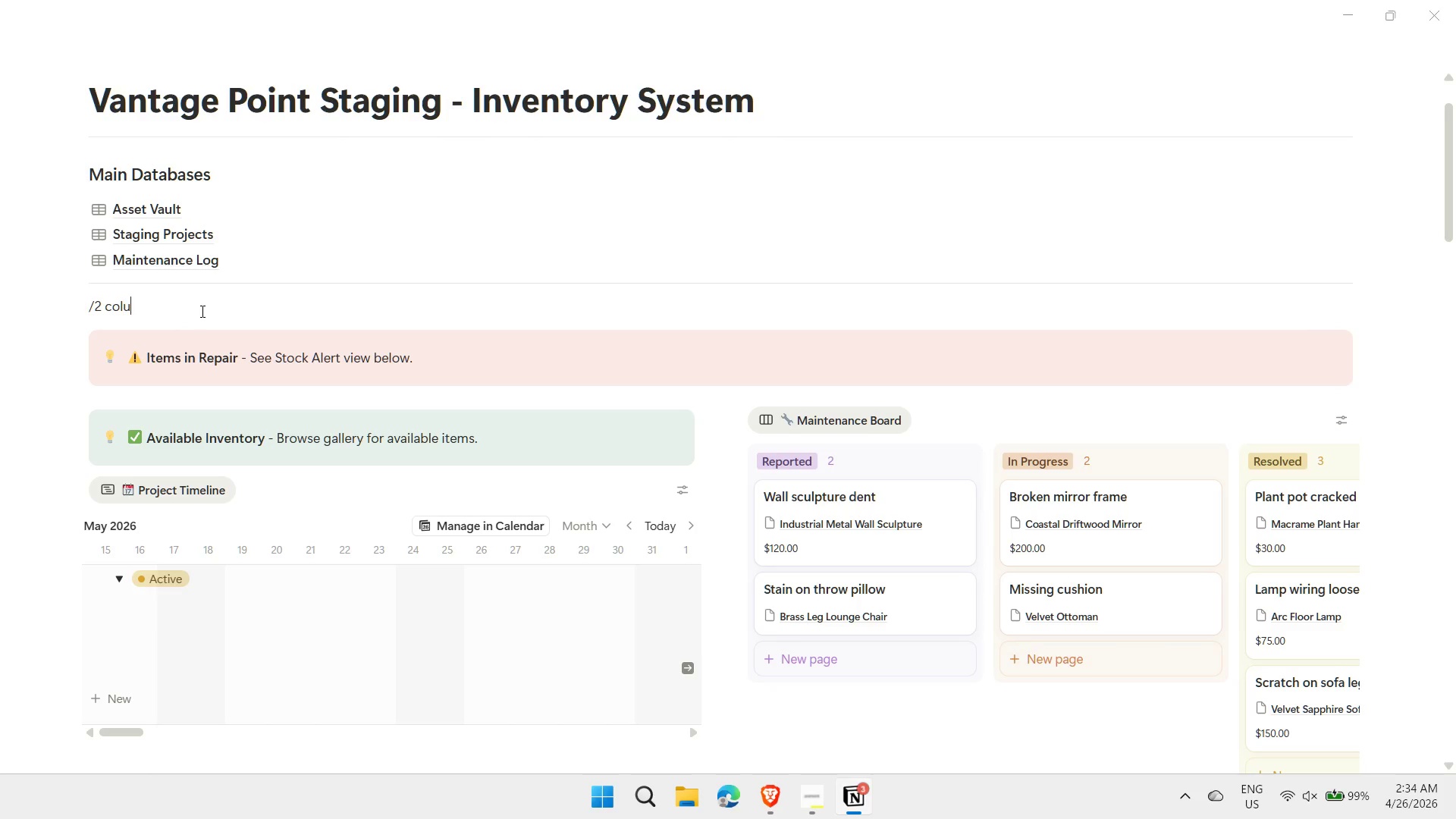 
key(Backspace)
 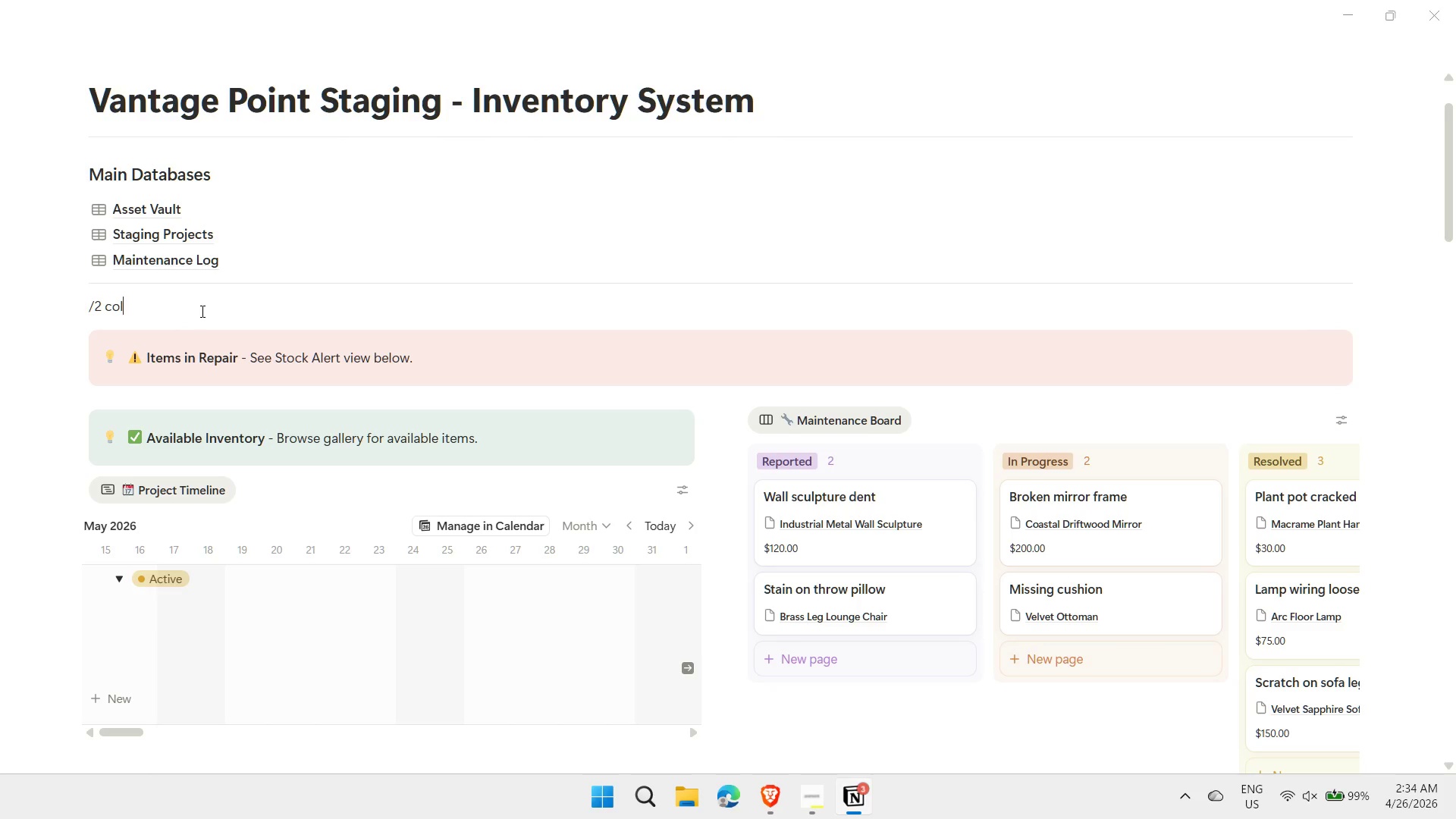 
key(Backspace)
 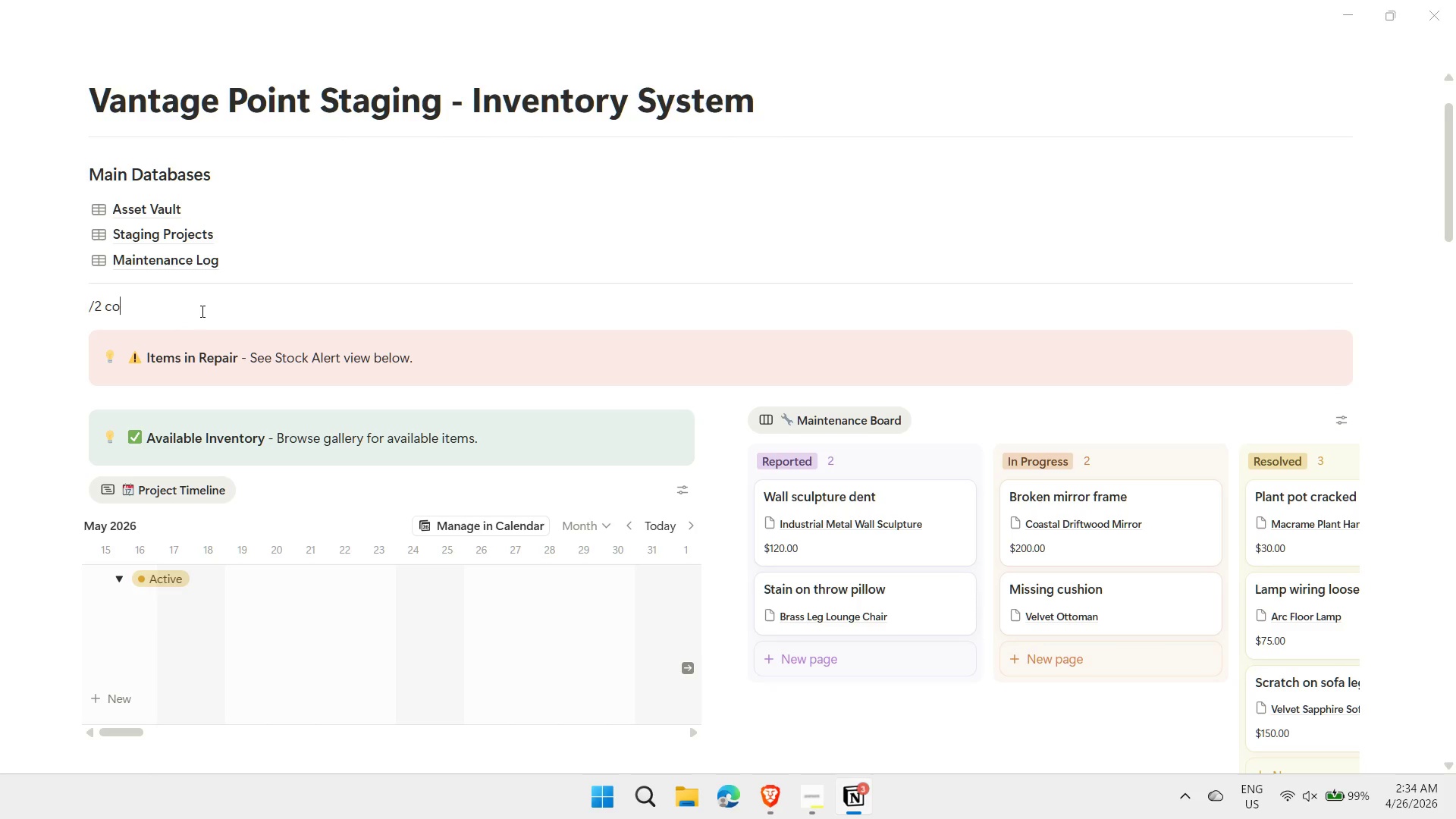 
key(Backspace)
 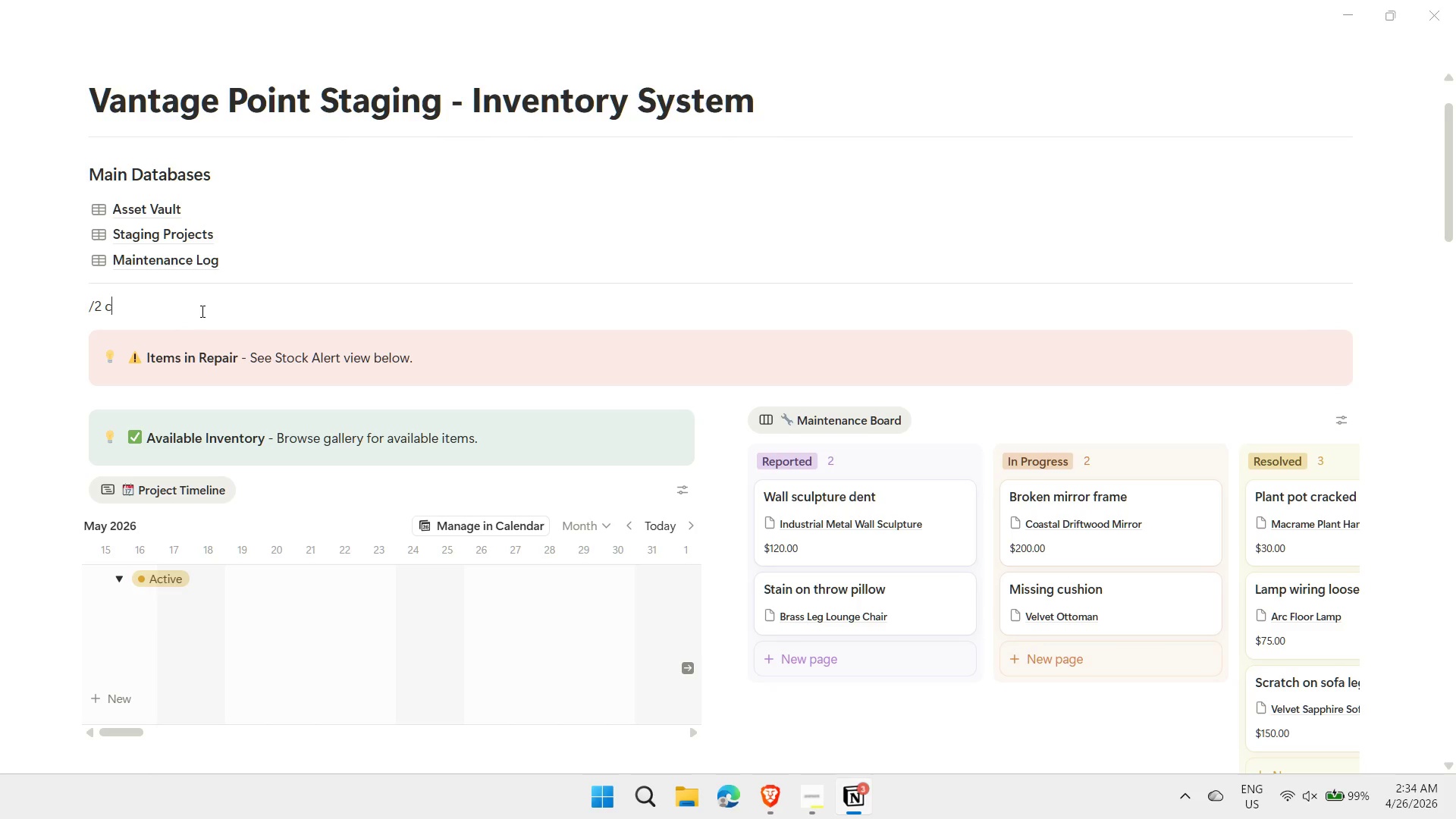 
key(Backspace)
 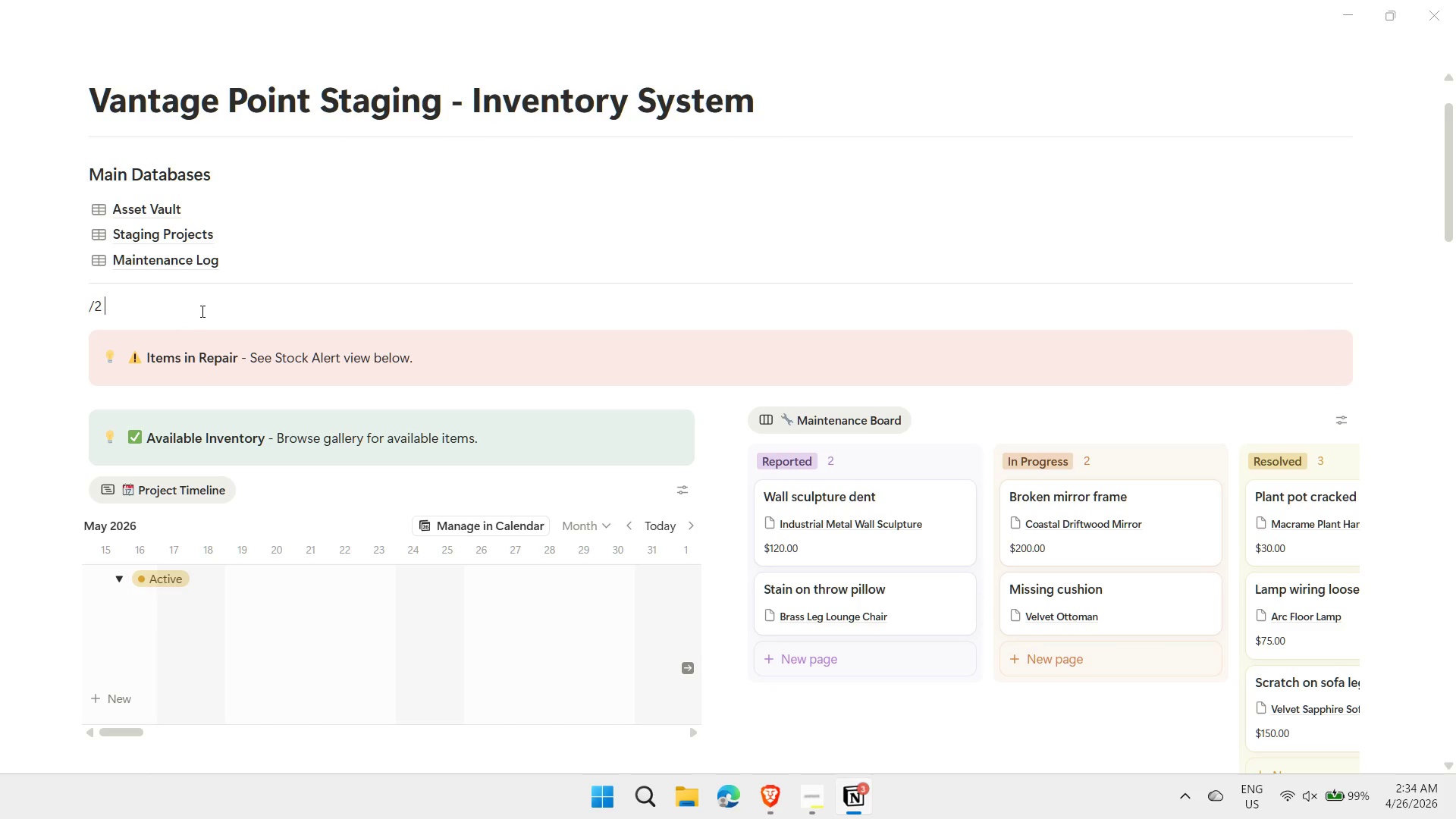 
key(Backspace)
 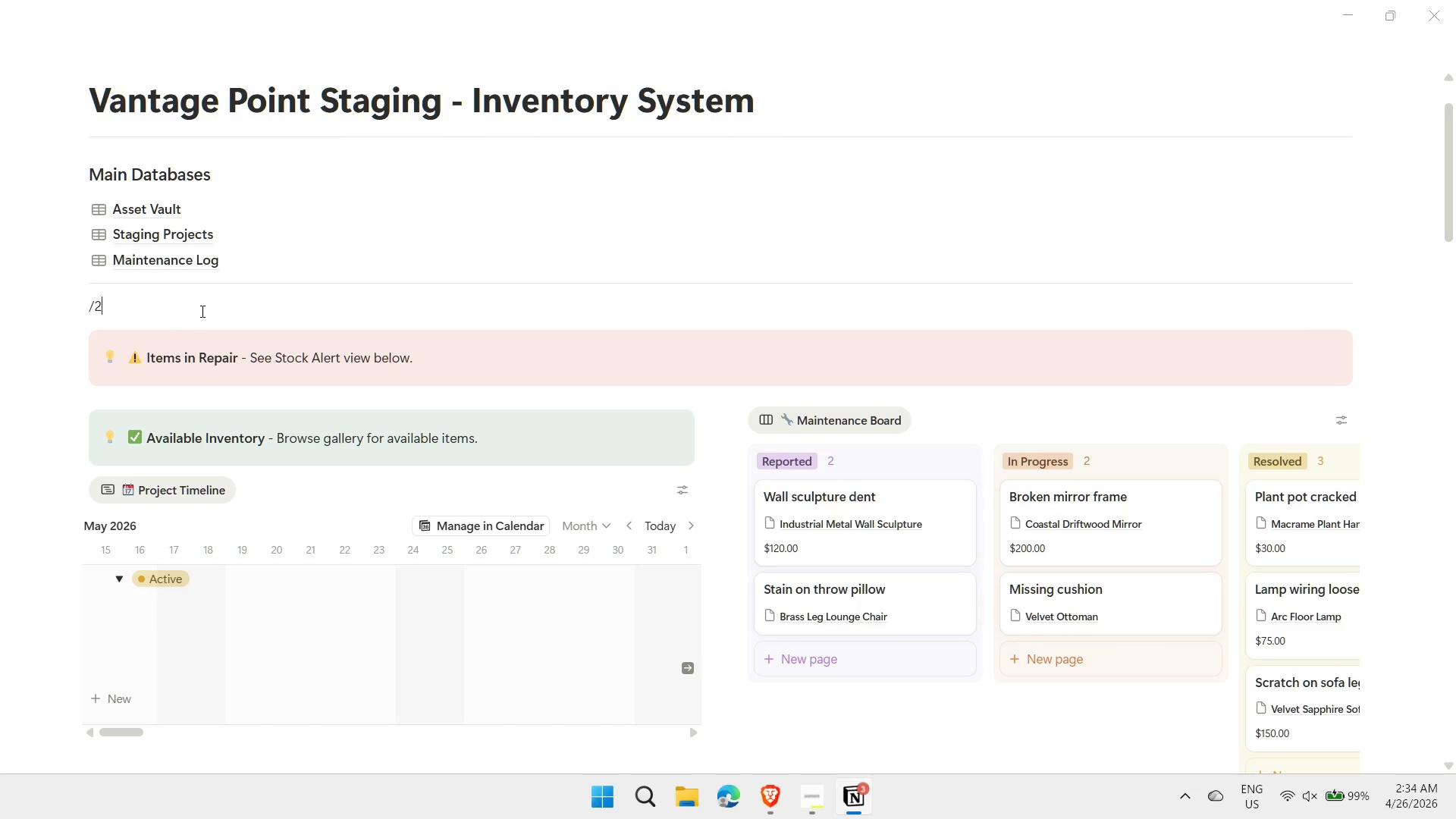 
key(Backspace)
 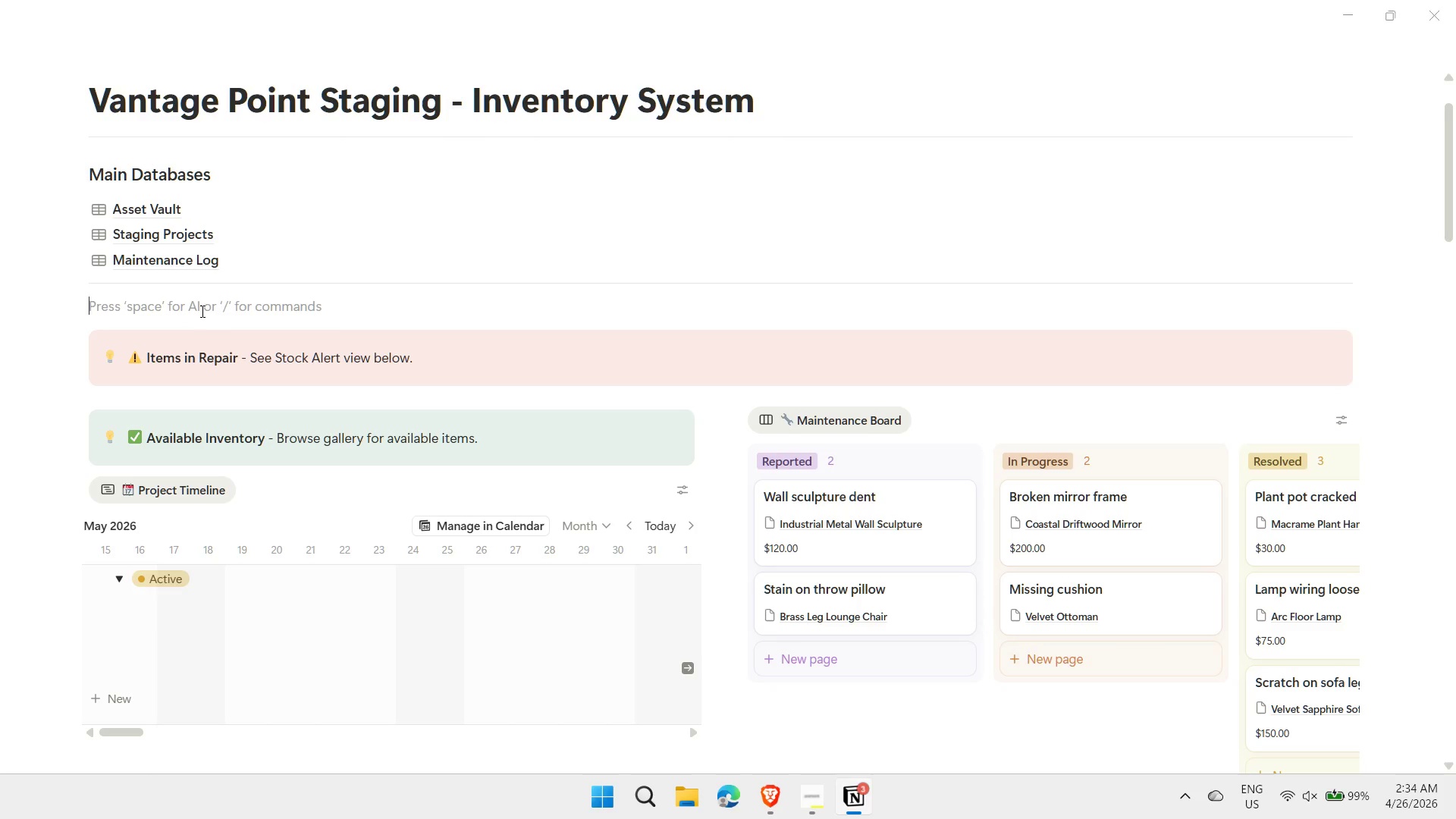 
key(Backspace)
 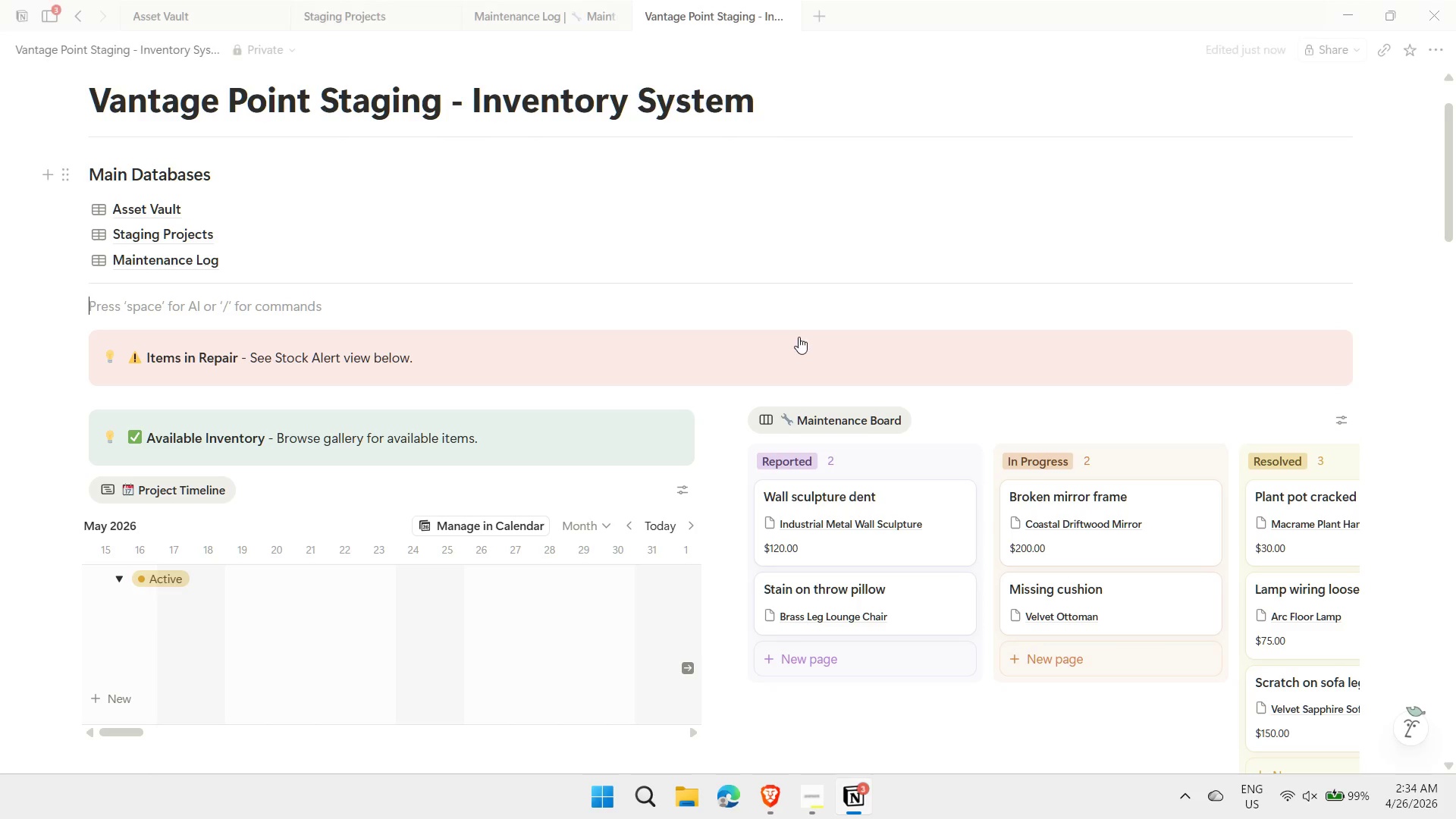 
left_click([888, 303])
 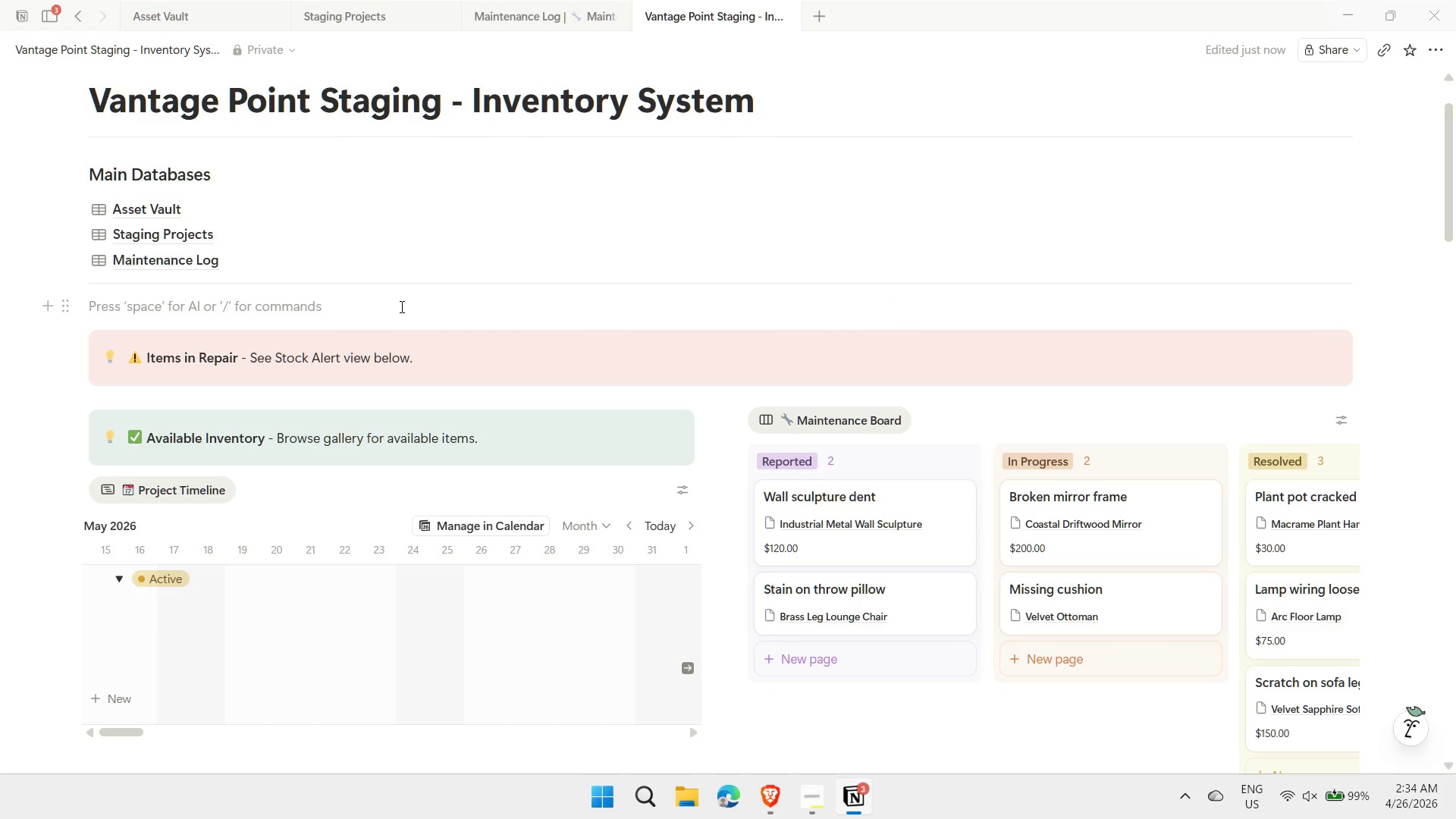 
left_click([386, 306])
 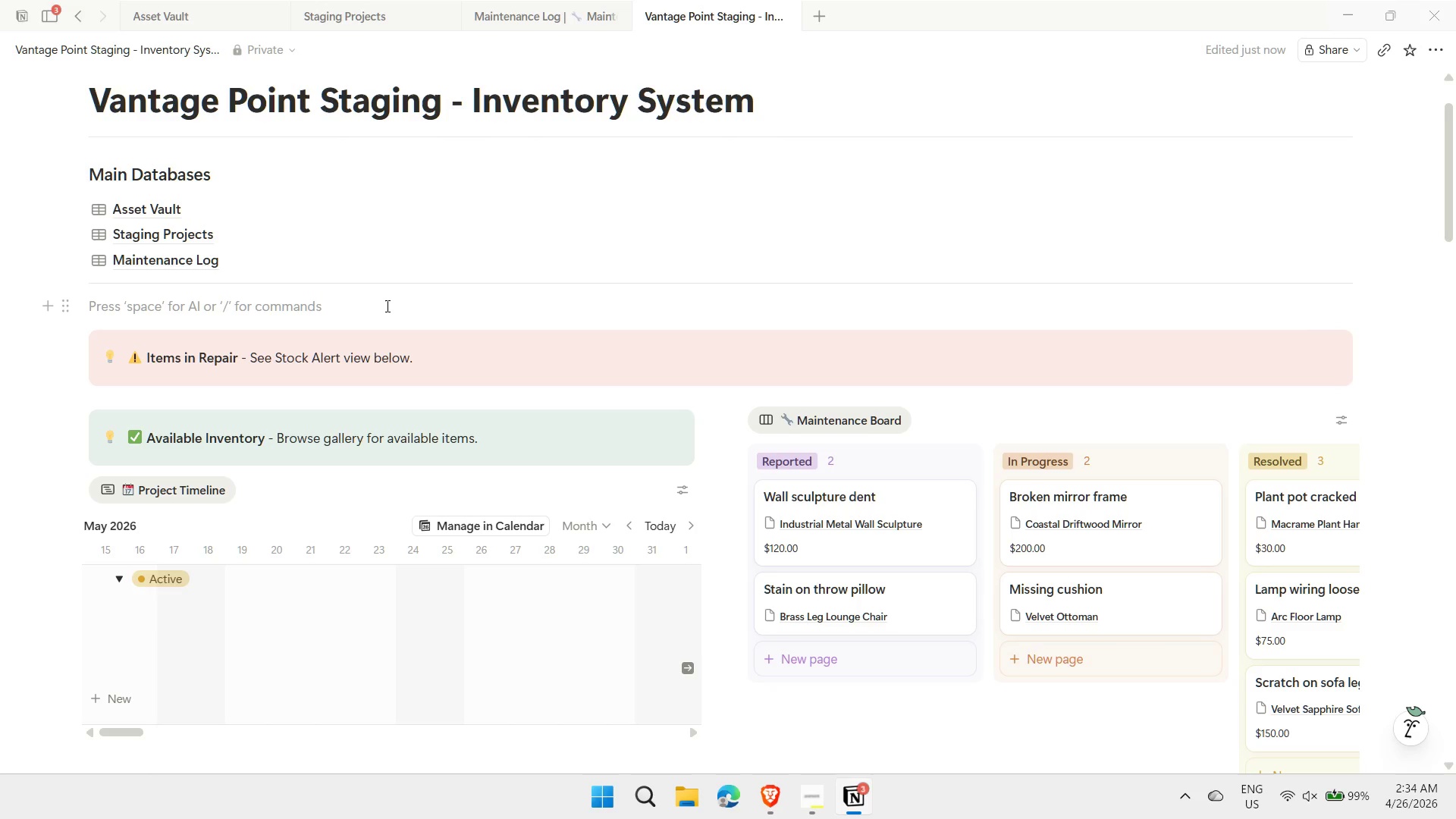 
key(Slash)
 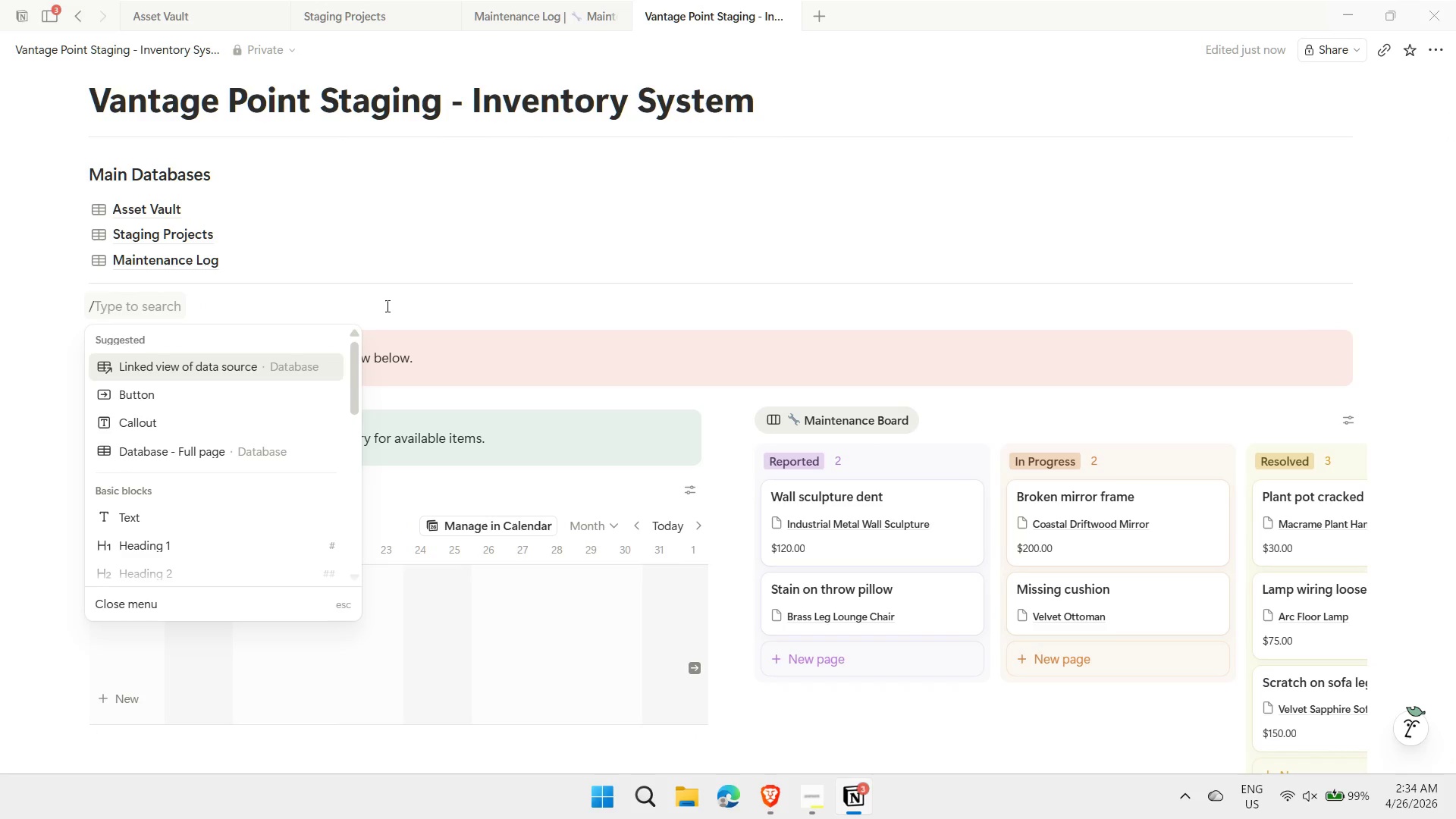 
key(2)
 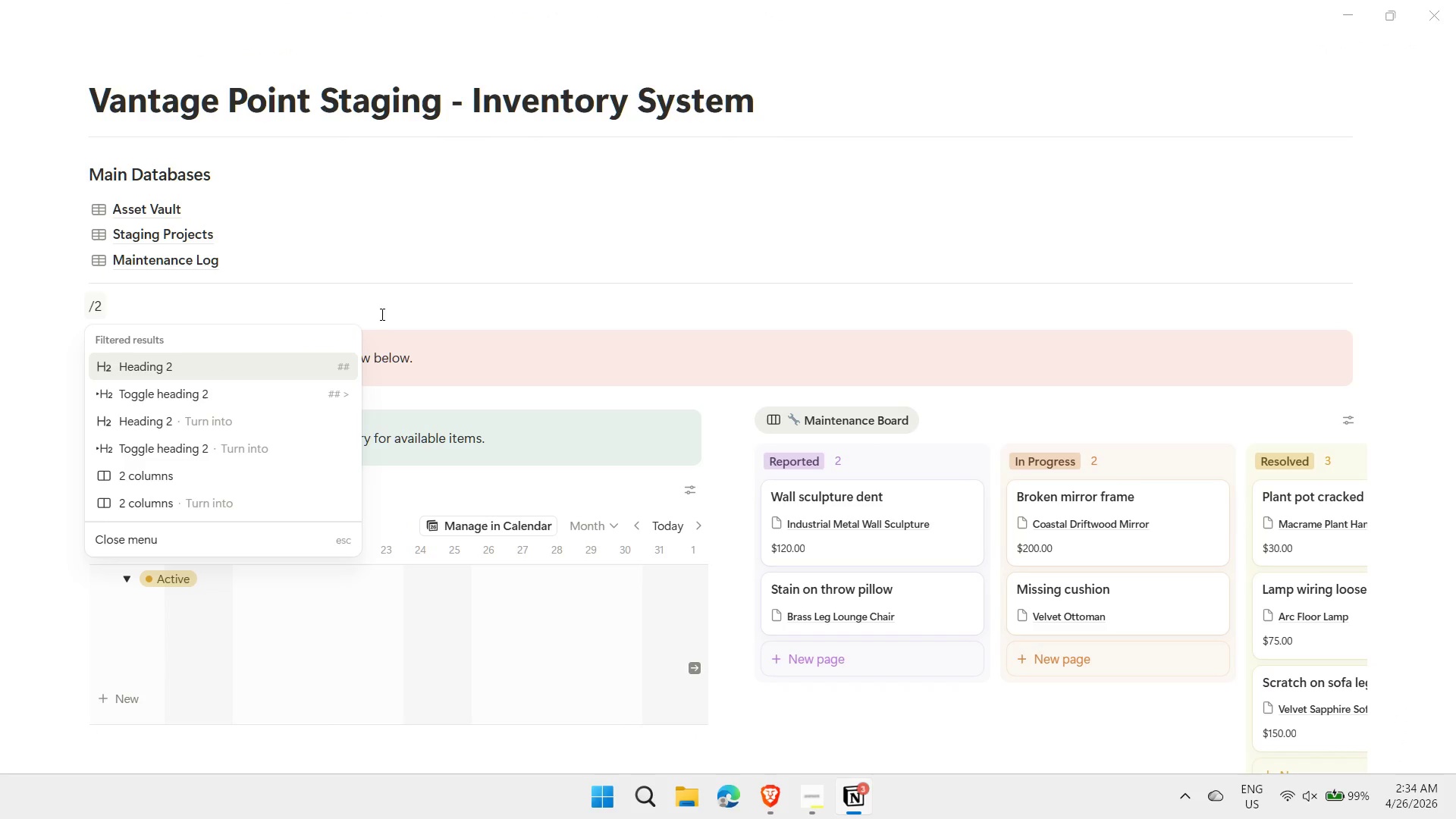 
left_click([185, 474])
 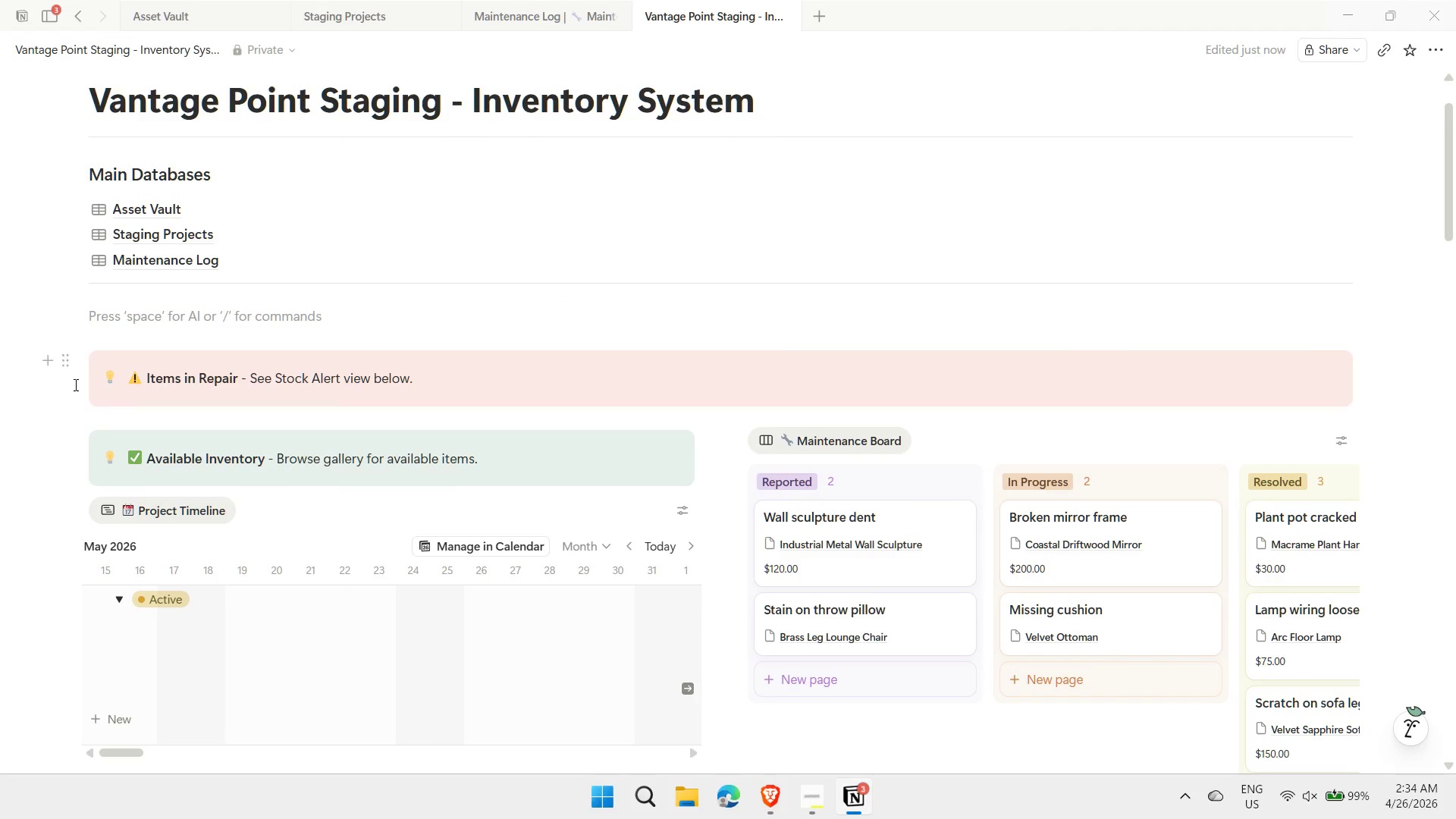 
left_click_drag(start_coordinate=[63, 362], to_coordinate=[98, 308])
 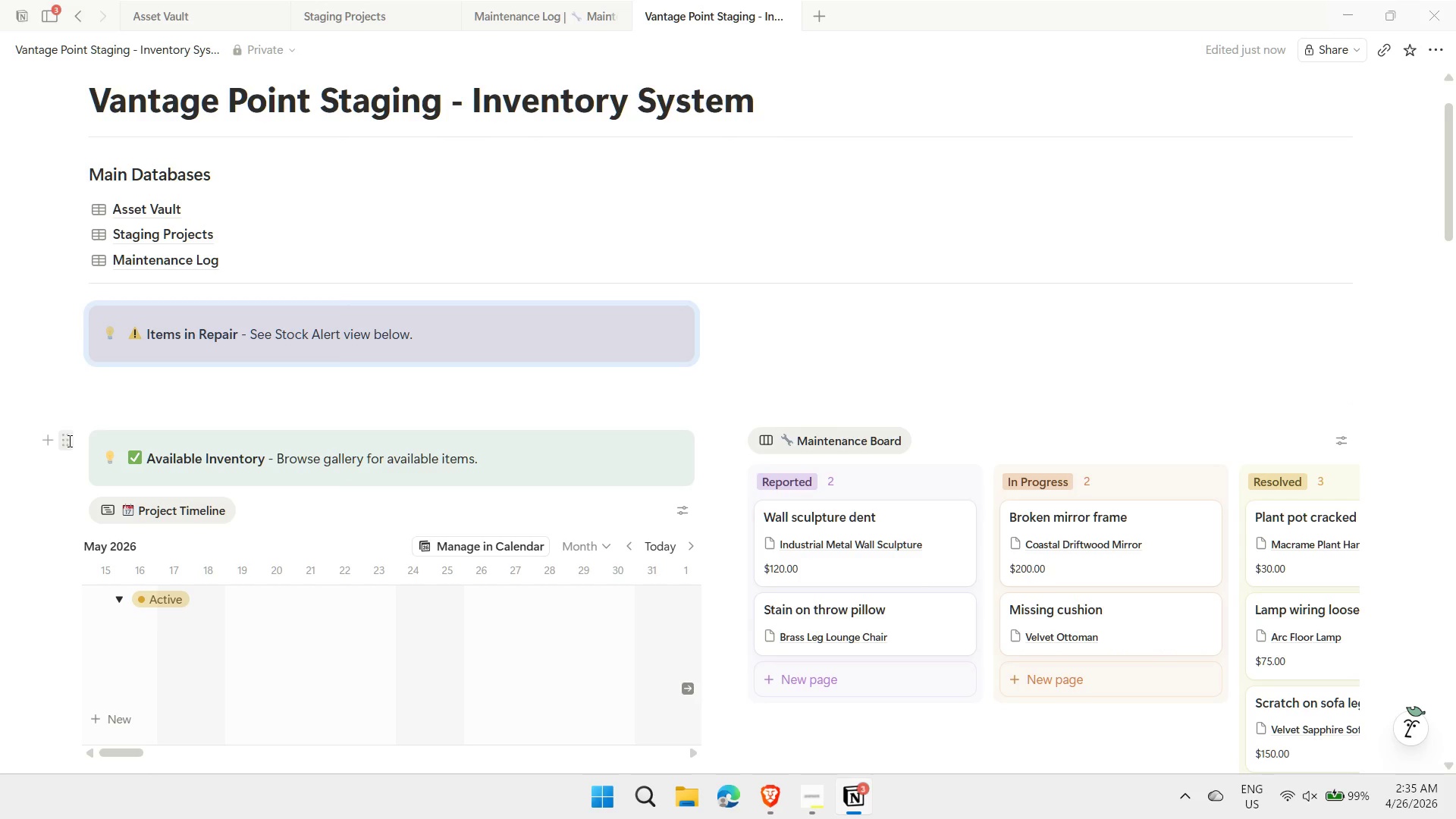 
left_click_drag(start_coordinate=[62, 441], to_coordinate=[793, 315])
 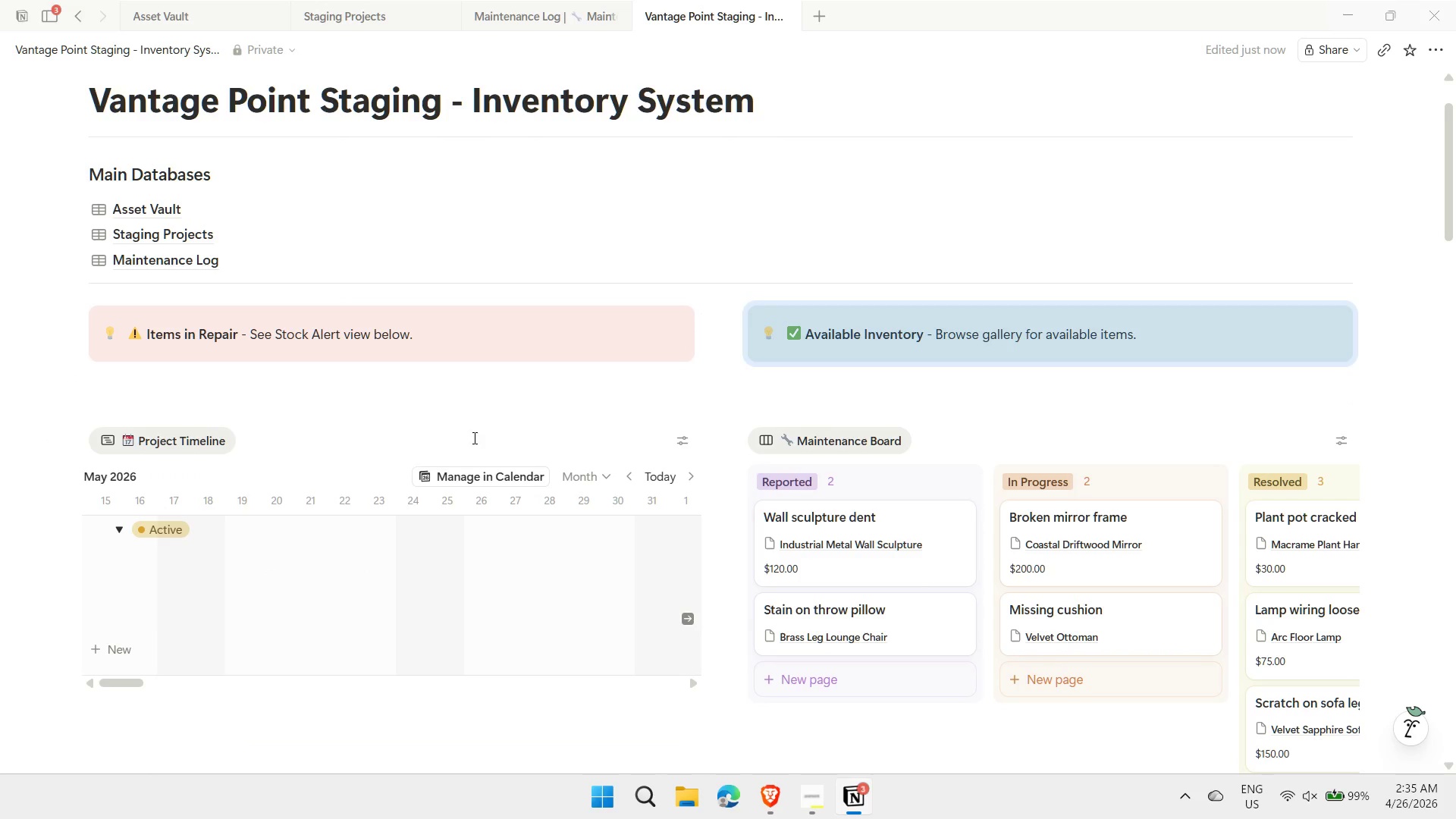 
left_click([459, 397])
 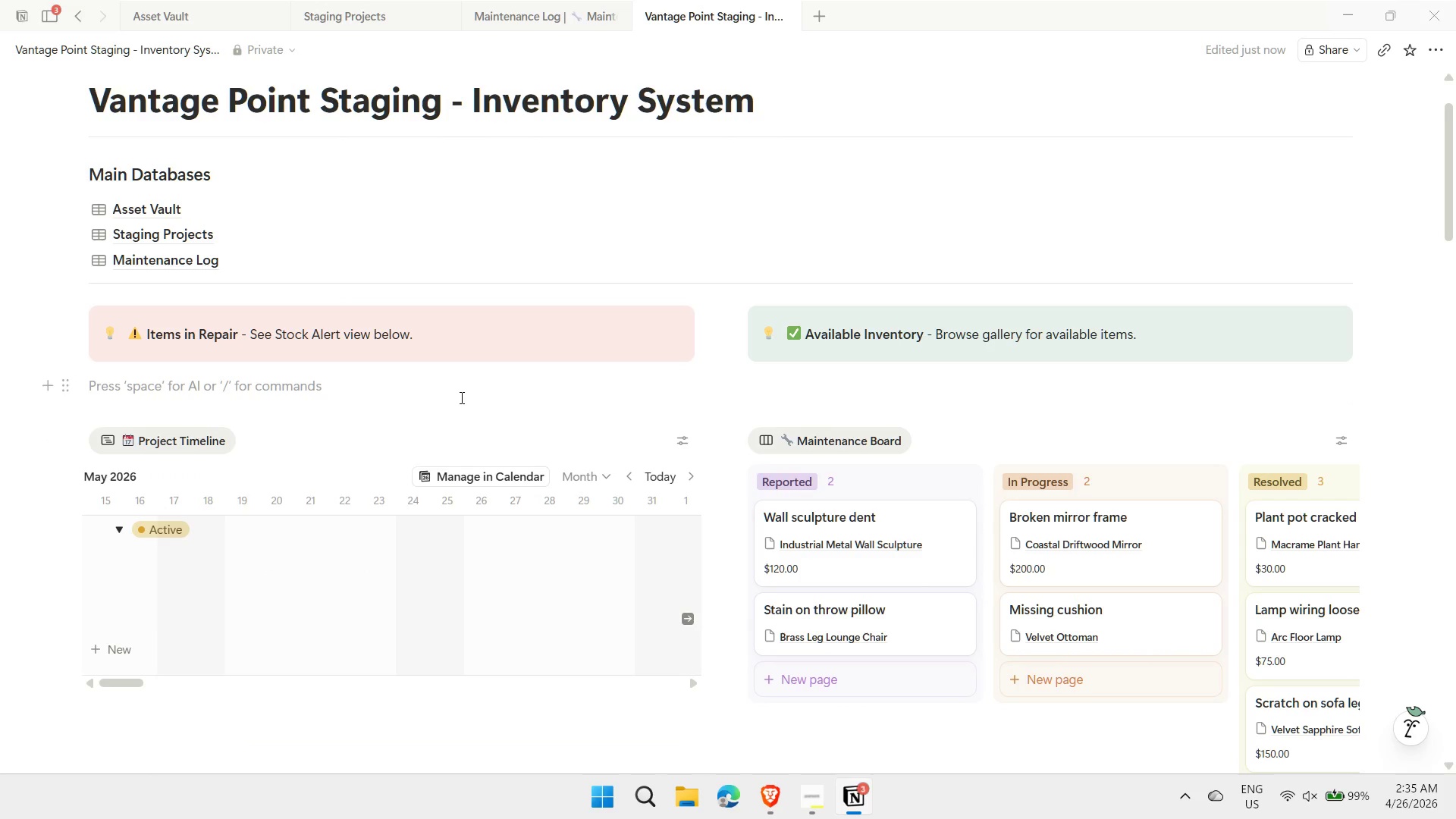 
key(Minus)
 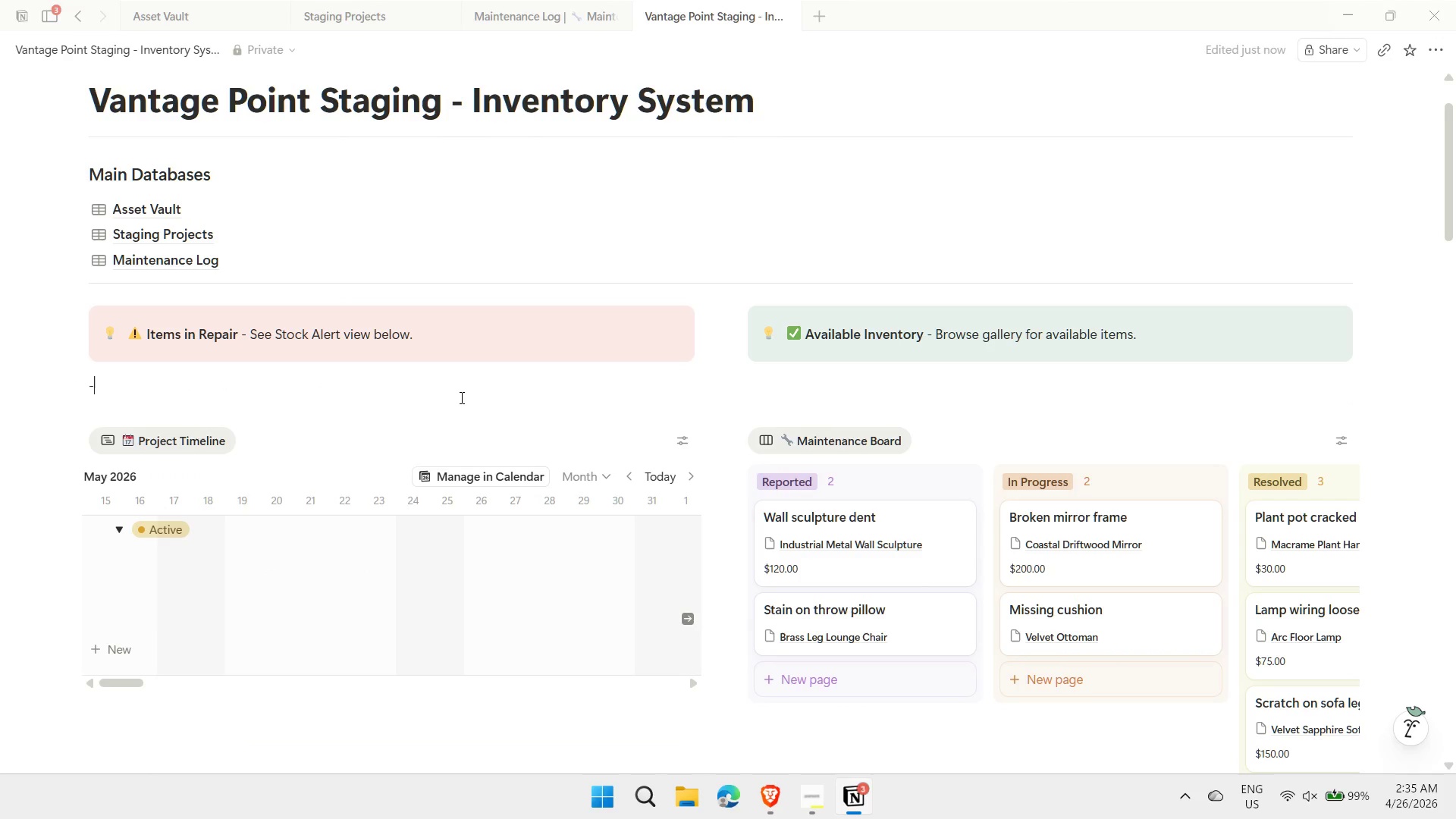 
key(Minus)
 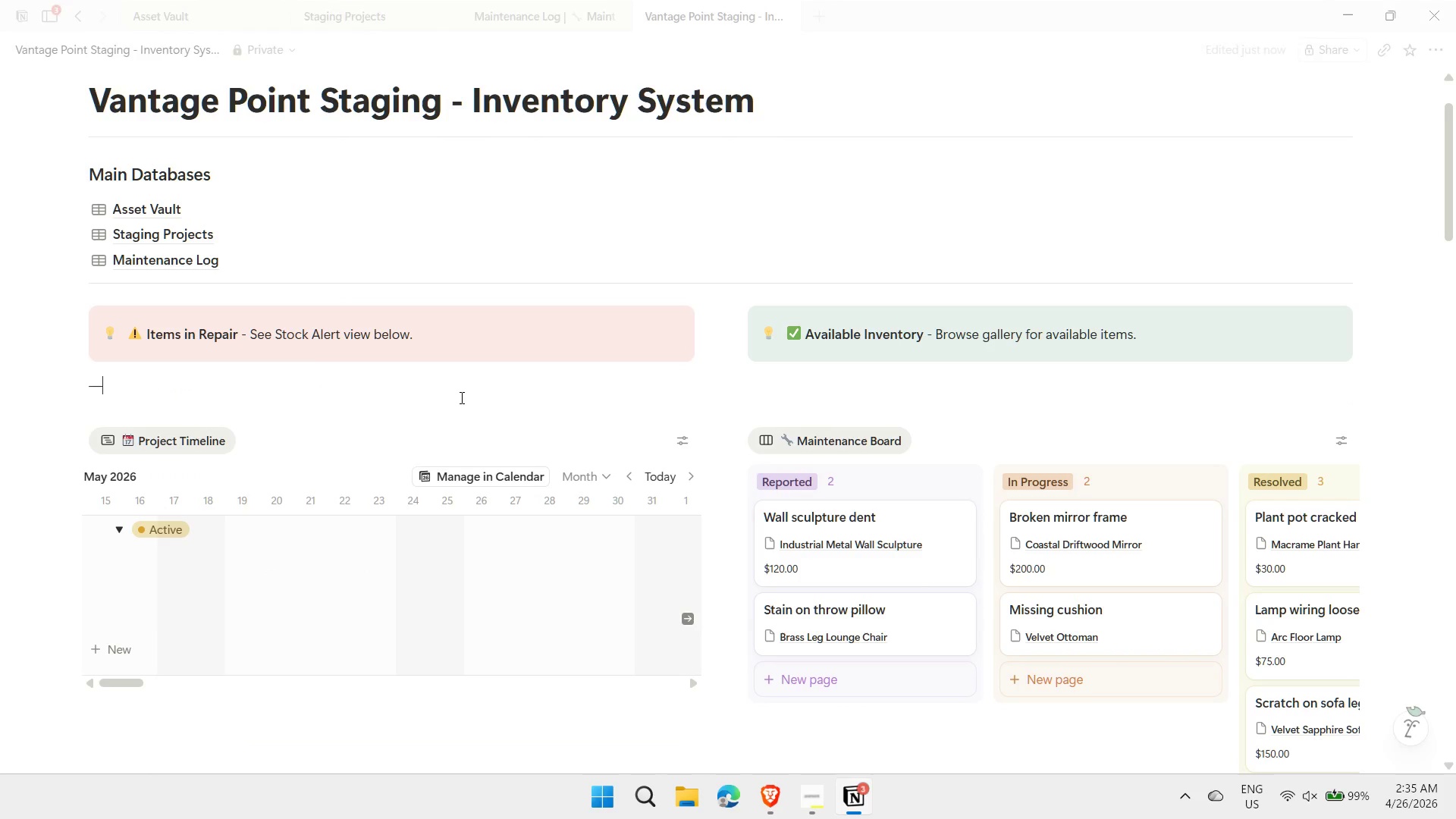 
key(Minus)
 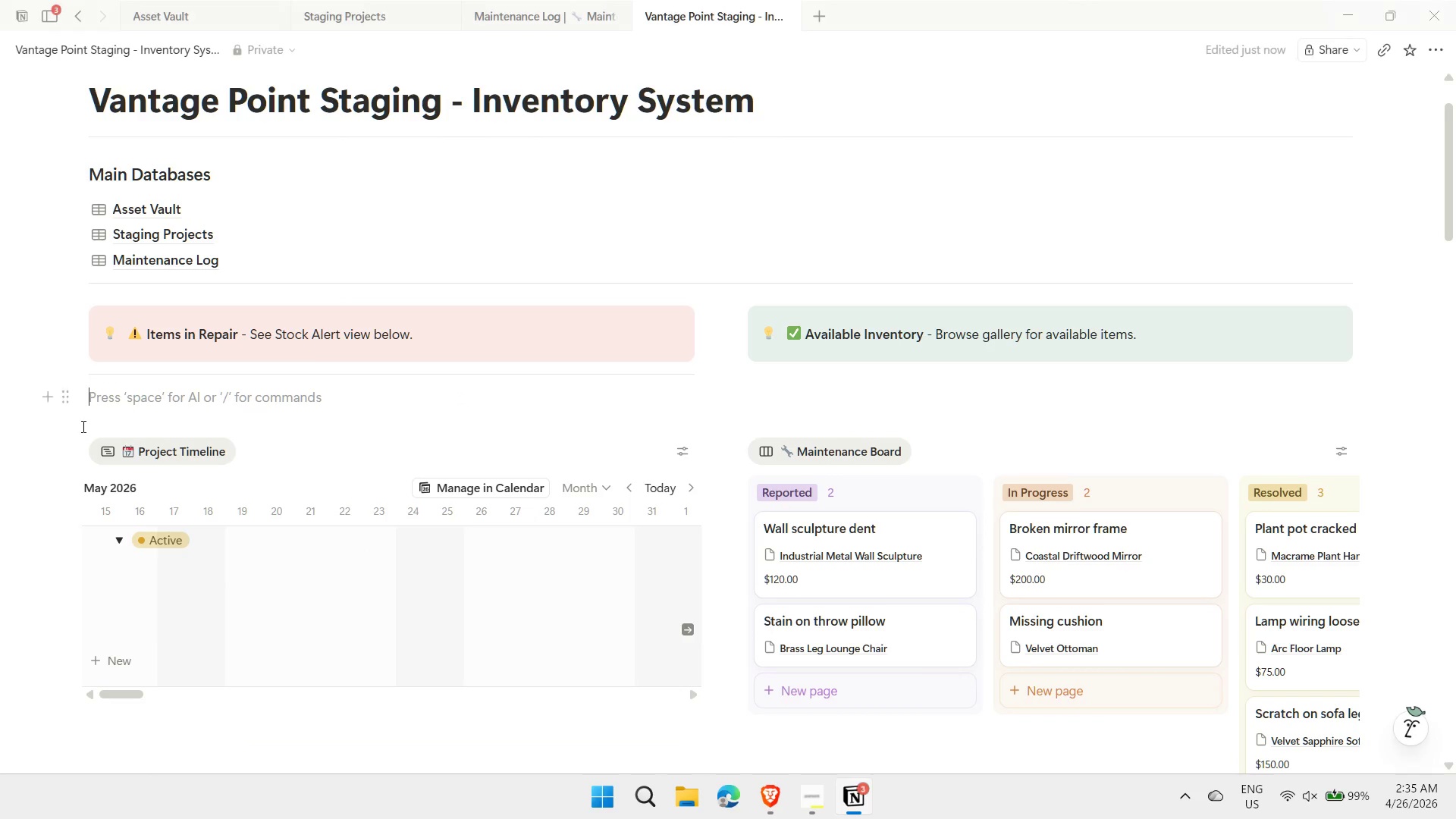 
left_click([65, 398])
 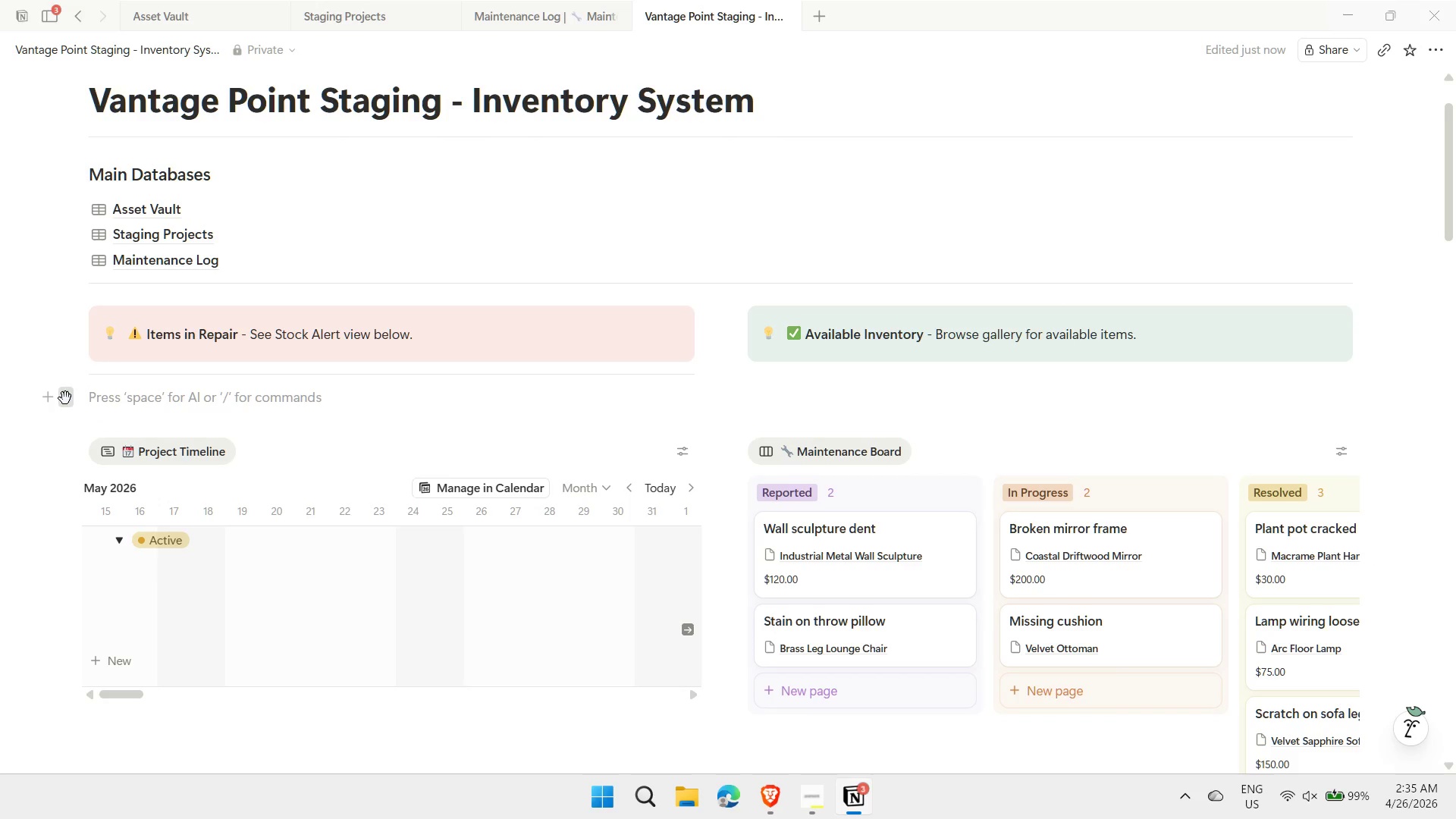 
right_click([65, 398])
 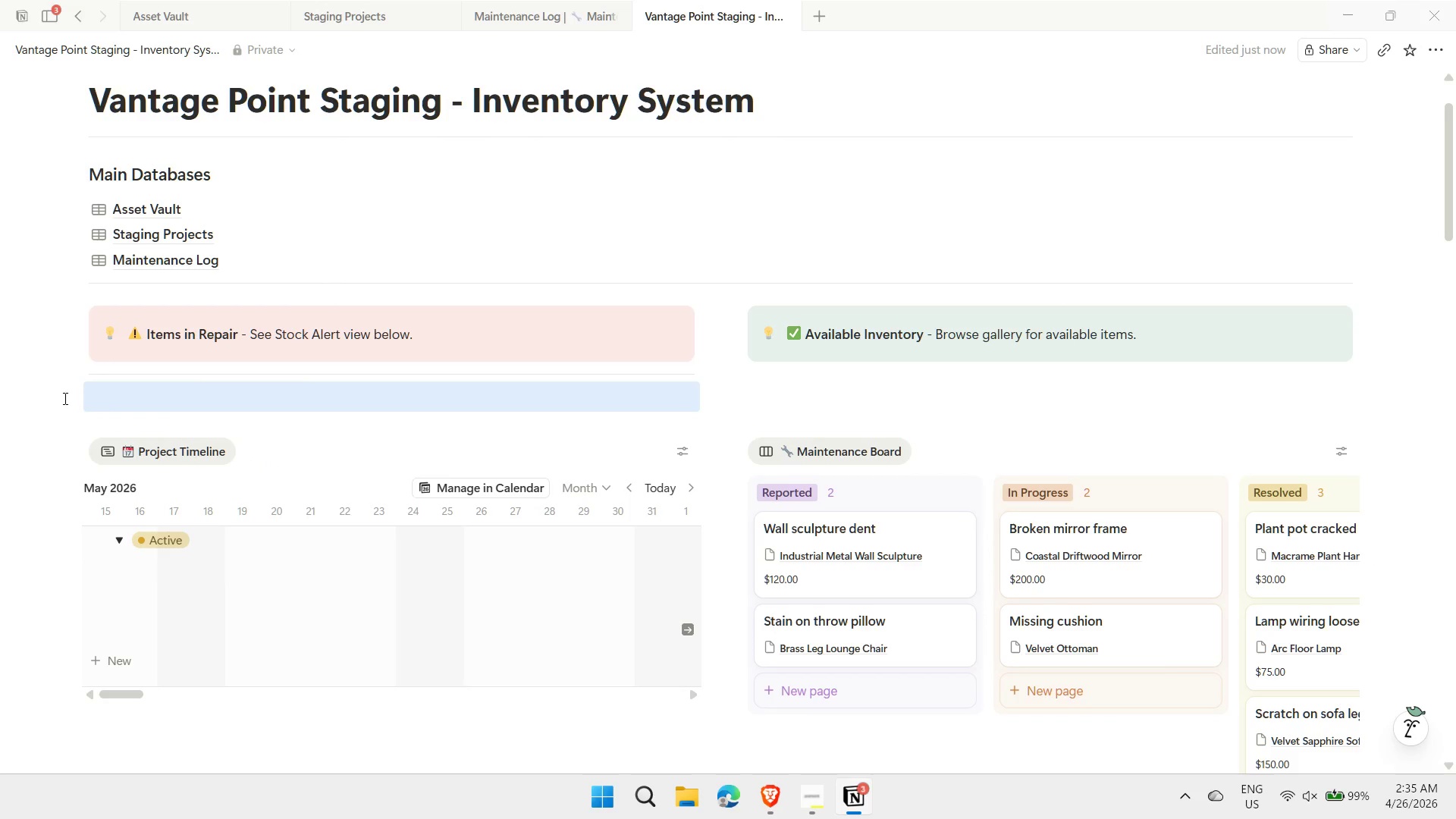 
left_click([55, 398])
 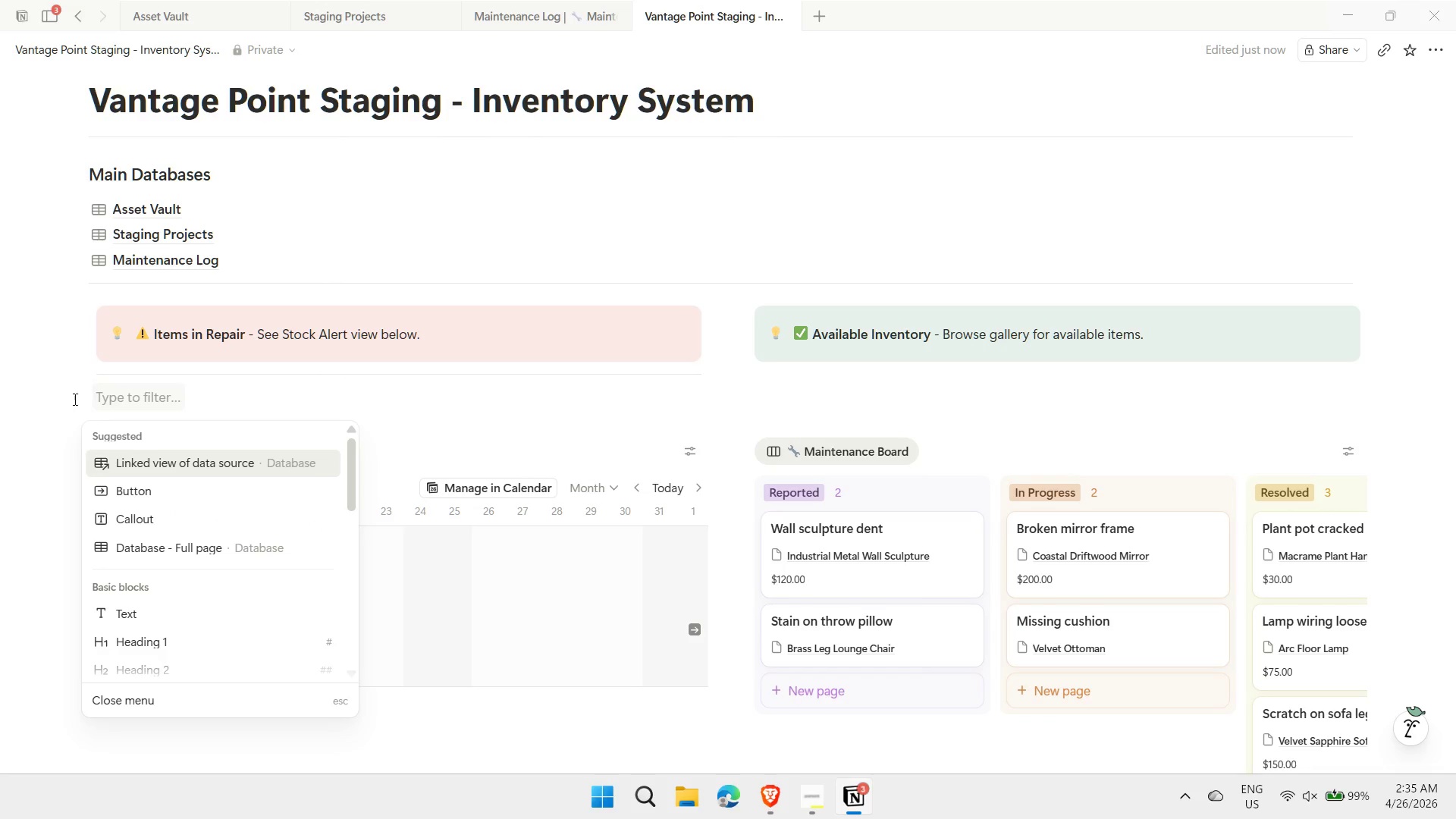 
left_click([78, 397])
 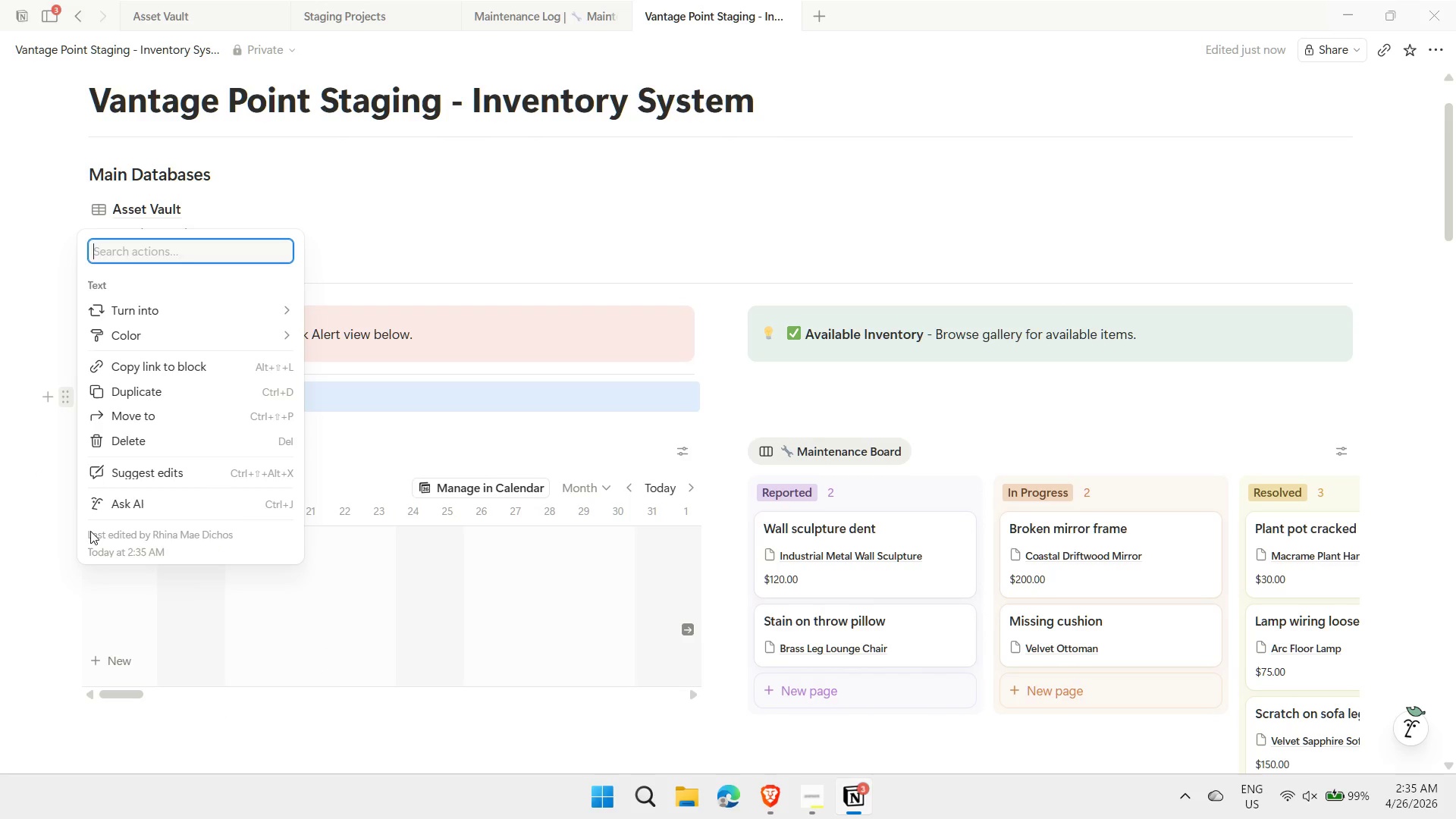 
left_click([127, 438])
 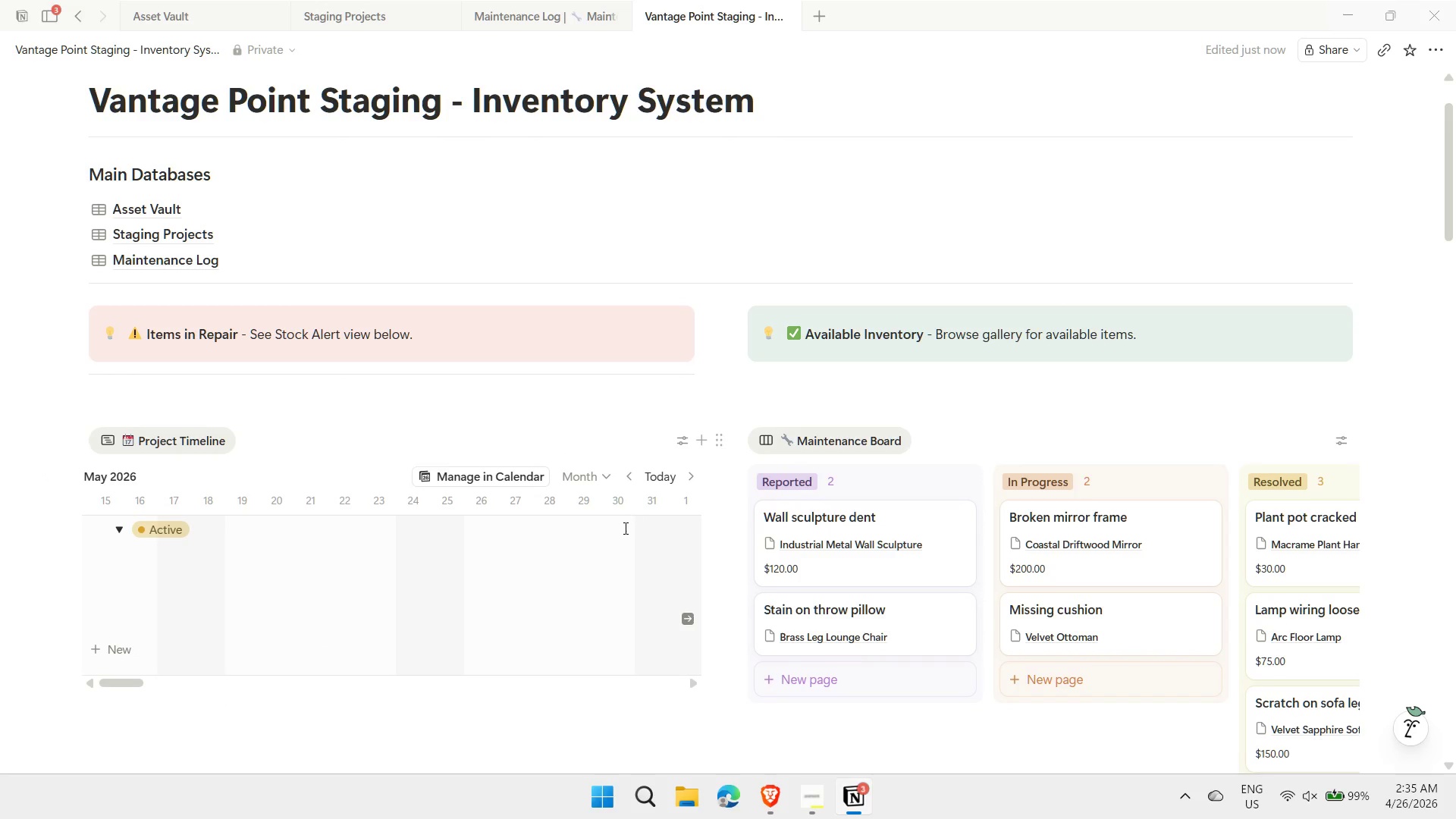 
scroll: coordinate [618, 535], scroll_direction: up, amount: 2.0
 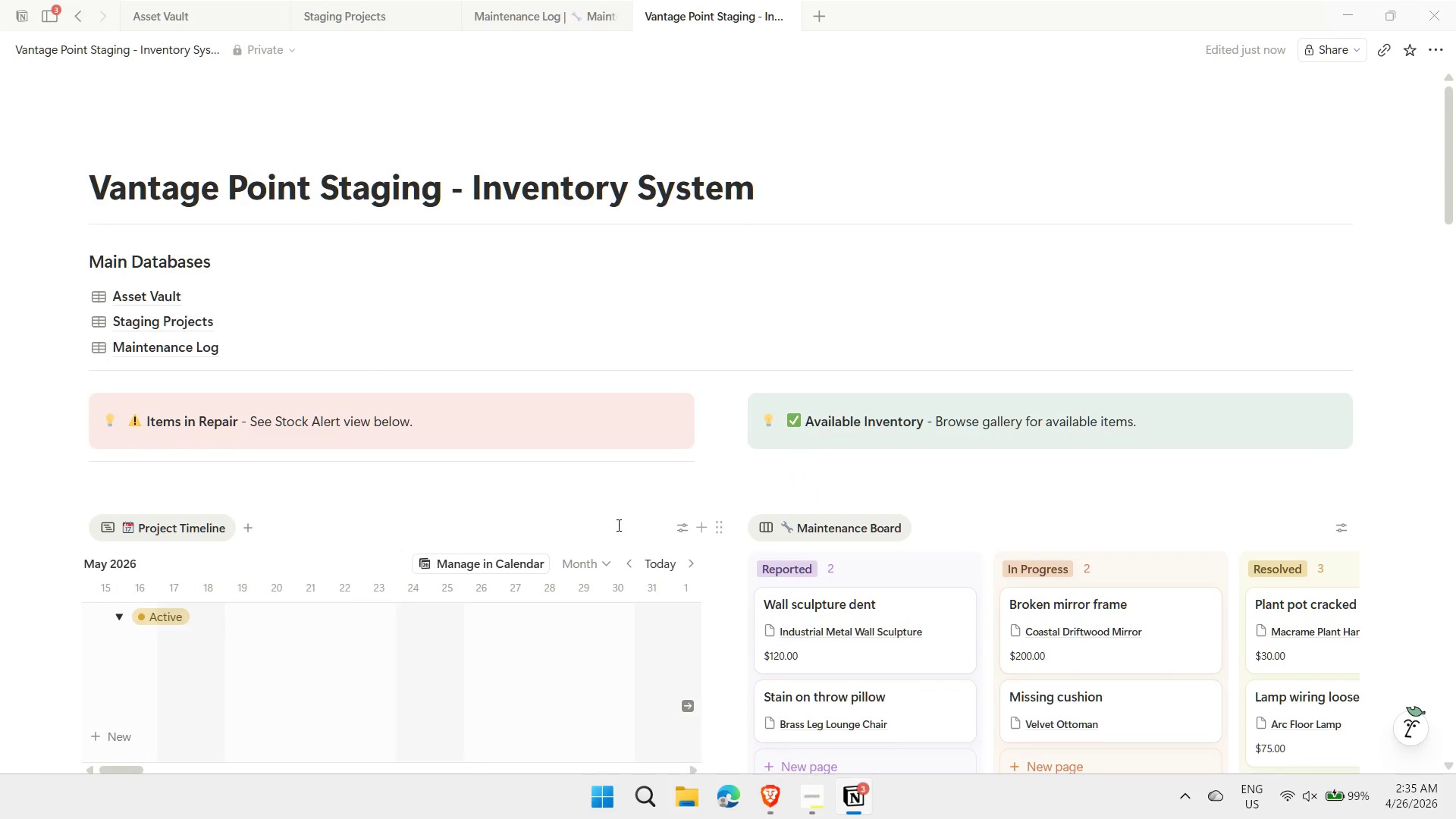 
scroll: coordinate [615, 529], scroll_direction: down, amount: 1.0
 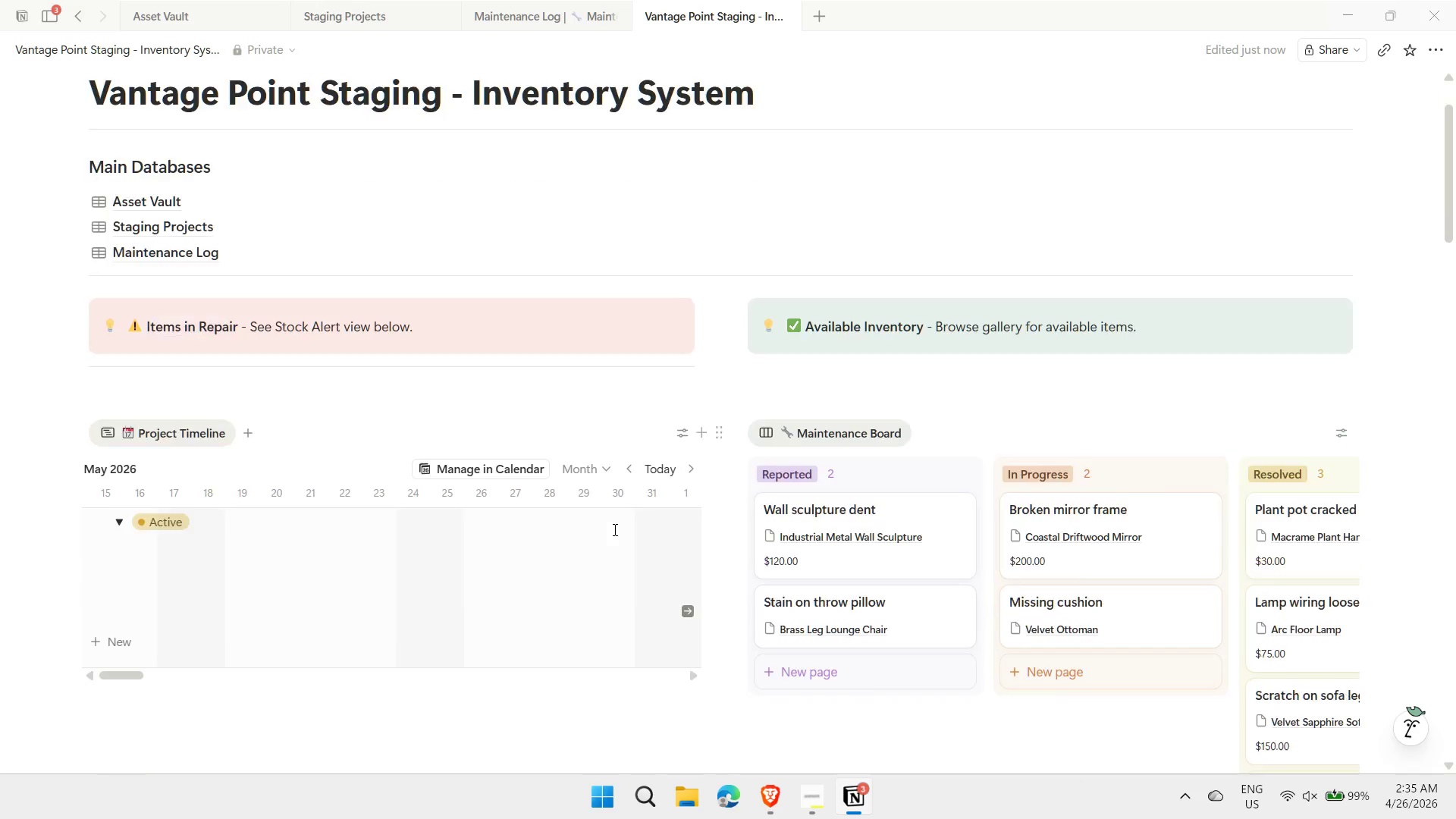 
mouse_move([609, 511])
 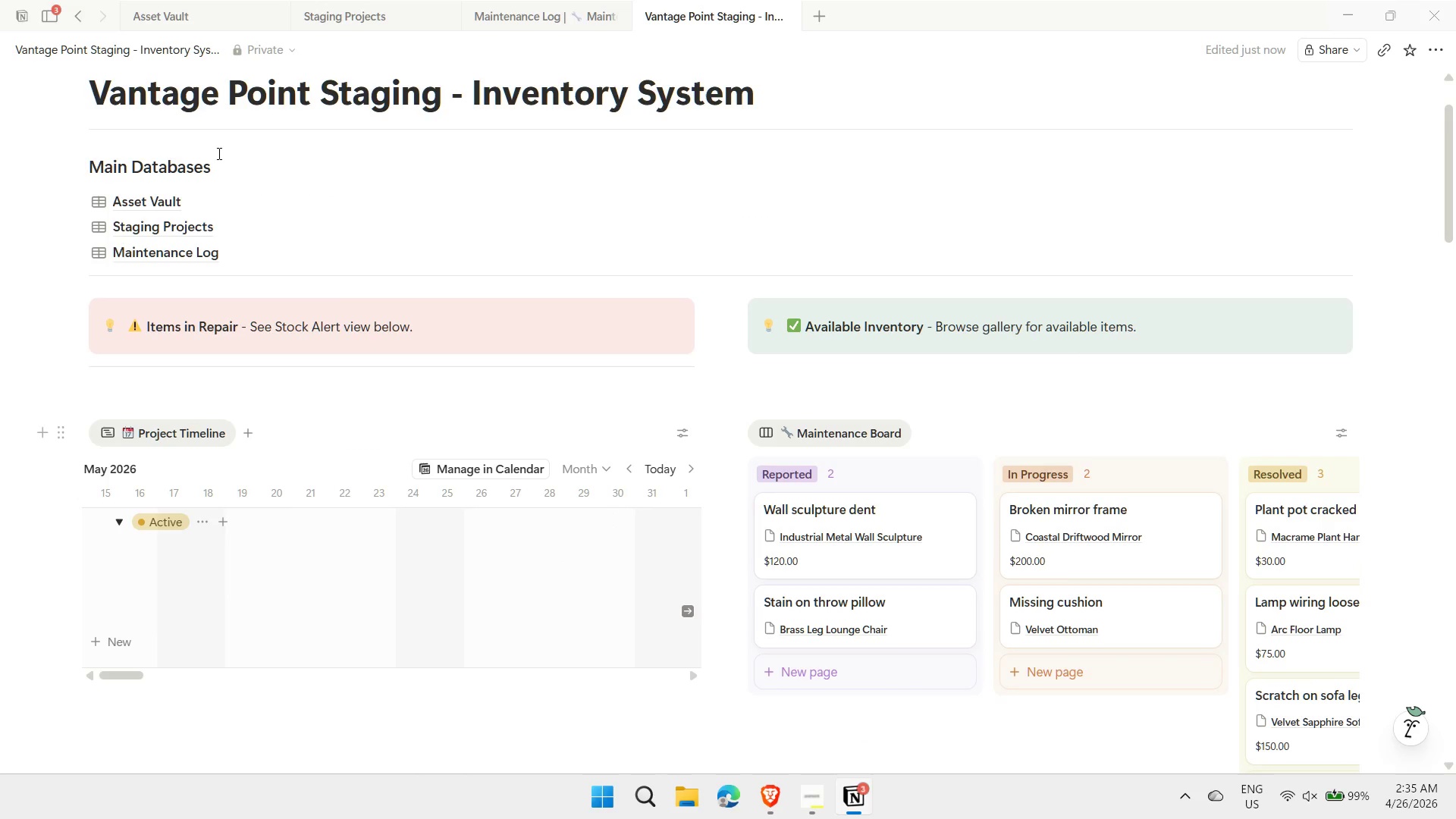 
left_click([239, 168])
 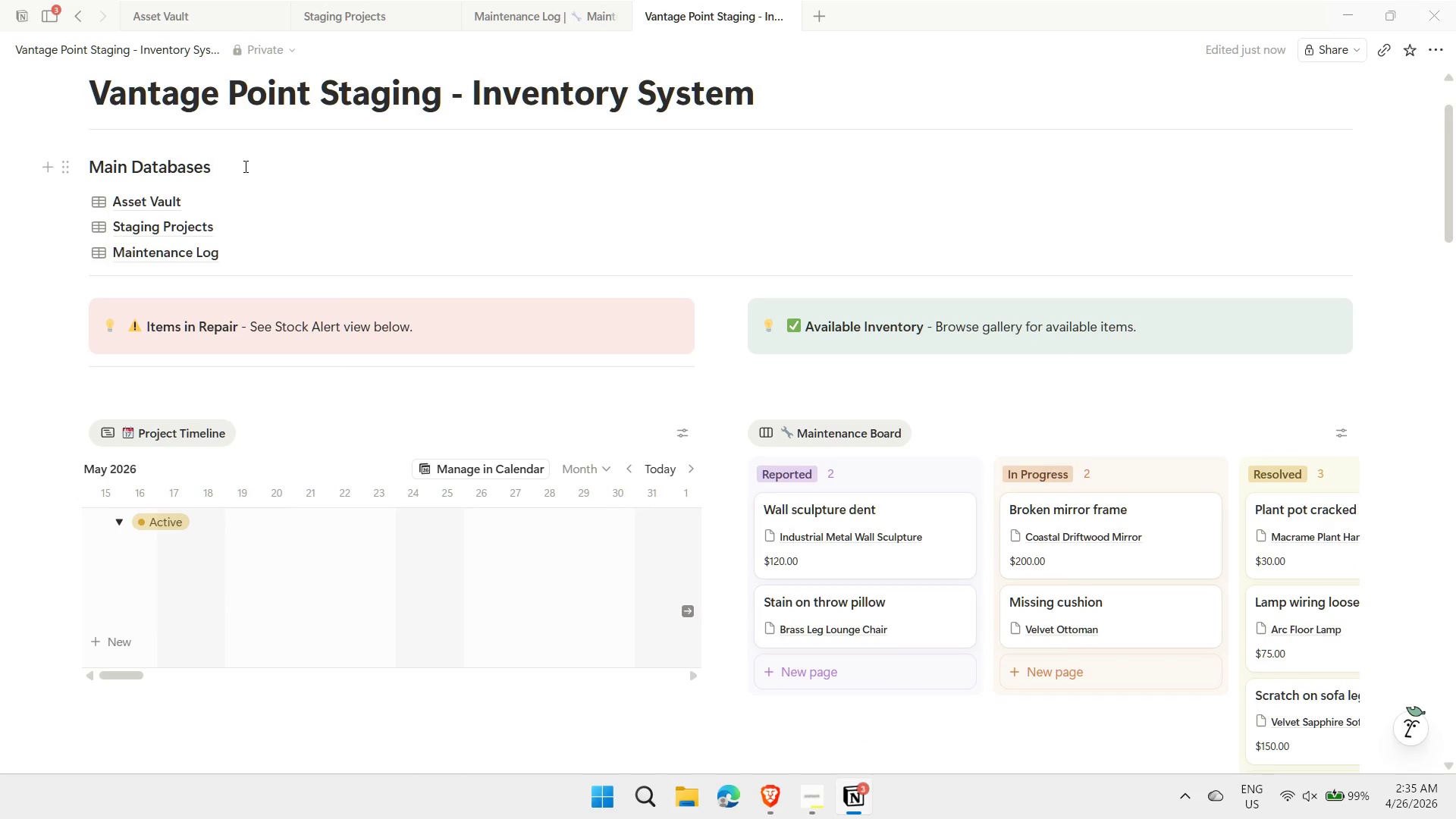 
key(Enter)
 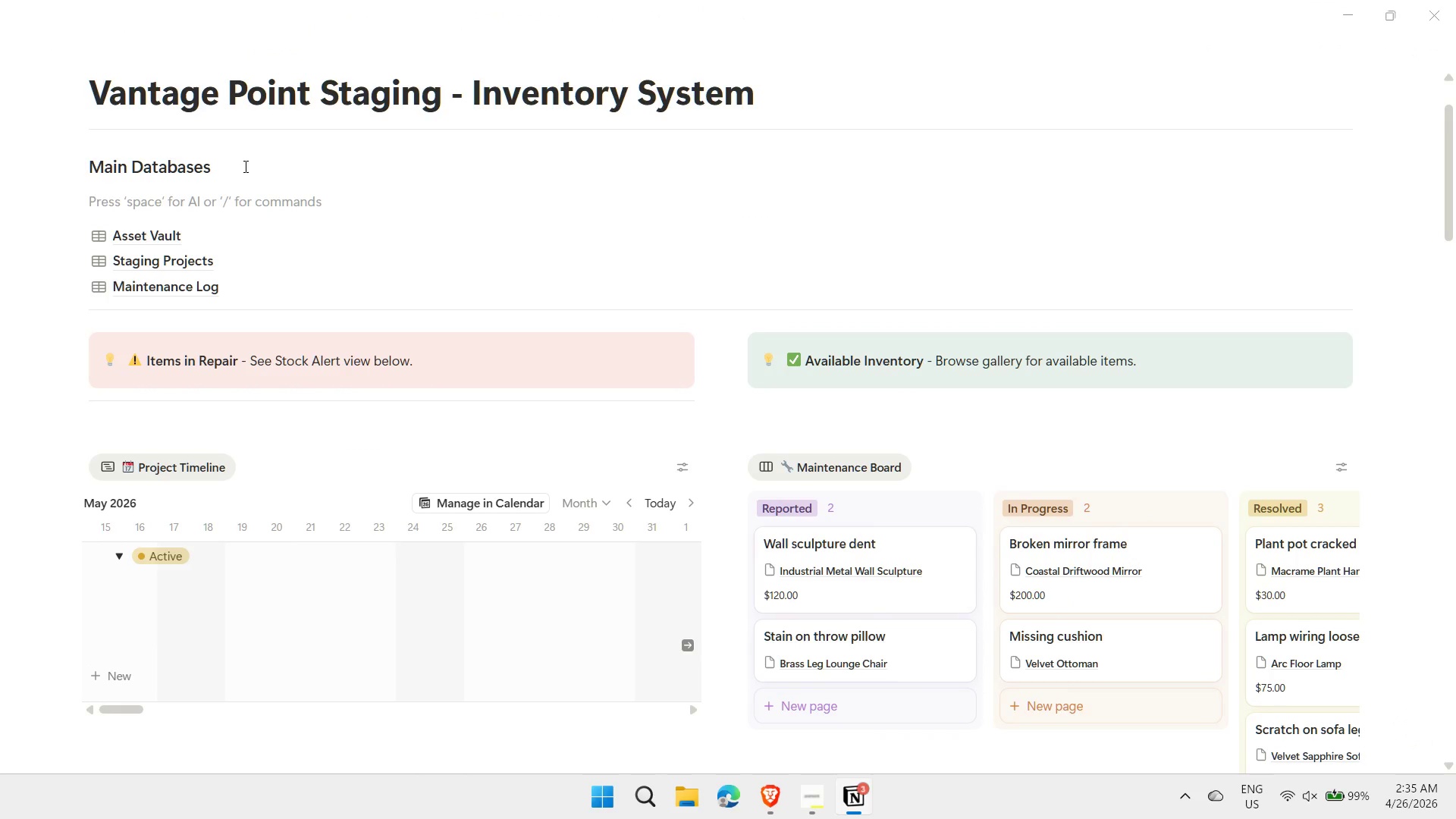 
key(Slash)
 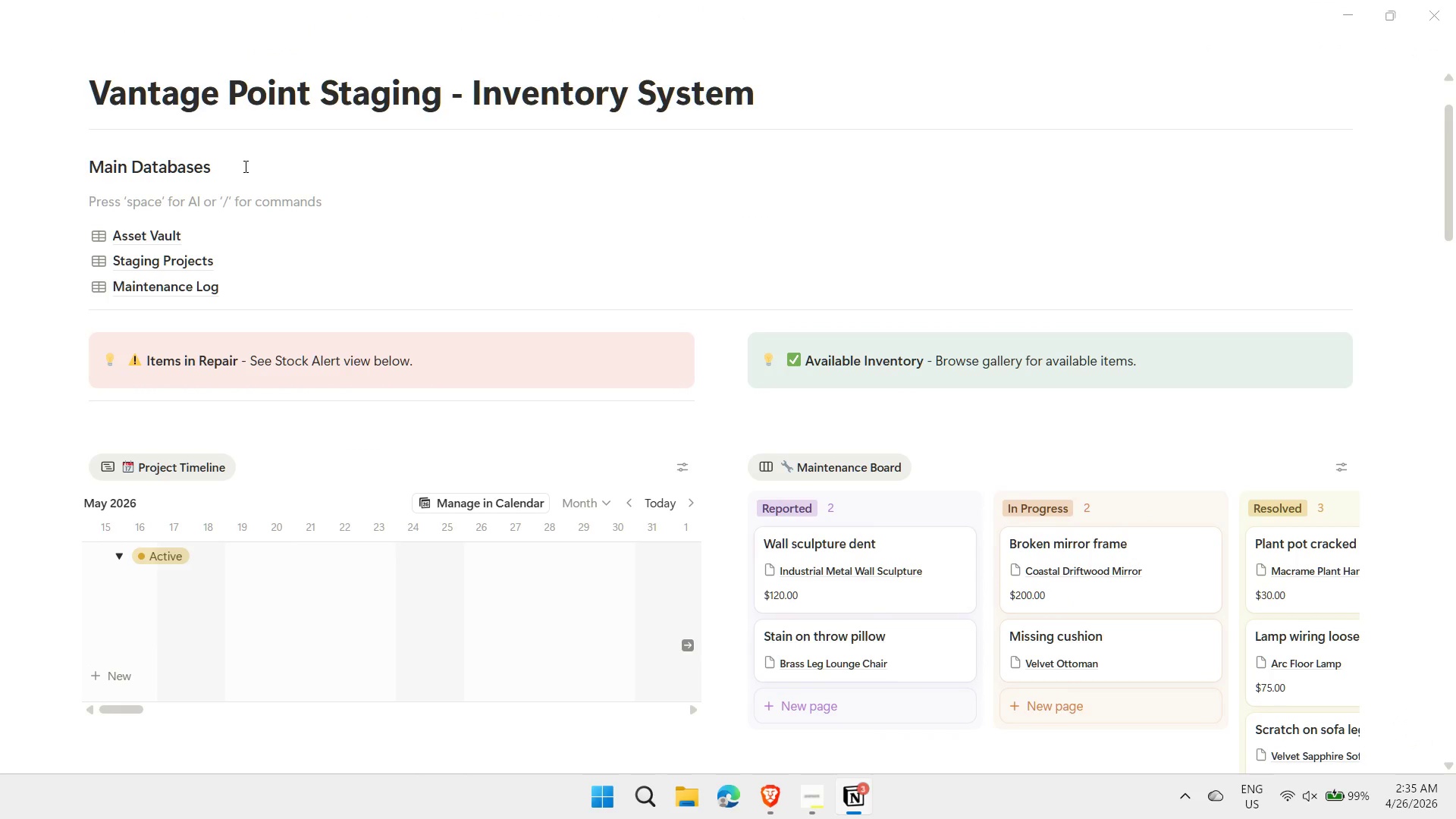 
key(3)
 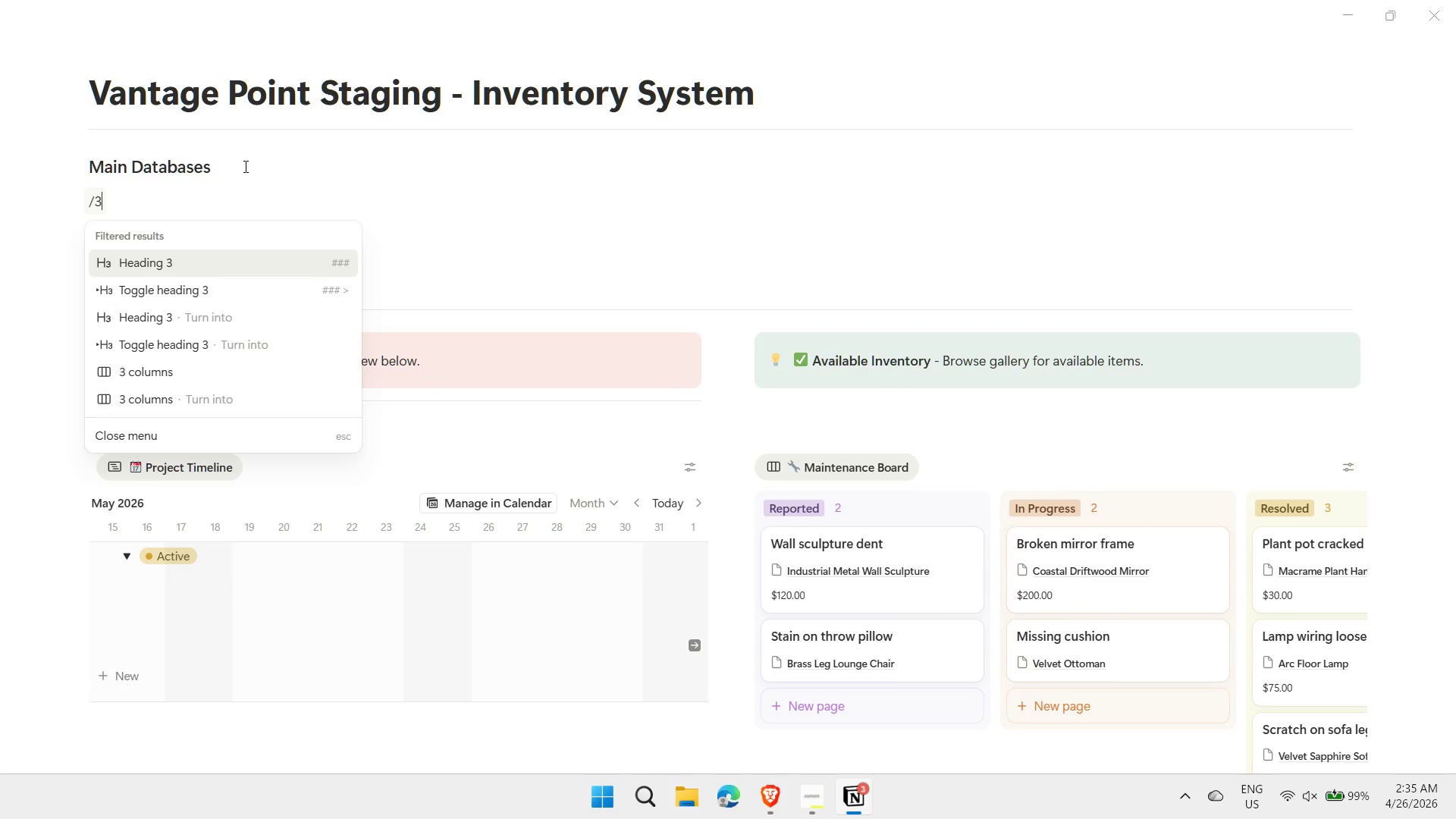 
key(ArrowDown)
 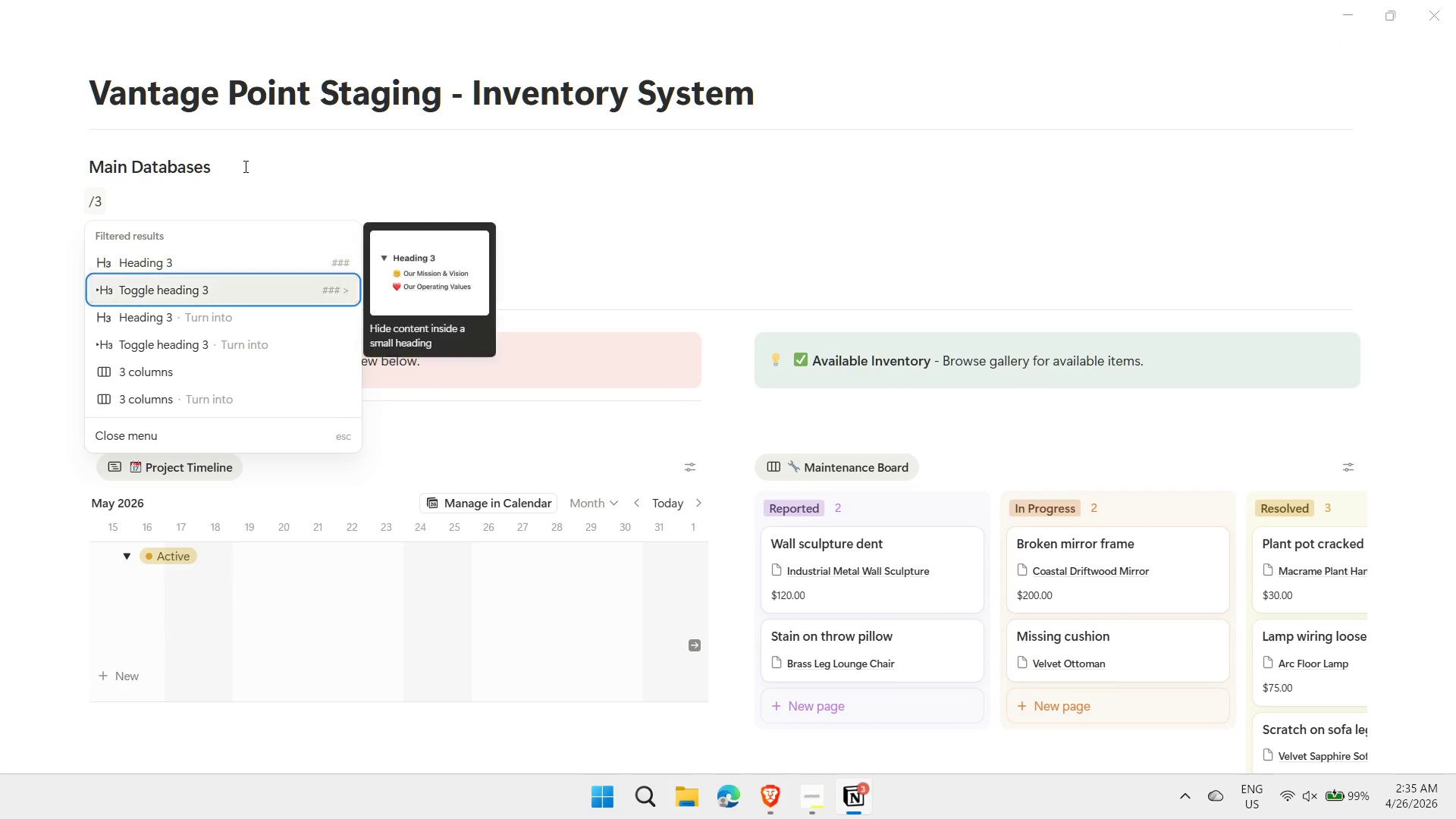 
key(ArrowDown)
 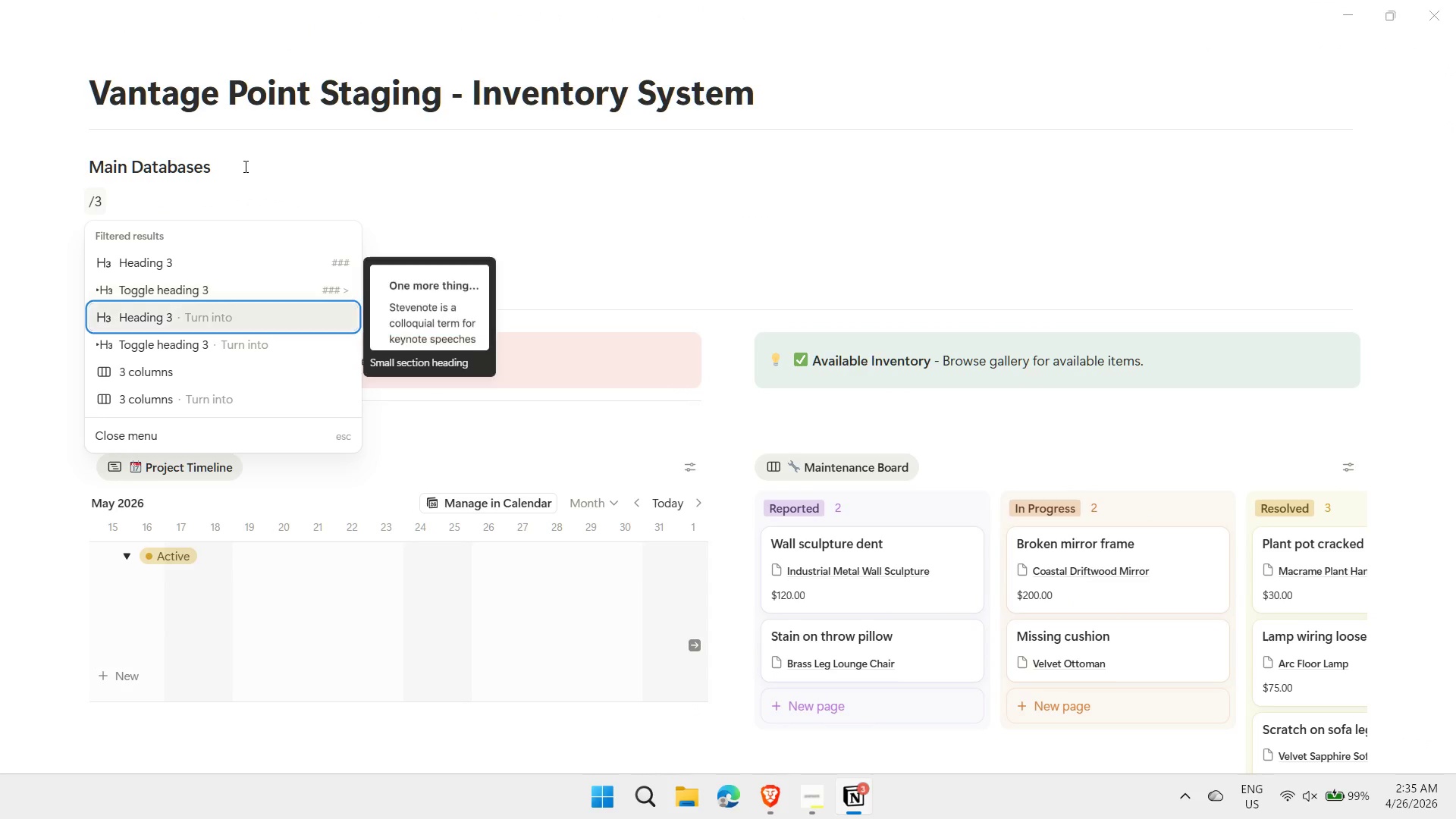 
key(ArrowDown)
 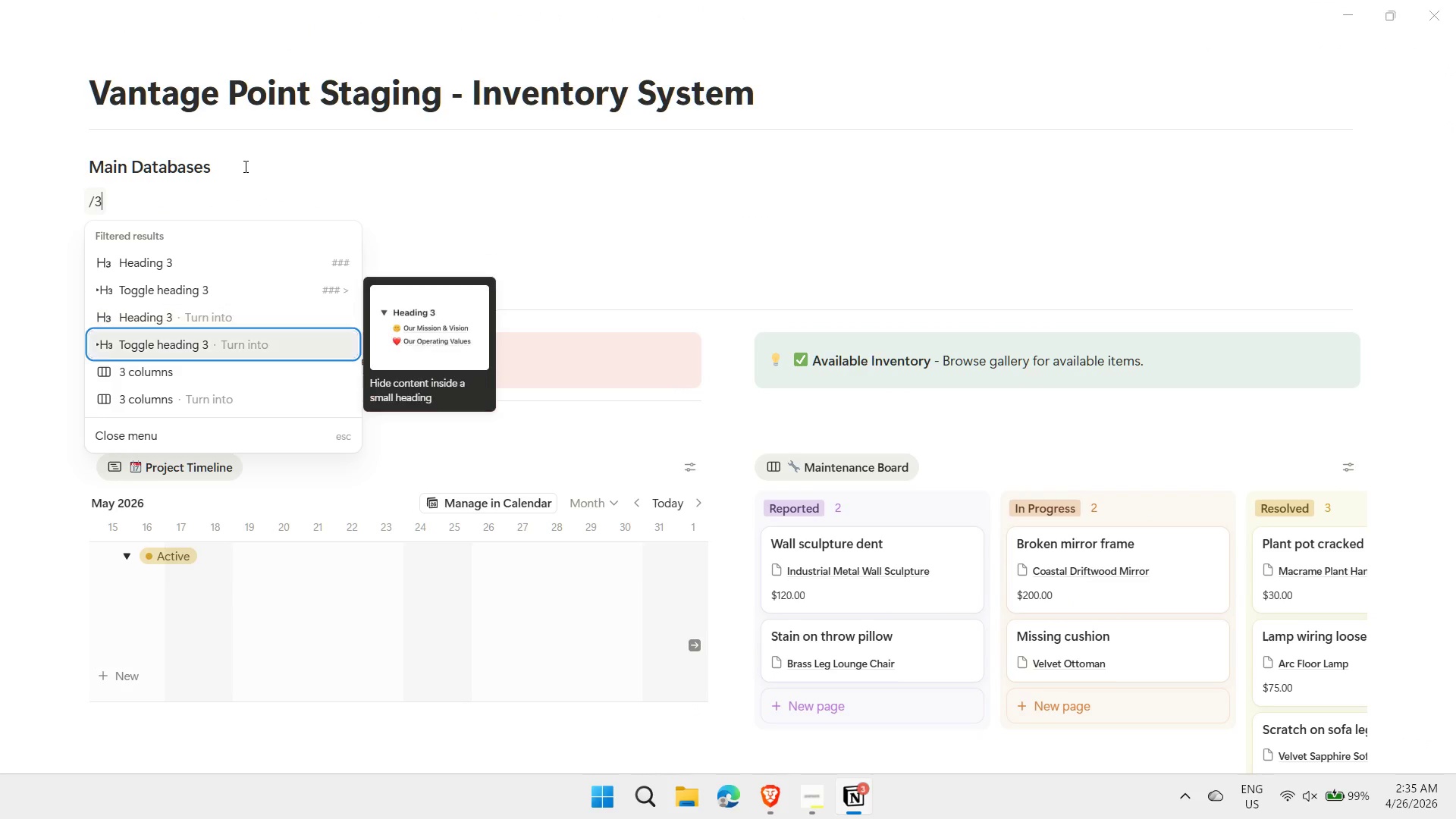 
key(ArrowDown)
 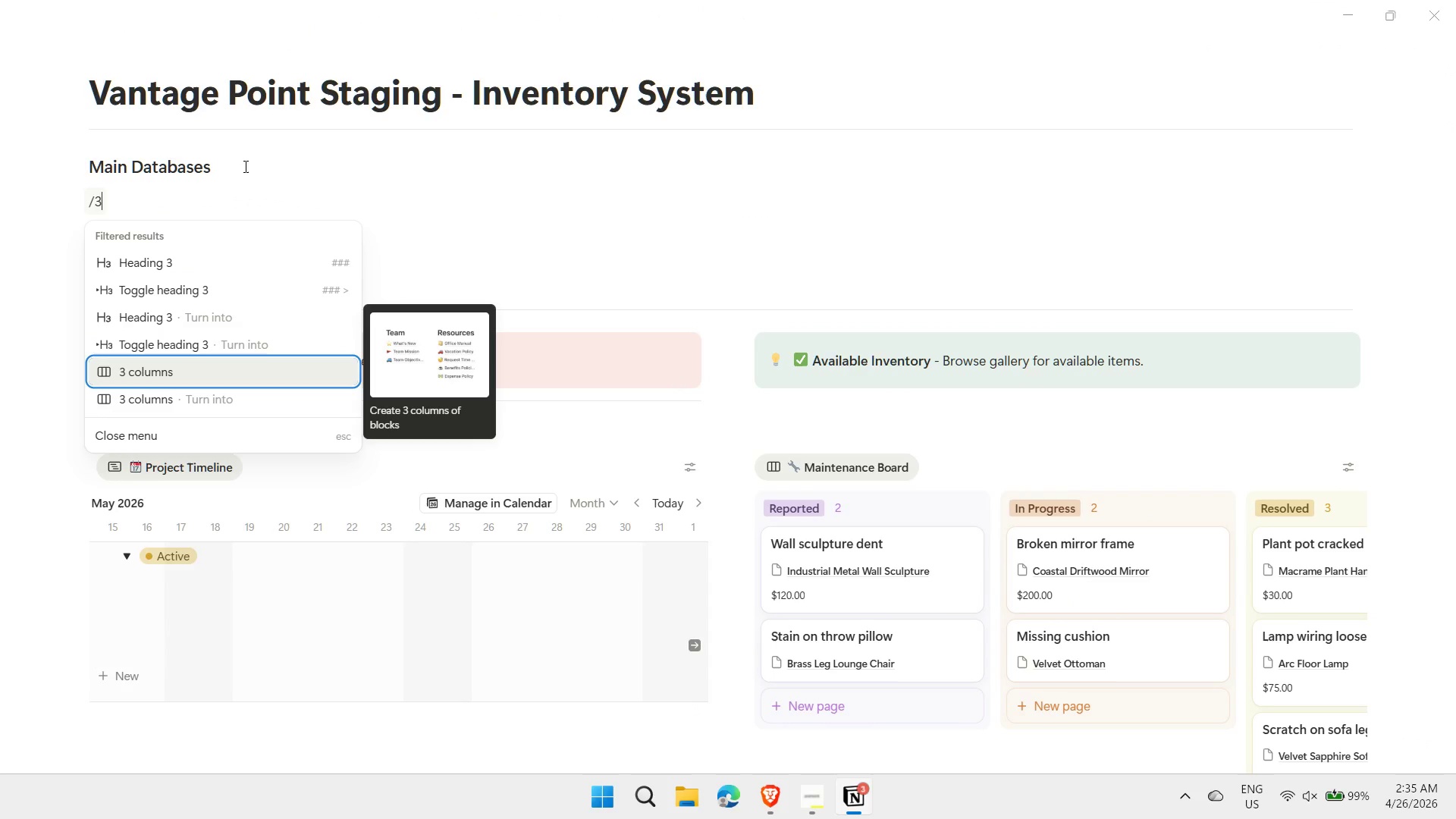 
key(Enter)
 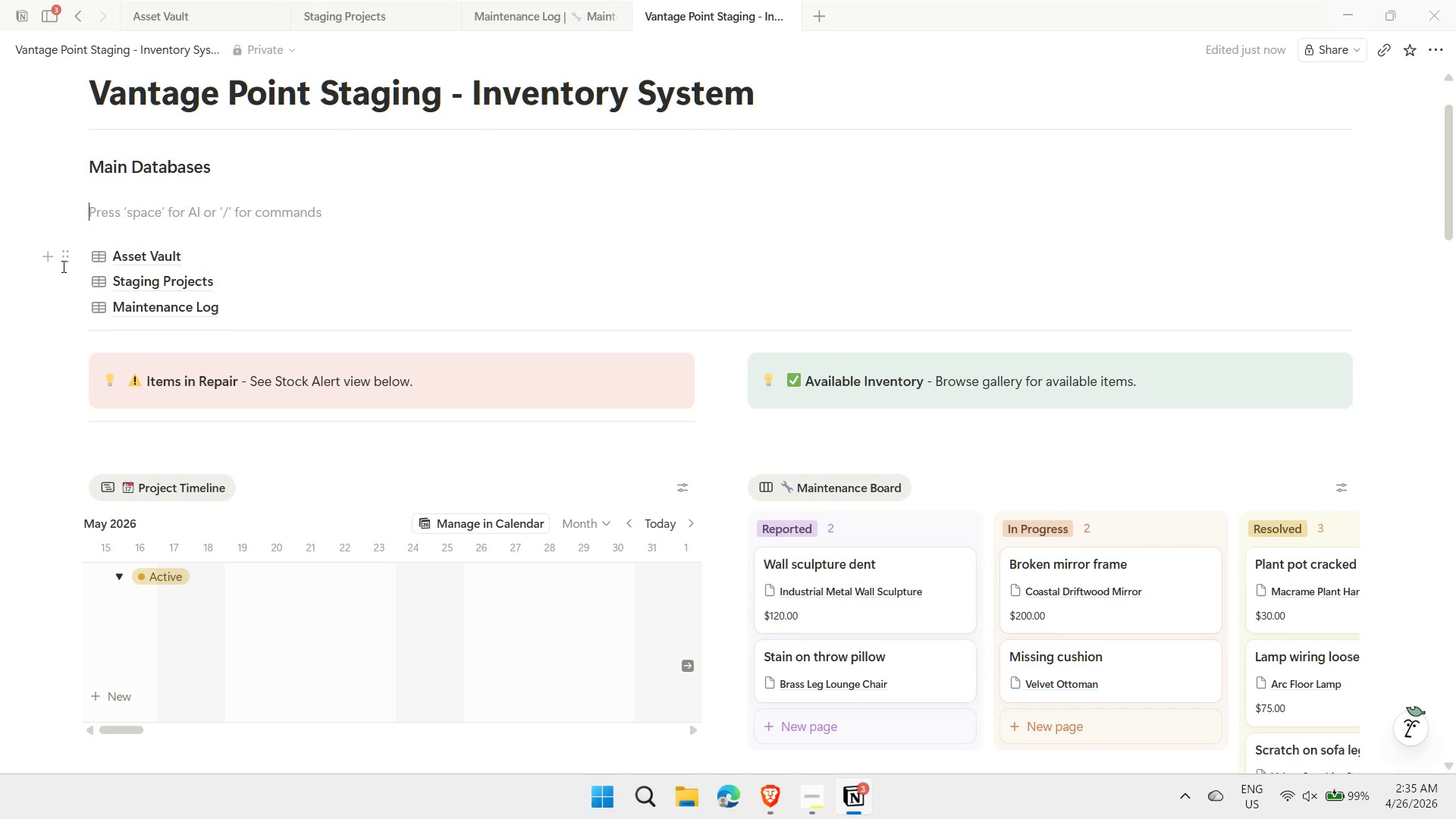 
left_click_drag(start_coordinate=[65, 263], to_coordinate=[100, 211])
 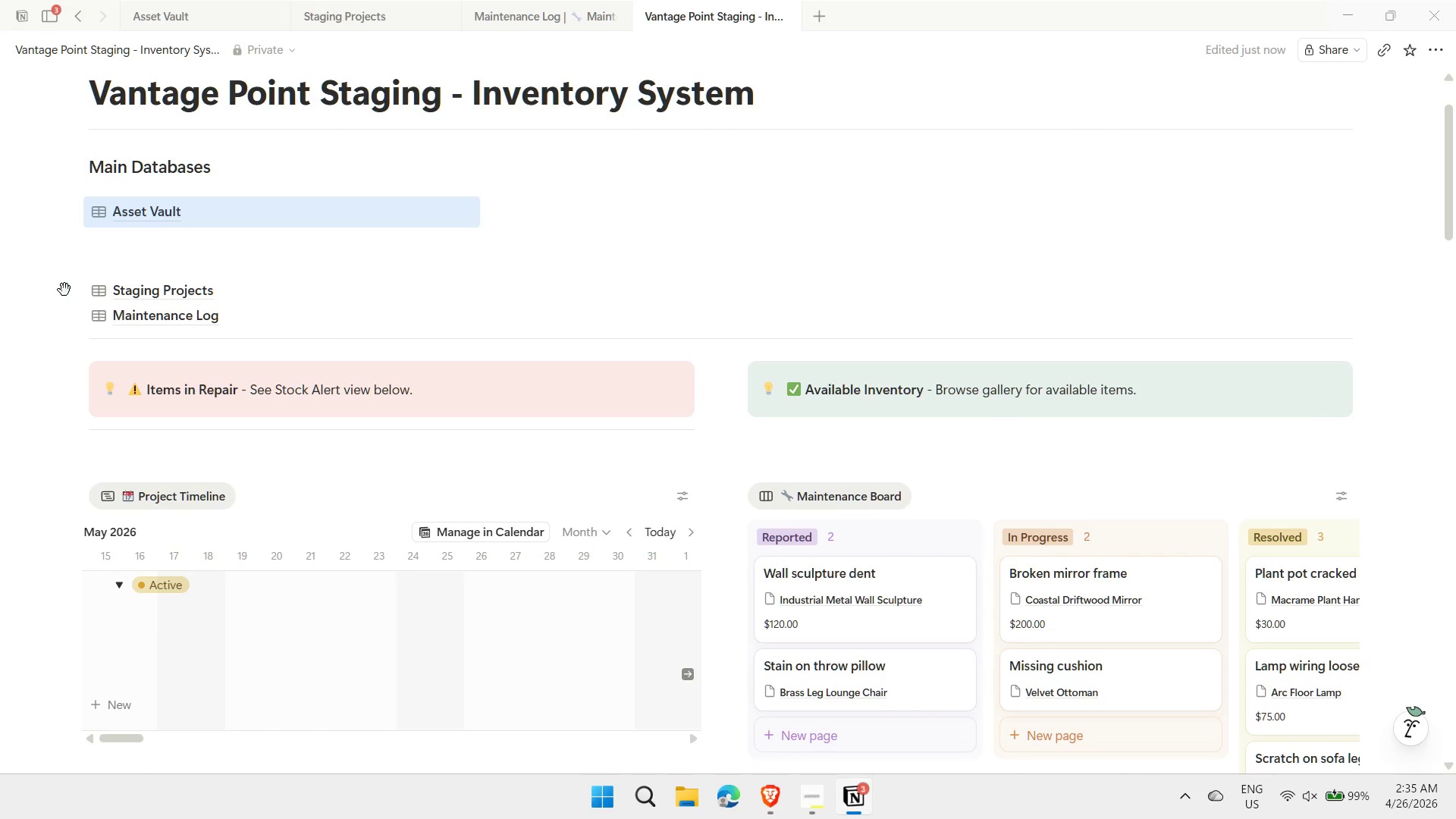 
left_click_drag(start_coordinate=[61, 295], to_coordinate=[548, 209])
 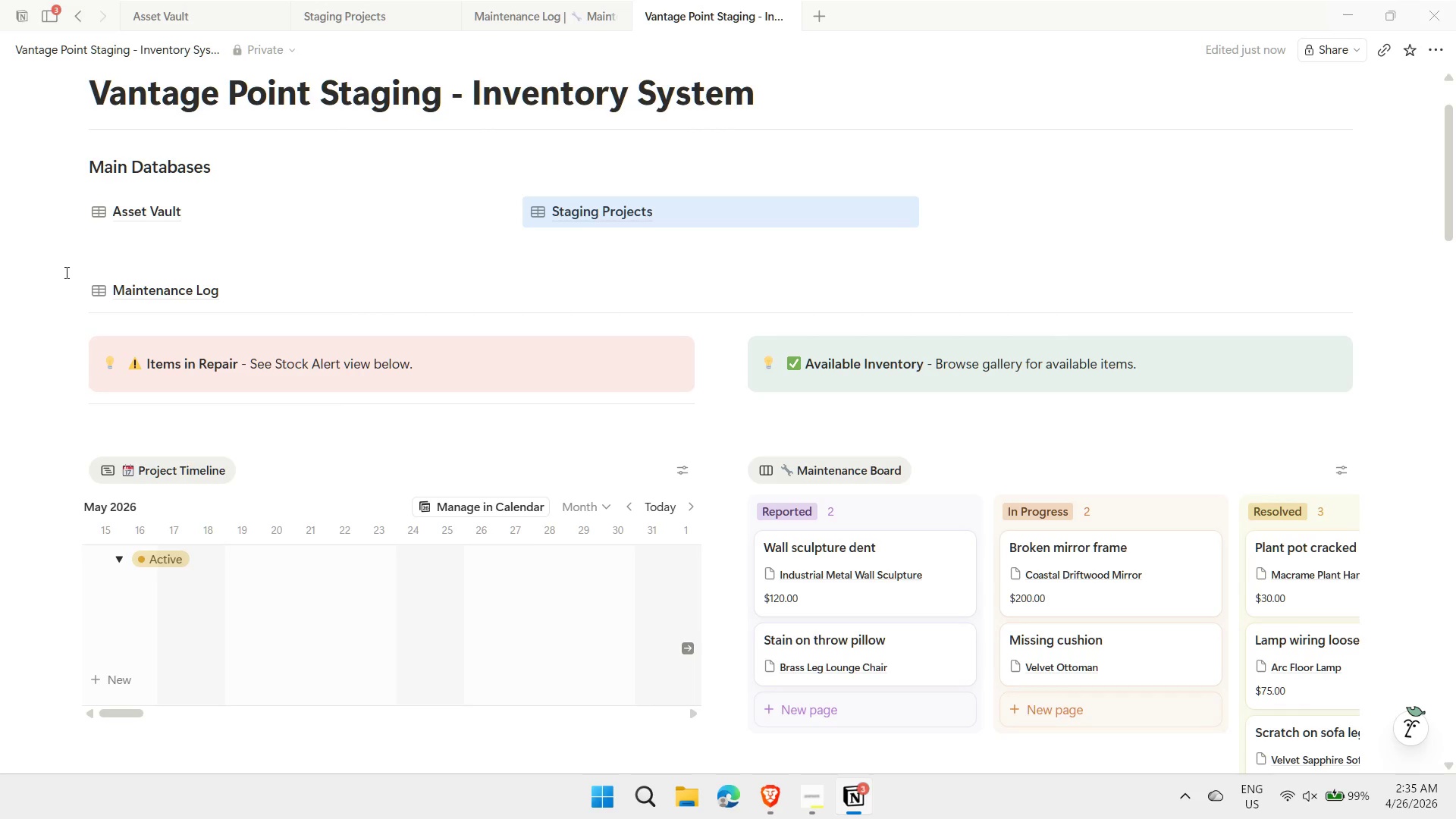 
left_click_drag(start_coordinate=[67, 293], to_coordinate=[969, 207])
 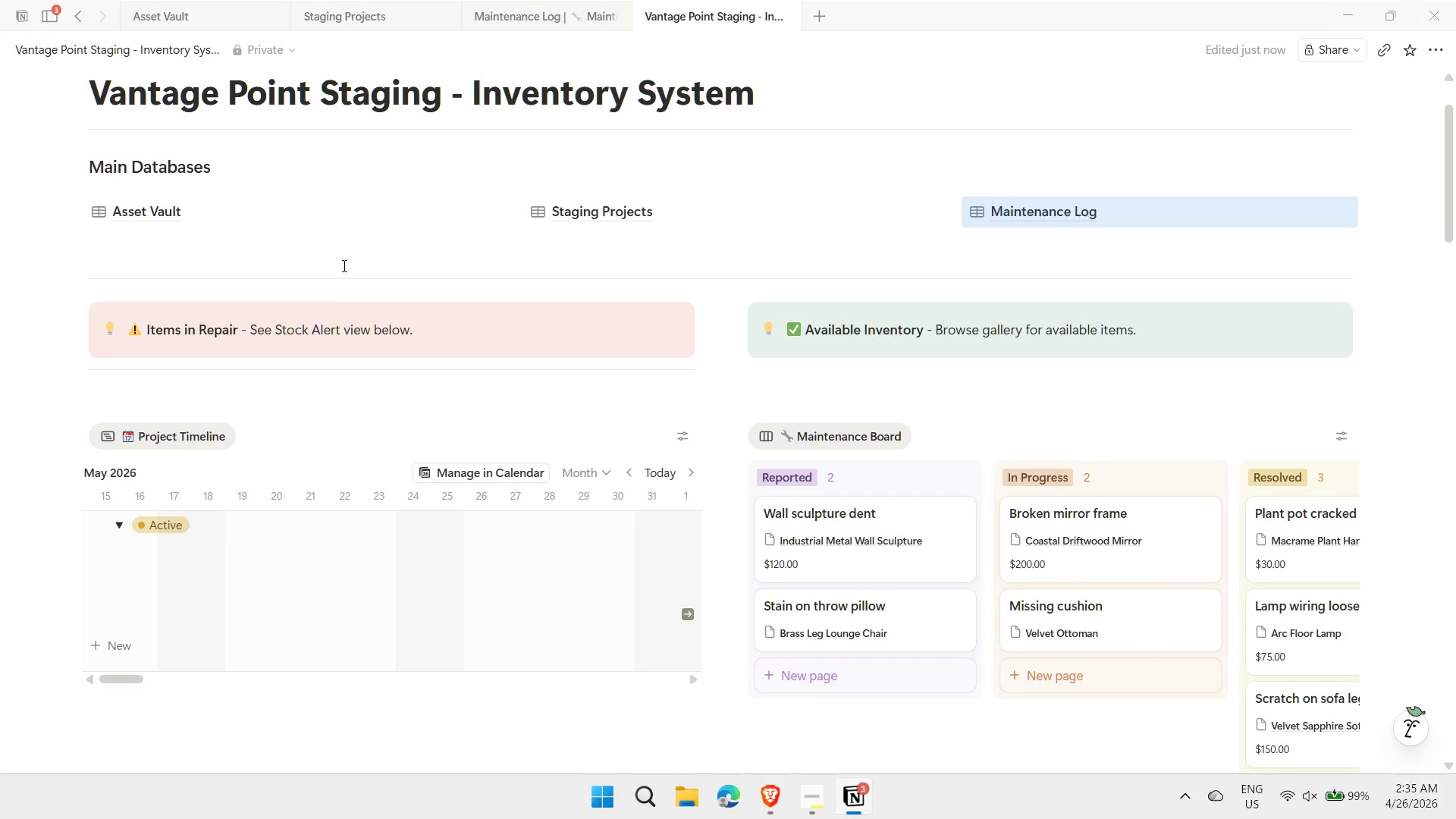 
left_click([126, 262])
 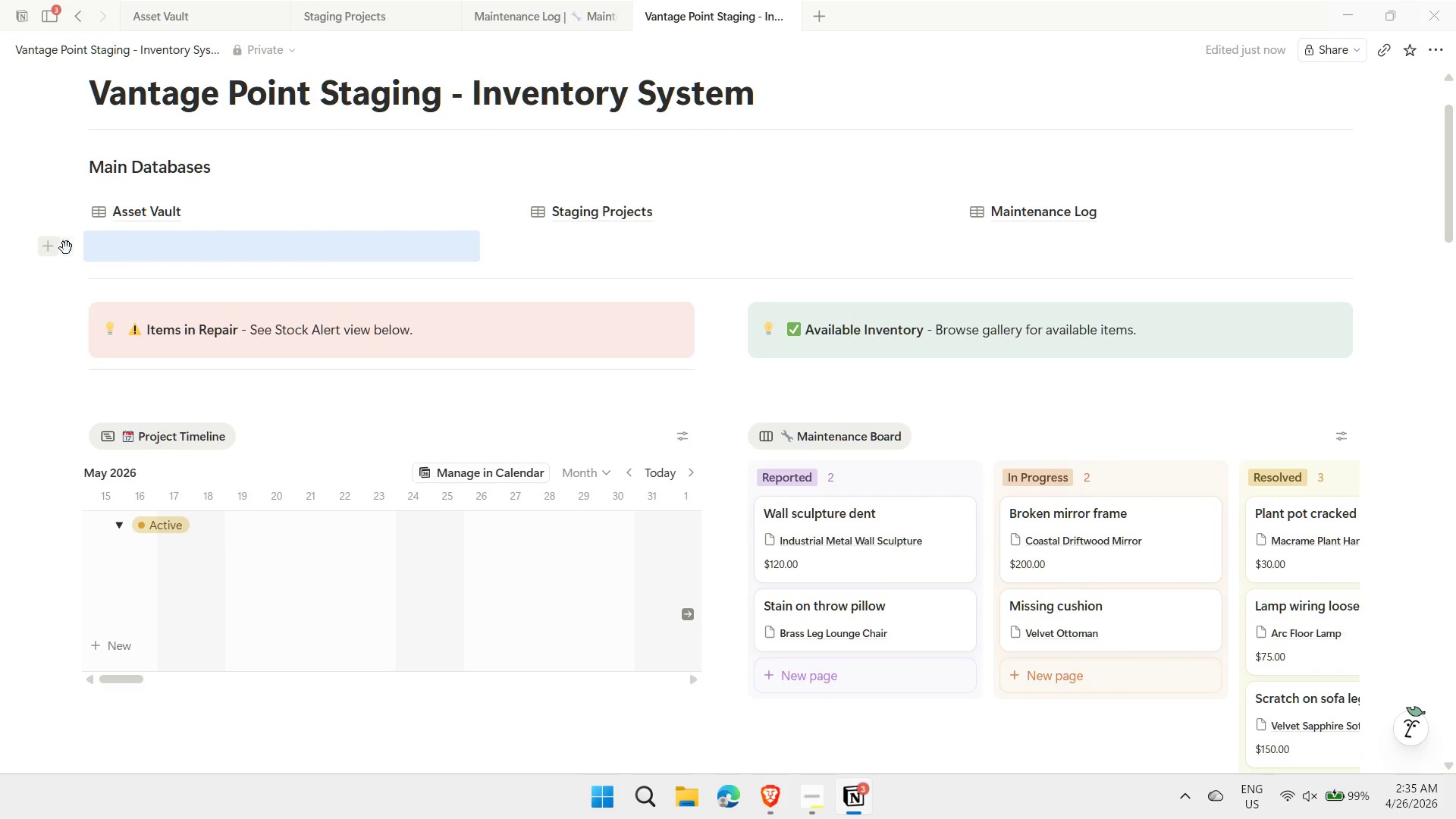 
left_click([62, 247])
 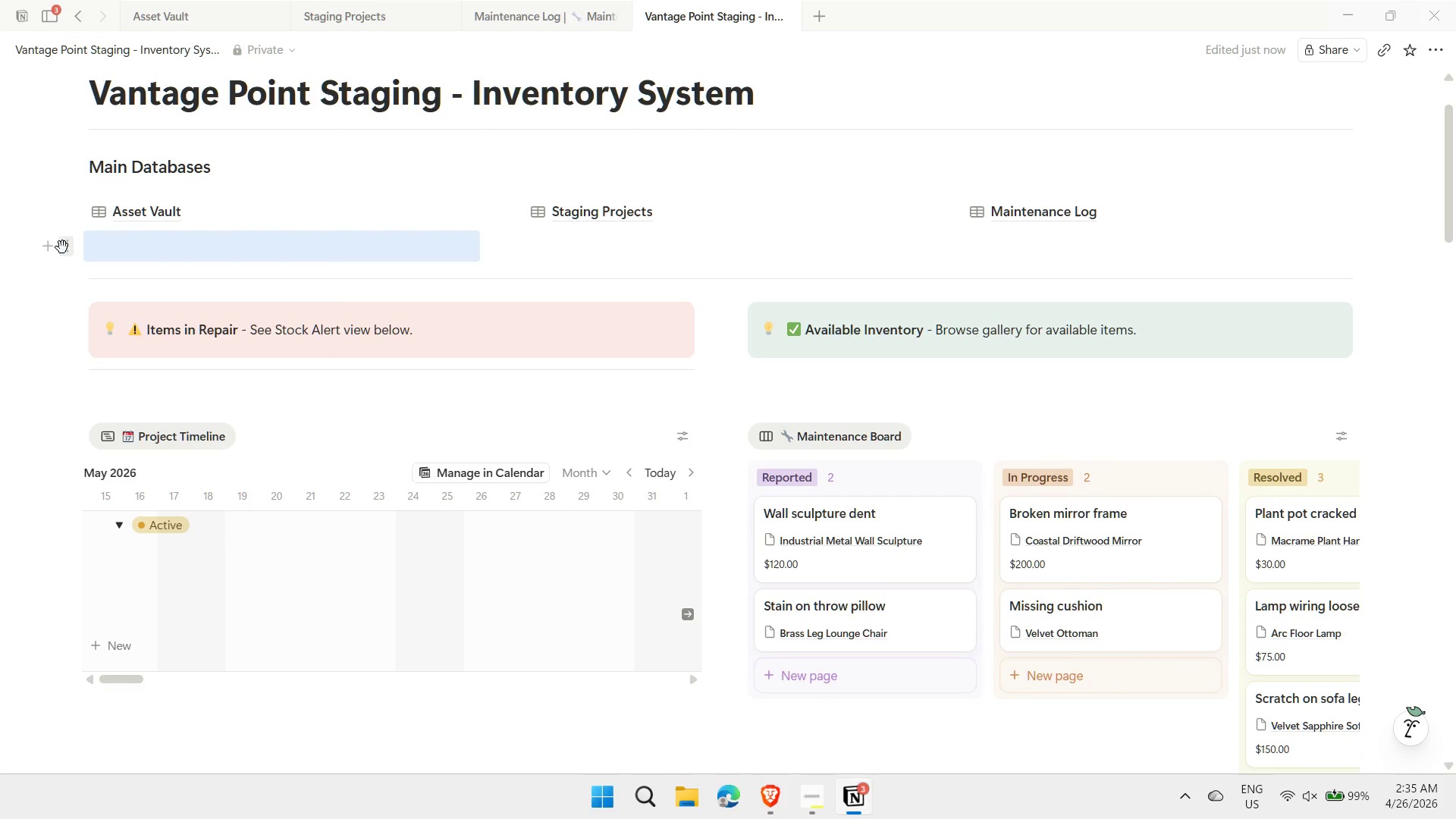 
right_click([62, 246])
 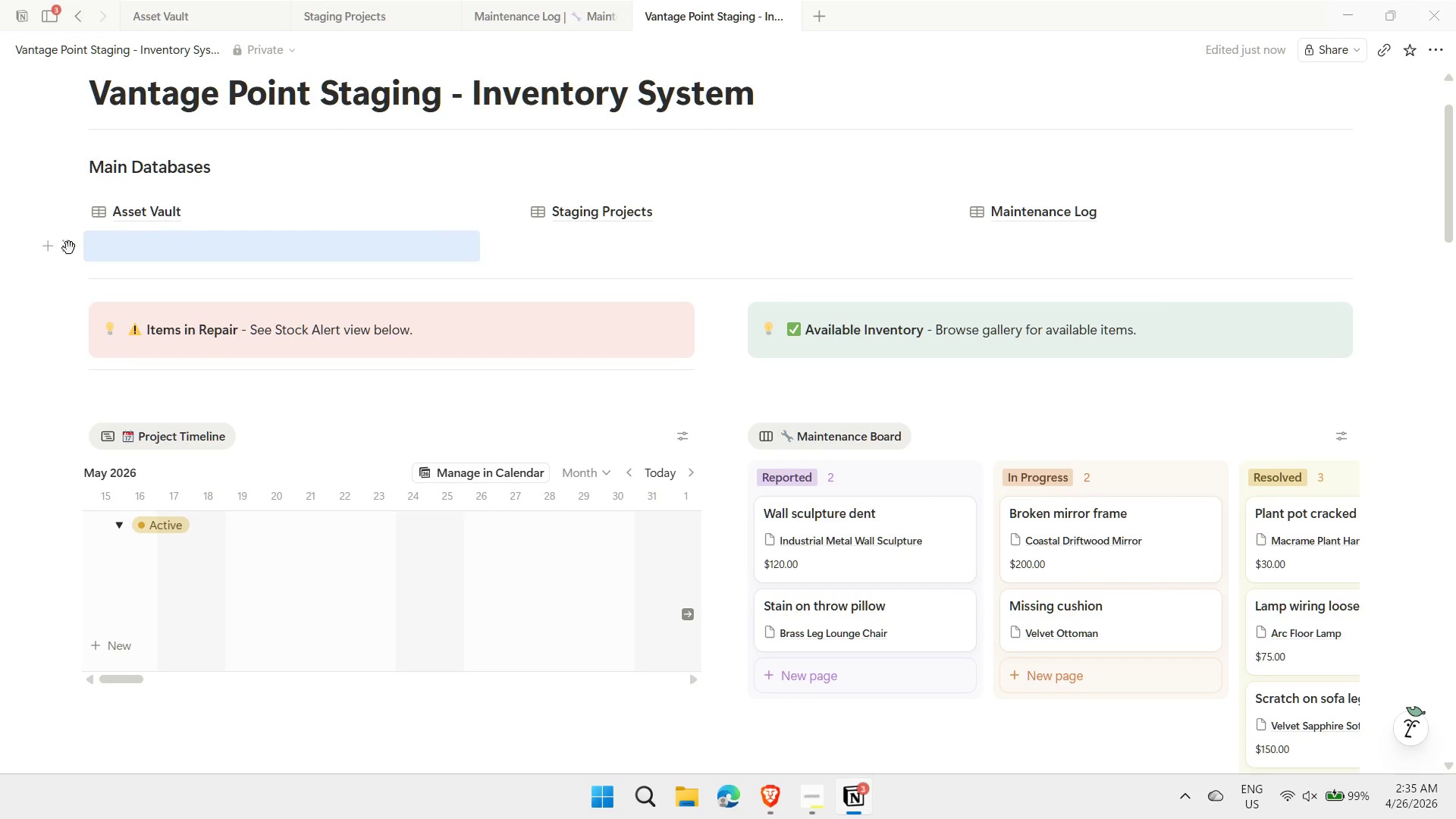 
right_click([67, 248])
 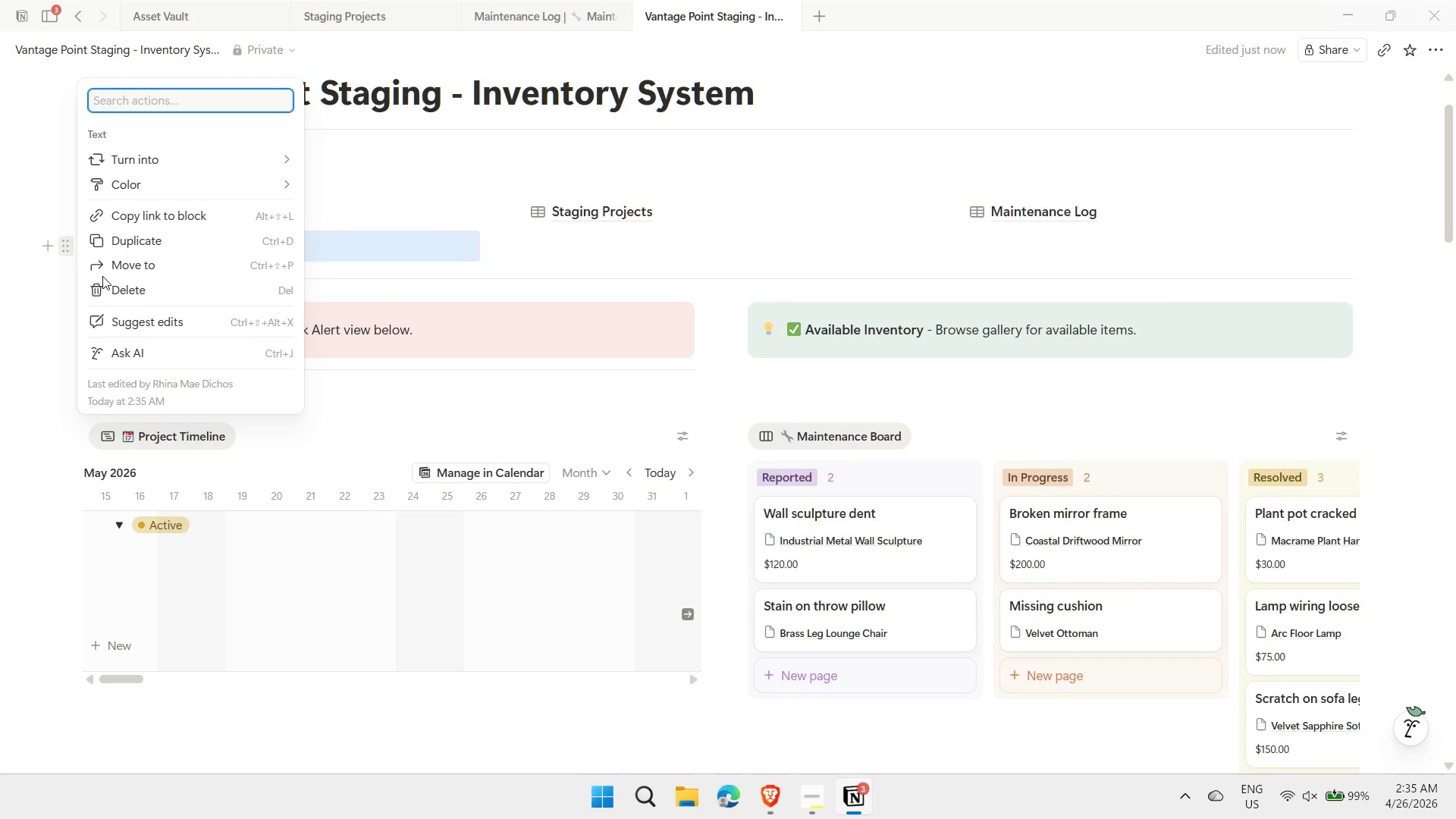 
left_click([124, 285])
 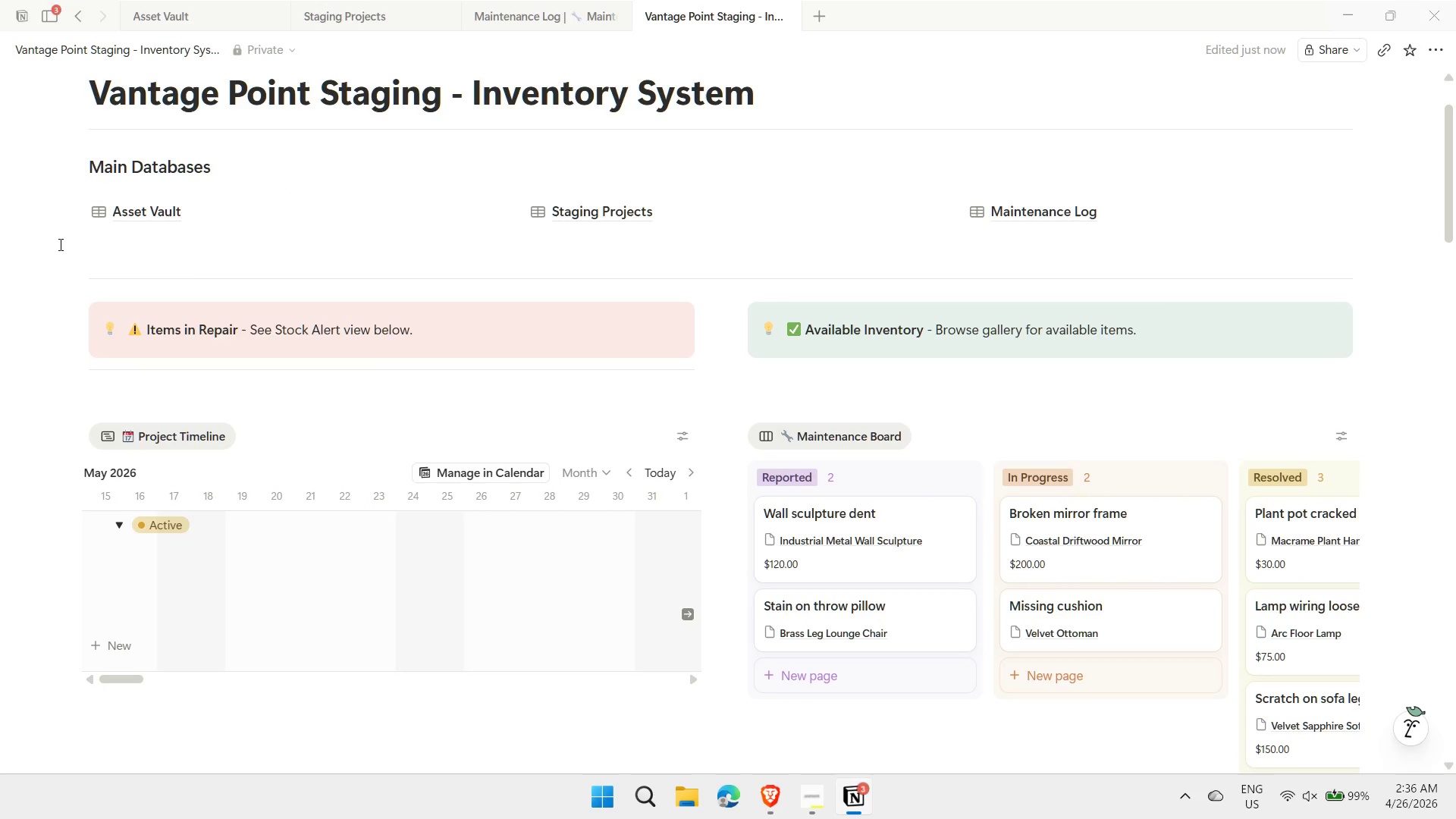 
wait(5.69)
 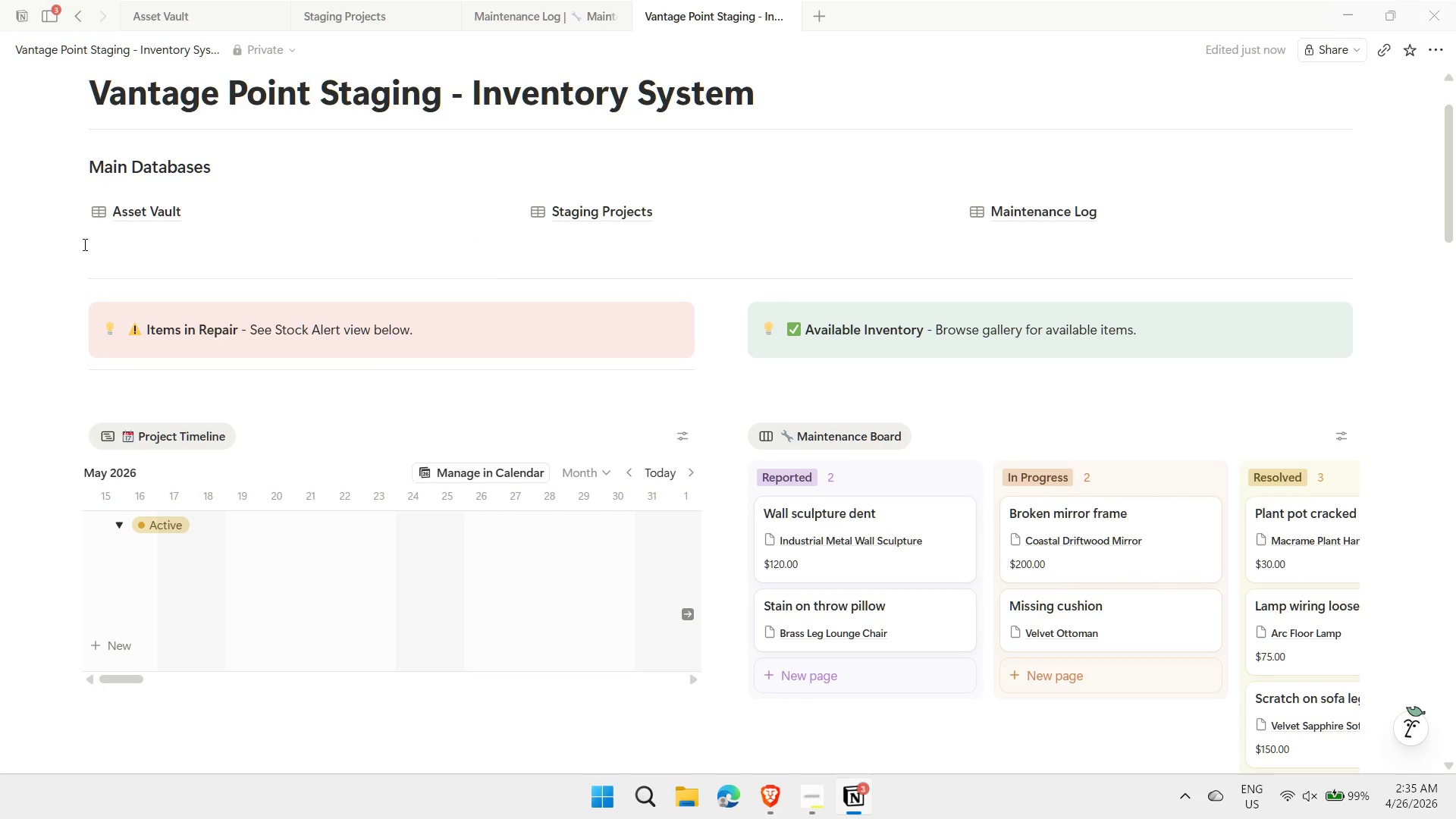 
scroll: coordinate [262, 206], scroll_direction: down, amount: 1.0
 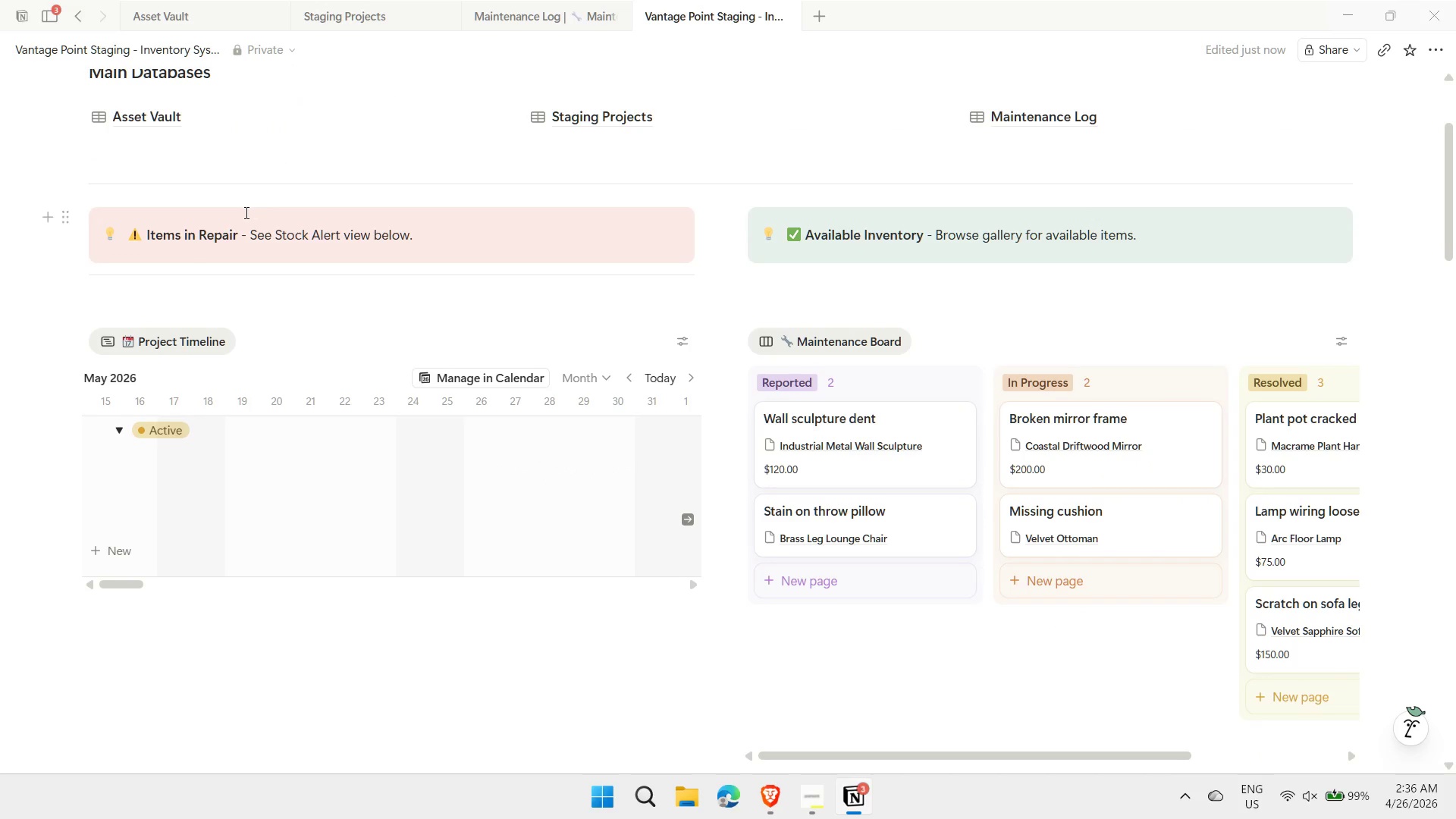 
scroll: coordinate [245, 212], scroll_direction: up, amount: 1.0
 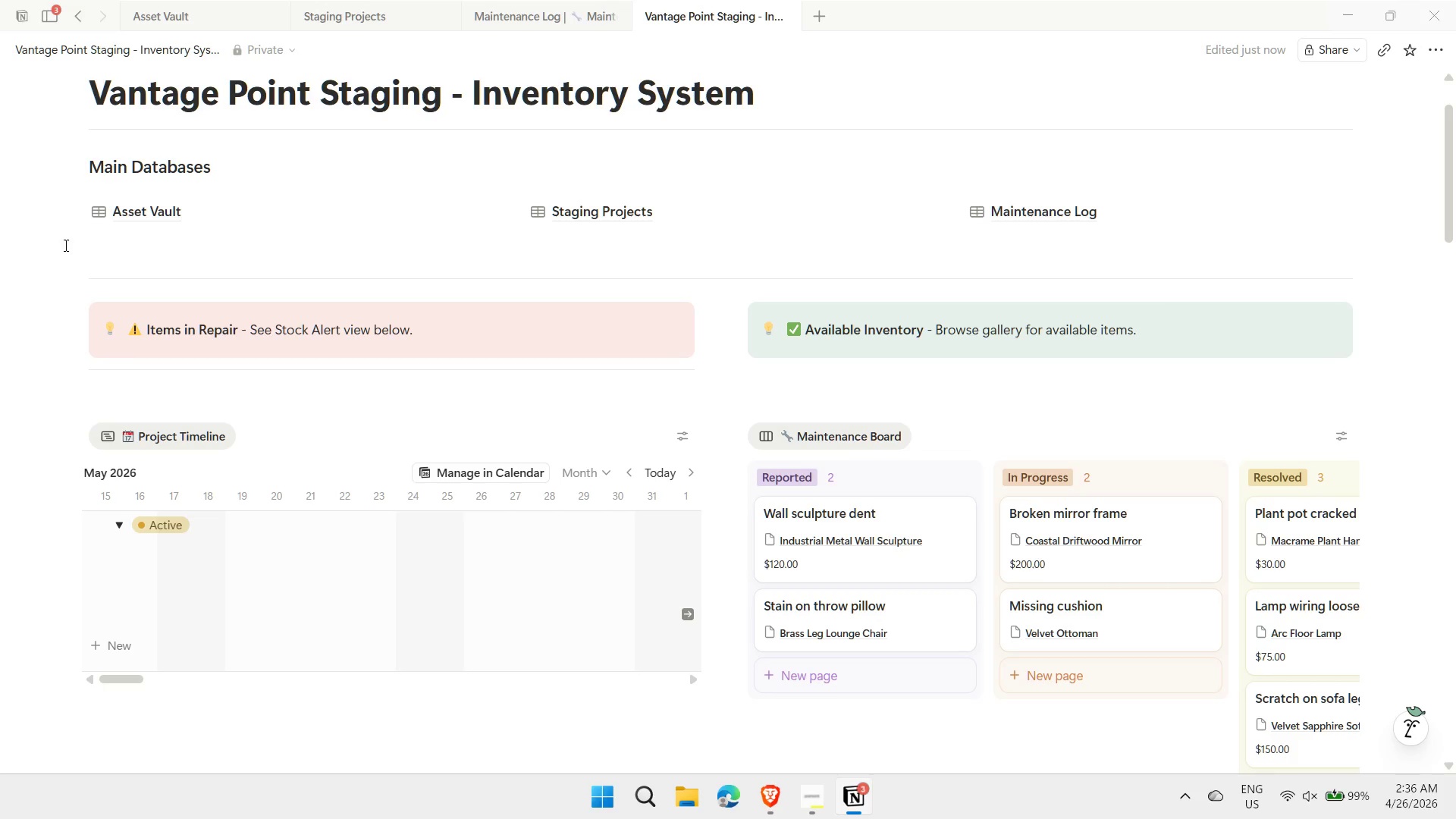 
left_click([63, 244])
 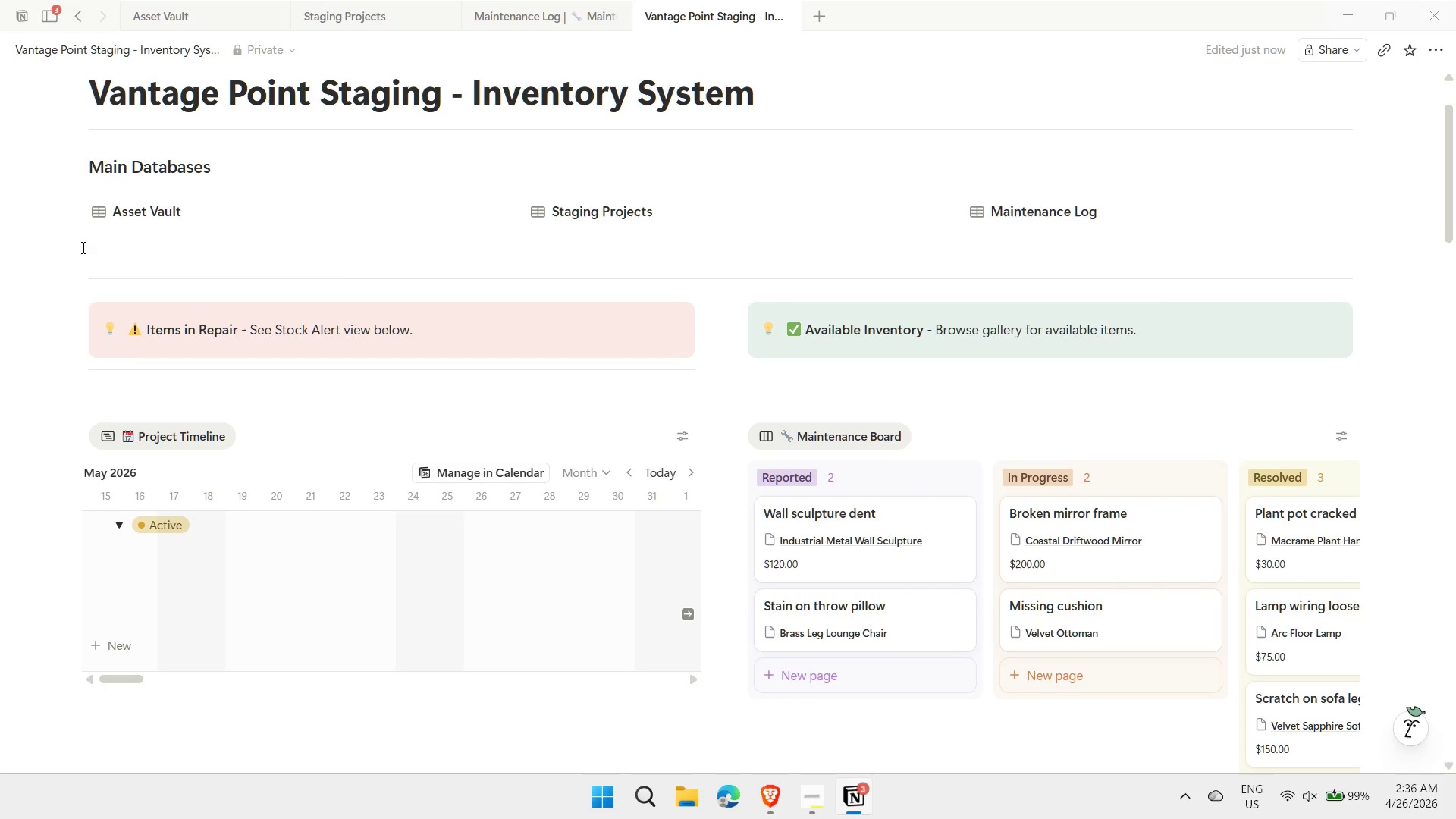 
left_click([80, 261])
 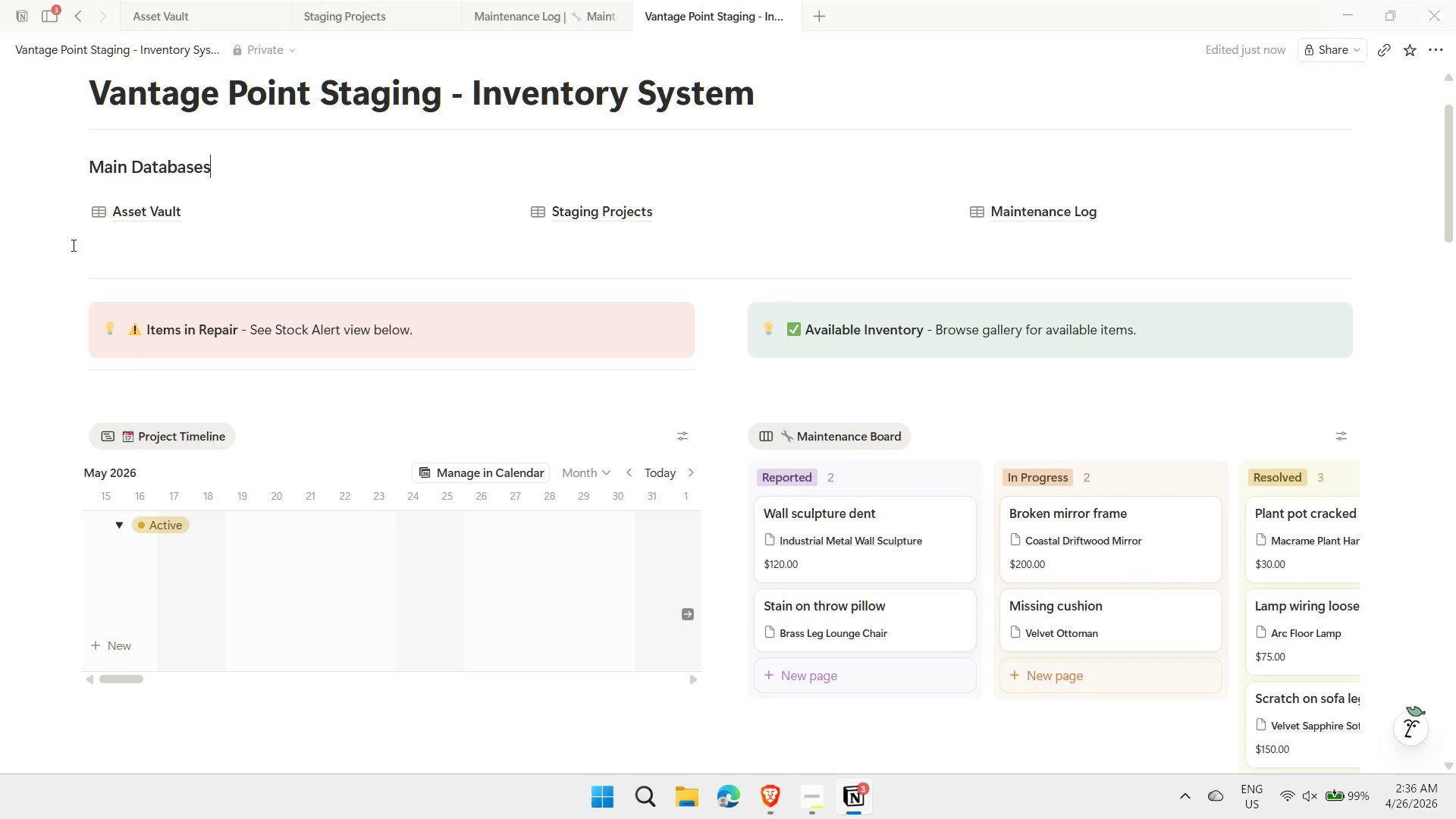 
left_click([80, 250])
 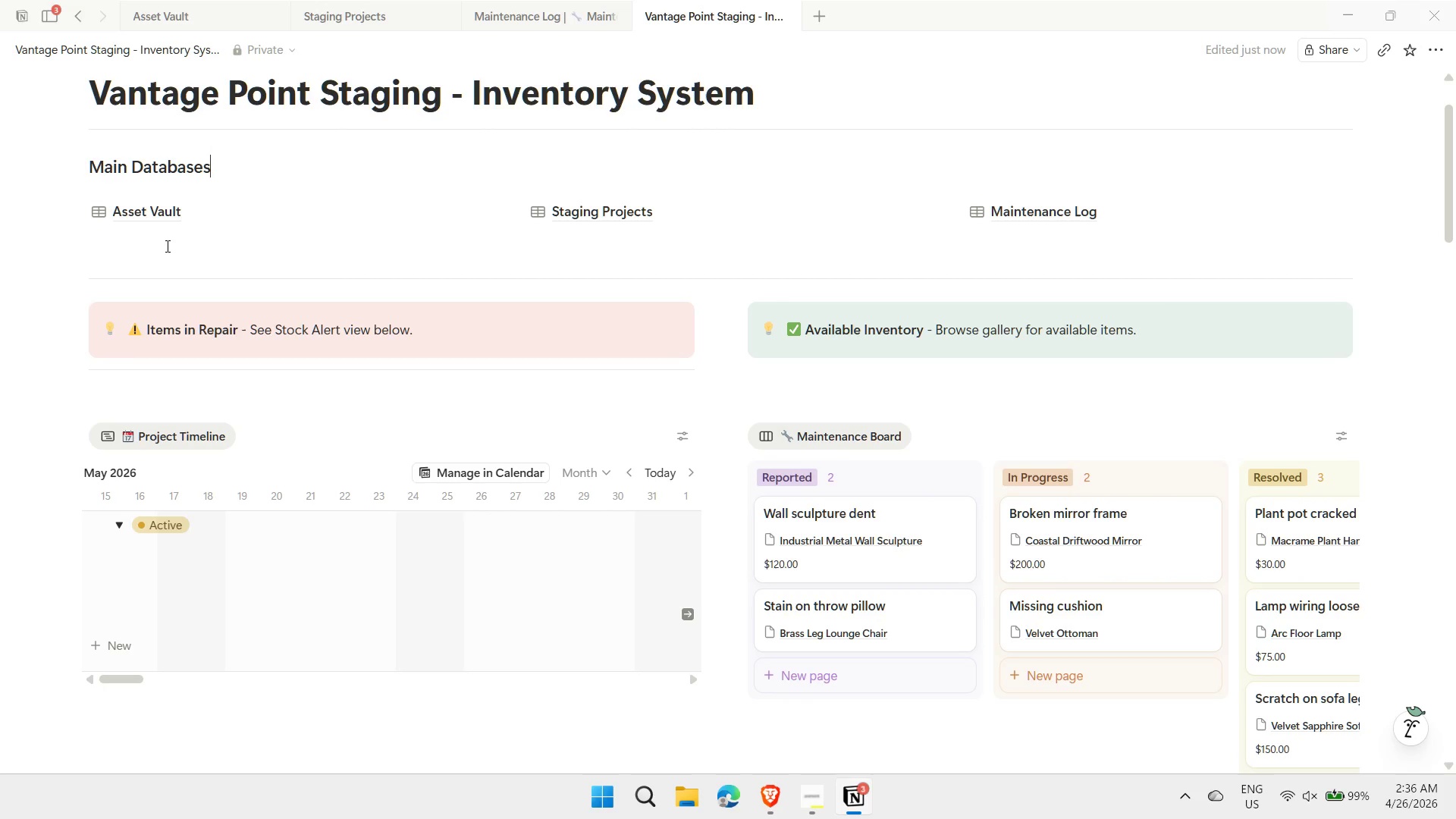 
double_click([166, 246])
 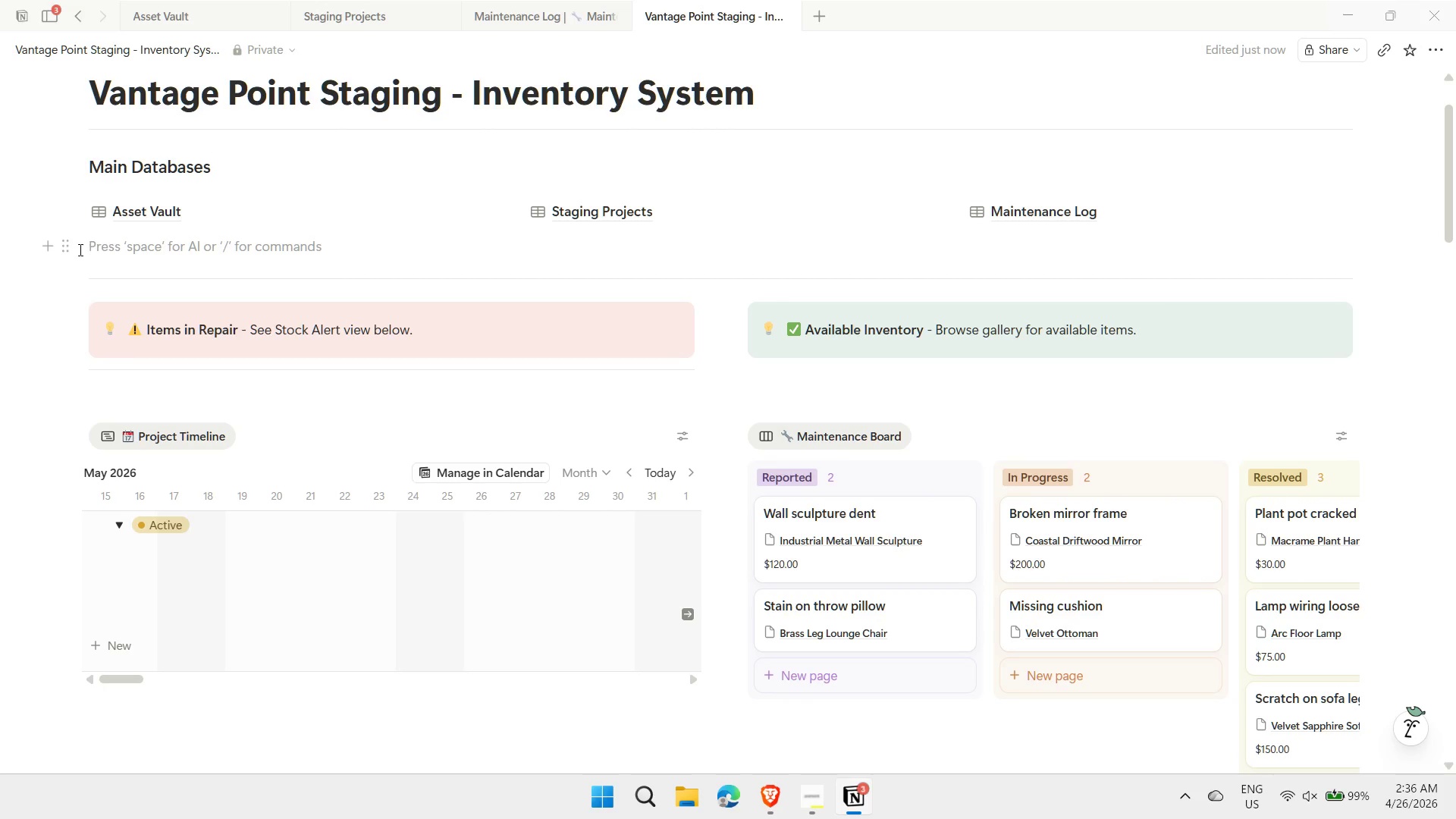 
left_click([64, 248])
 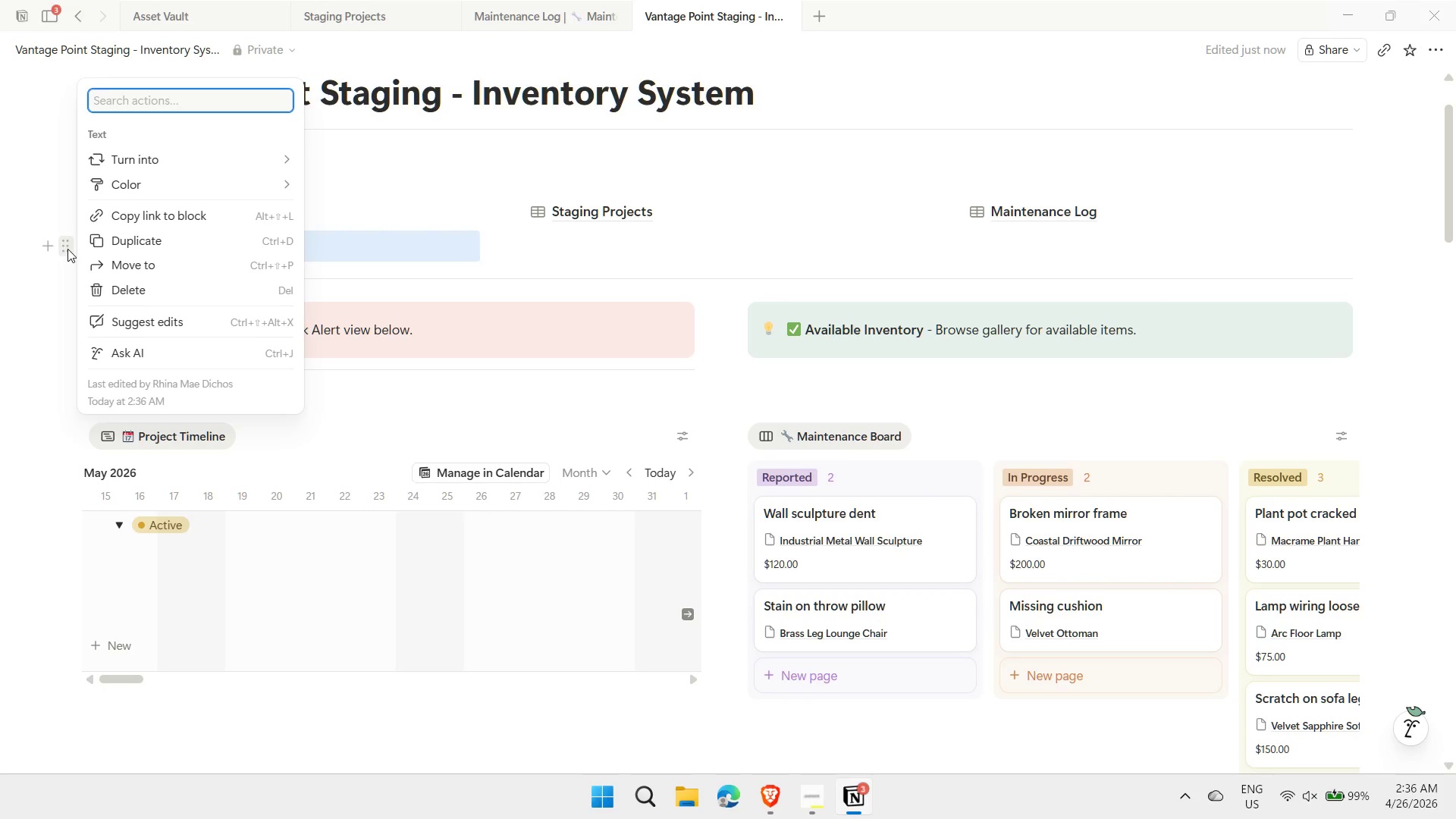 
left_click([119, 289])
 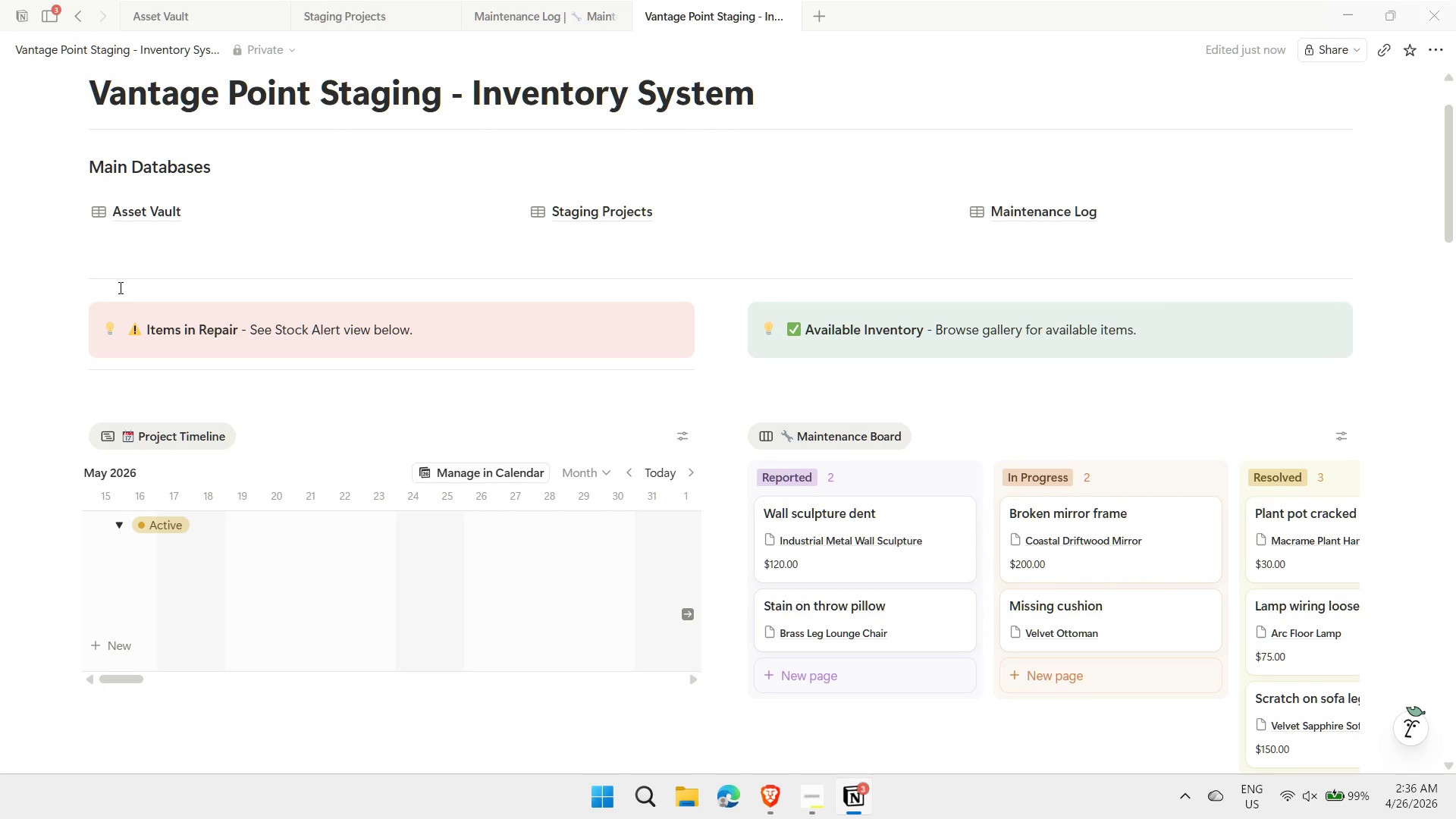 
wait(5.03)
 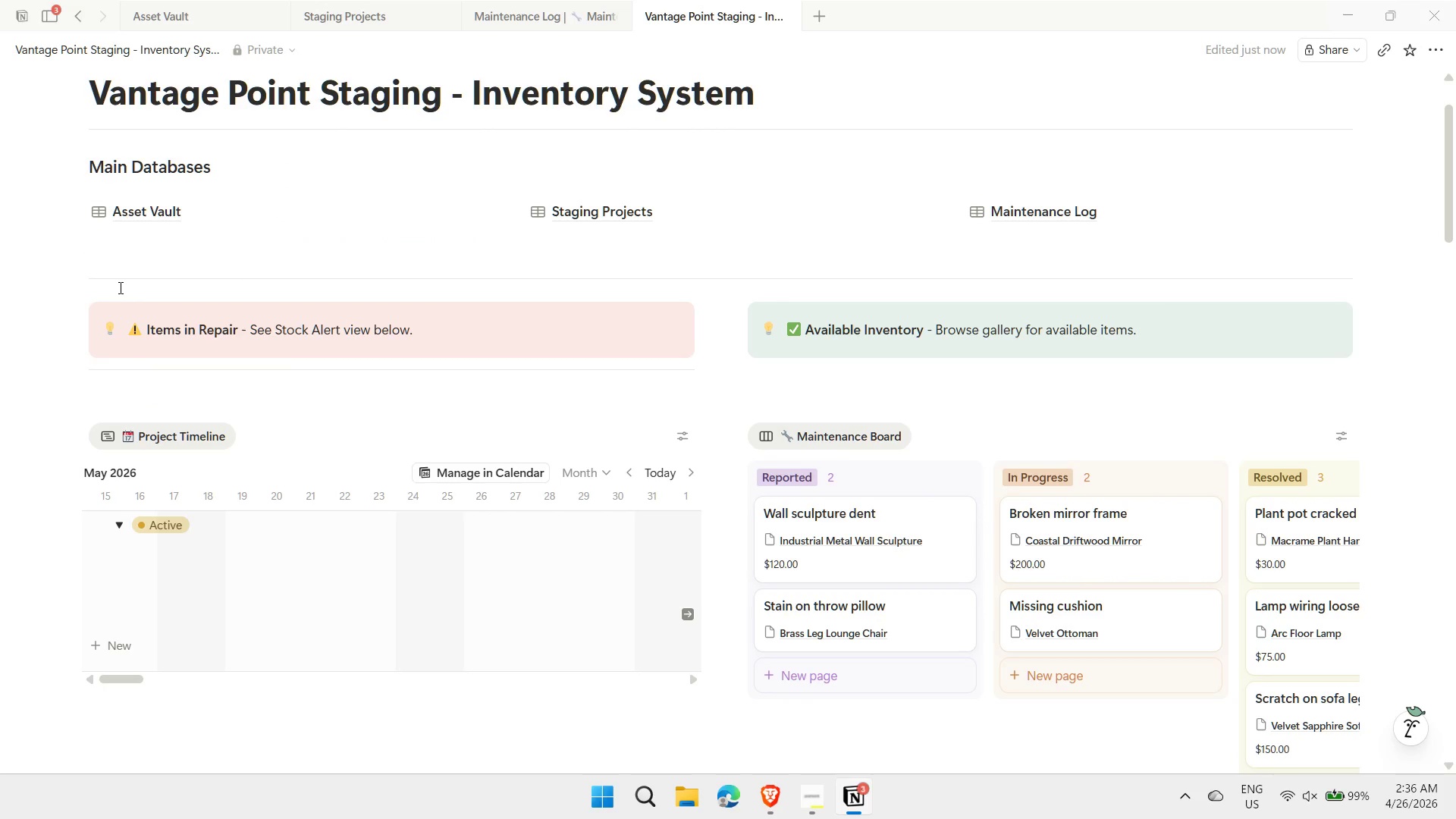 
scroll: coordinate [251, 324], scroll_direction: down, amount: 27.0
 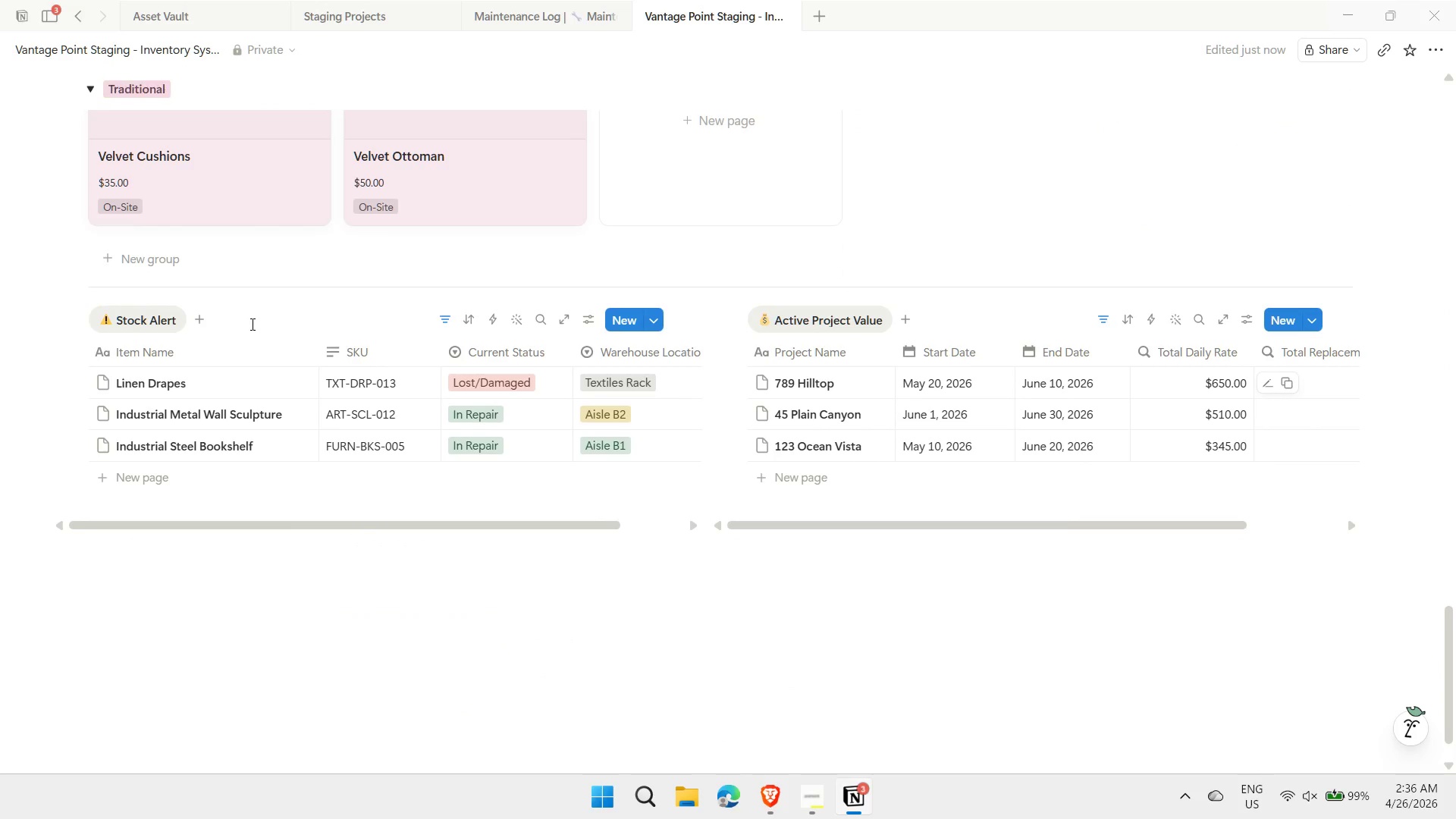 
scroll: coordinate [250, 325], scroll_direction: up, amount: 28.0
 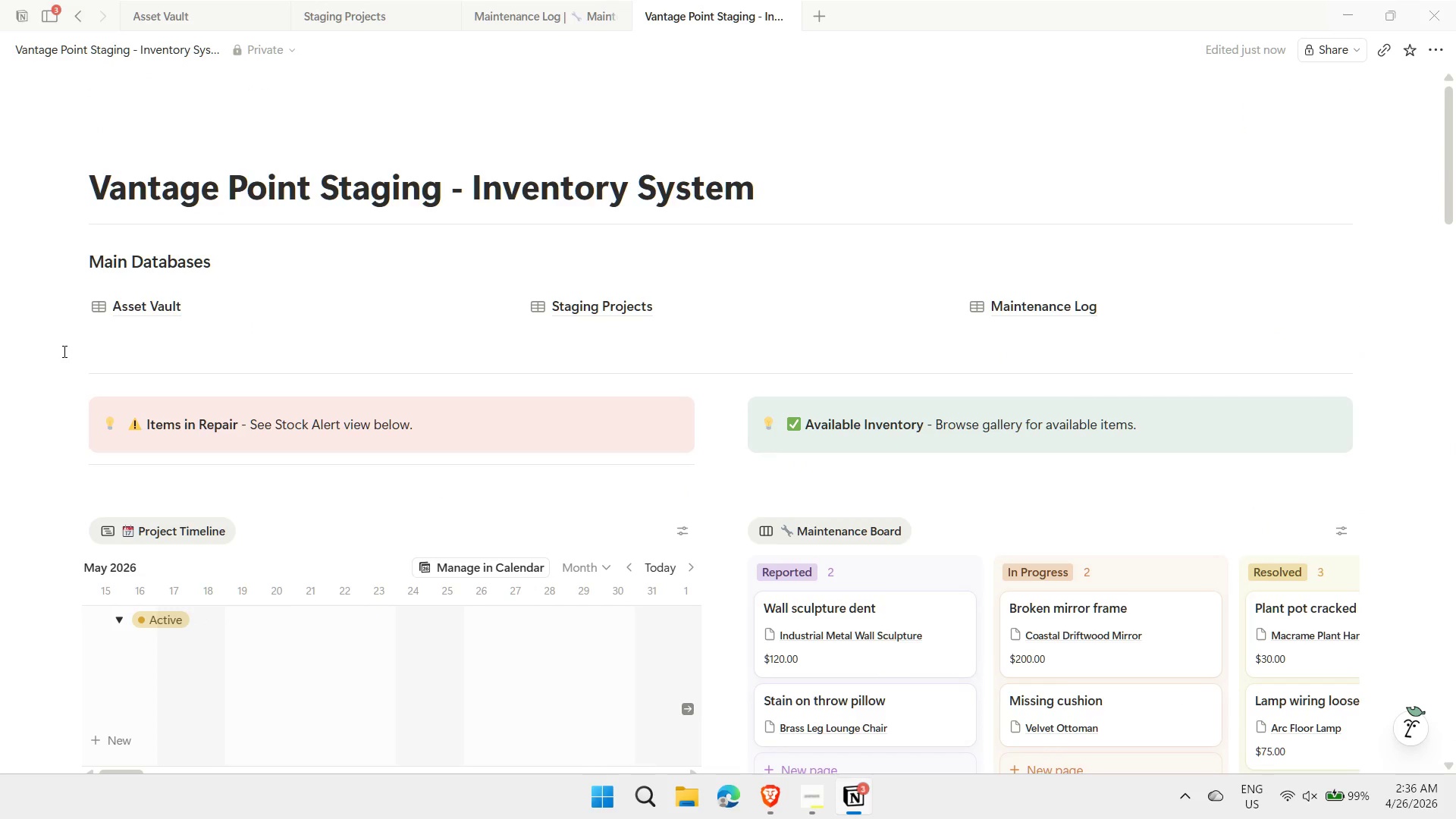 
left_click([106, 348])
 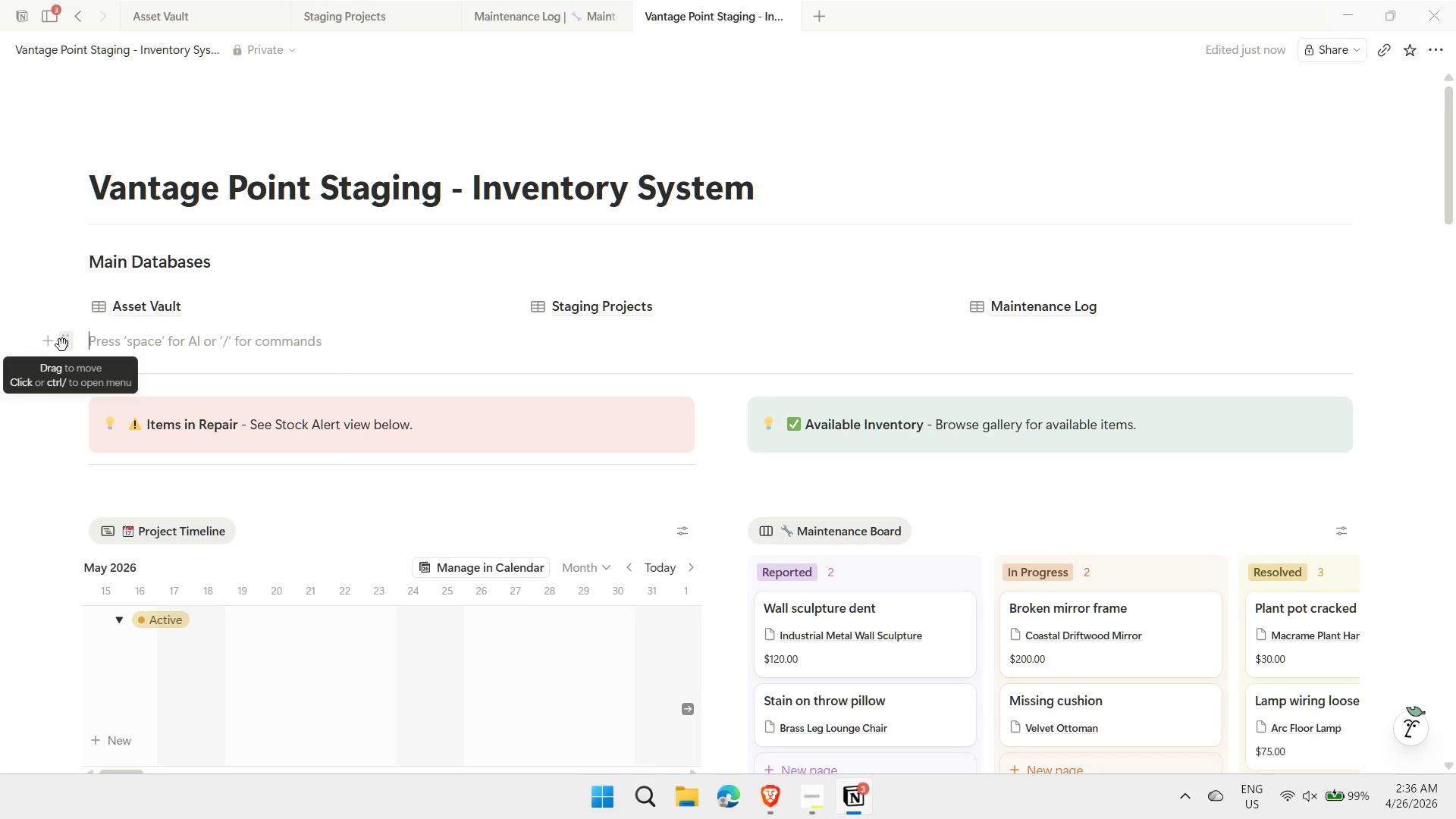 
right_click([65, 345])
 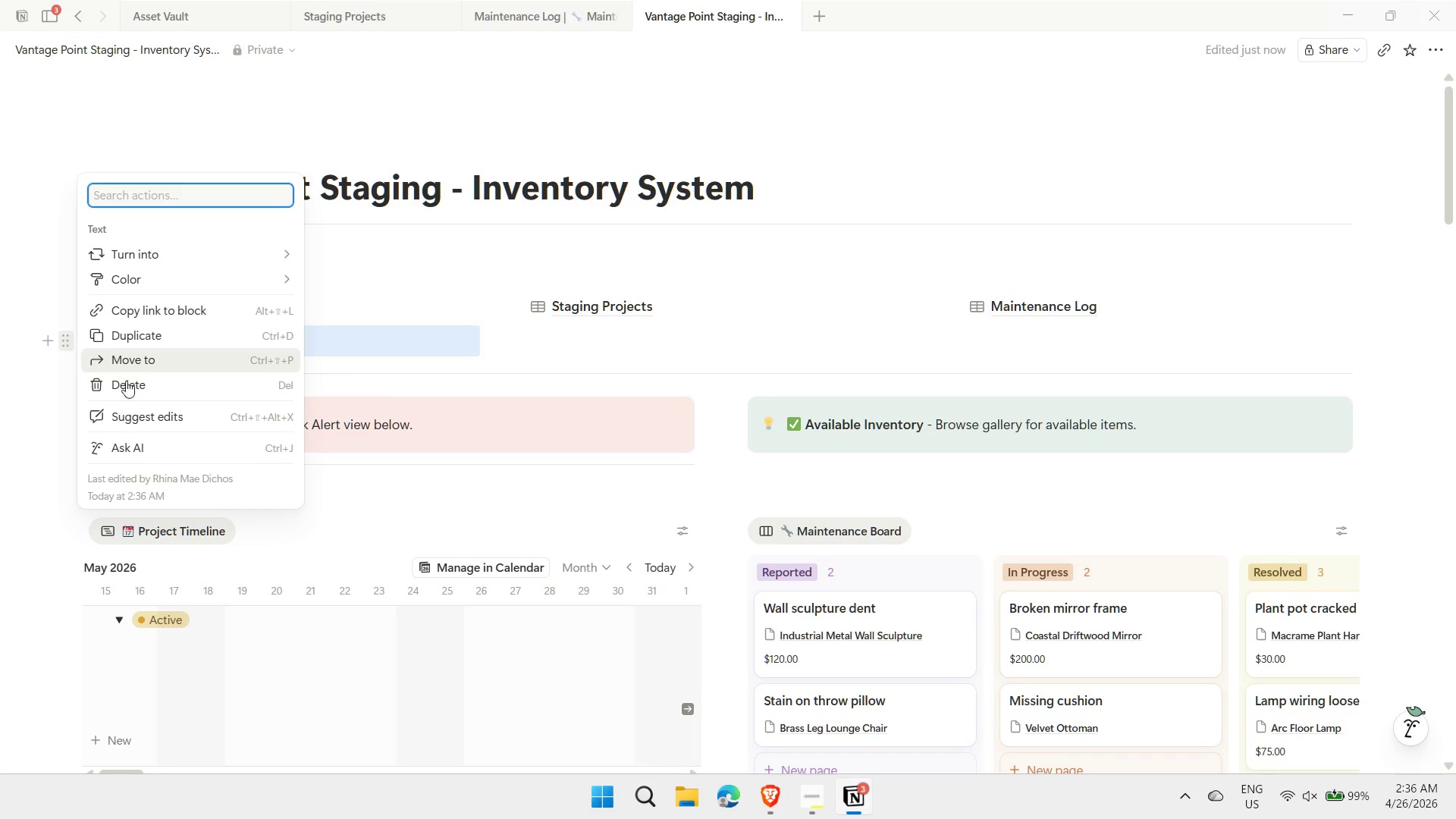 
left_click([125, 391])
 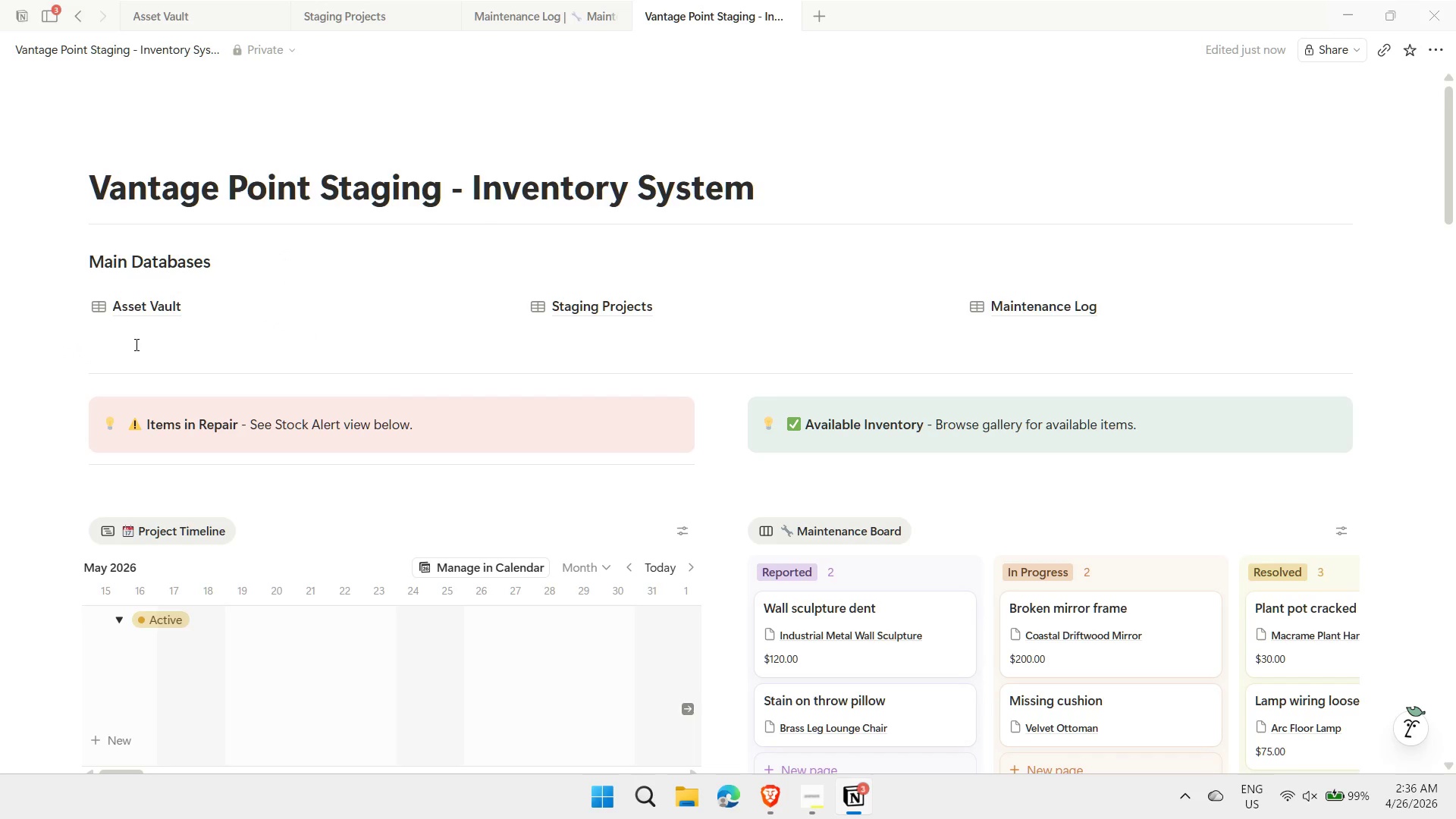 
scroll: coordinate [186, 334], scroll_direction: up, amount: 2.0
 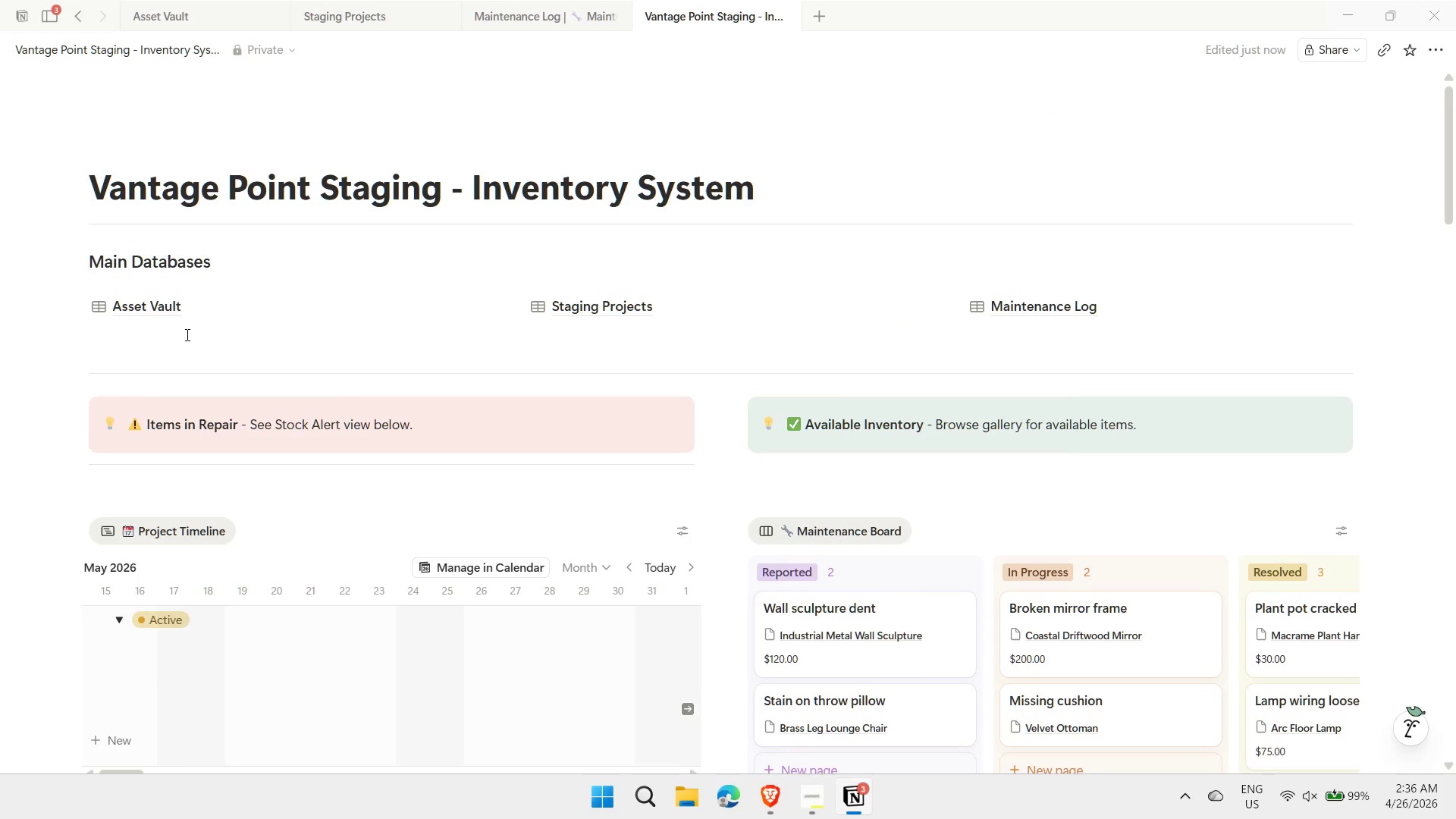 
scroll: coordinate [243, 439], scroll_direction: down, amount: 2.0
 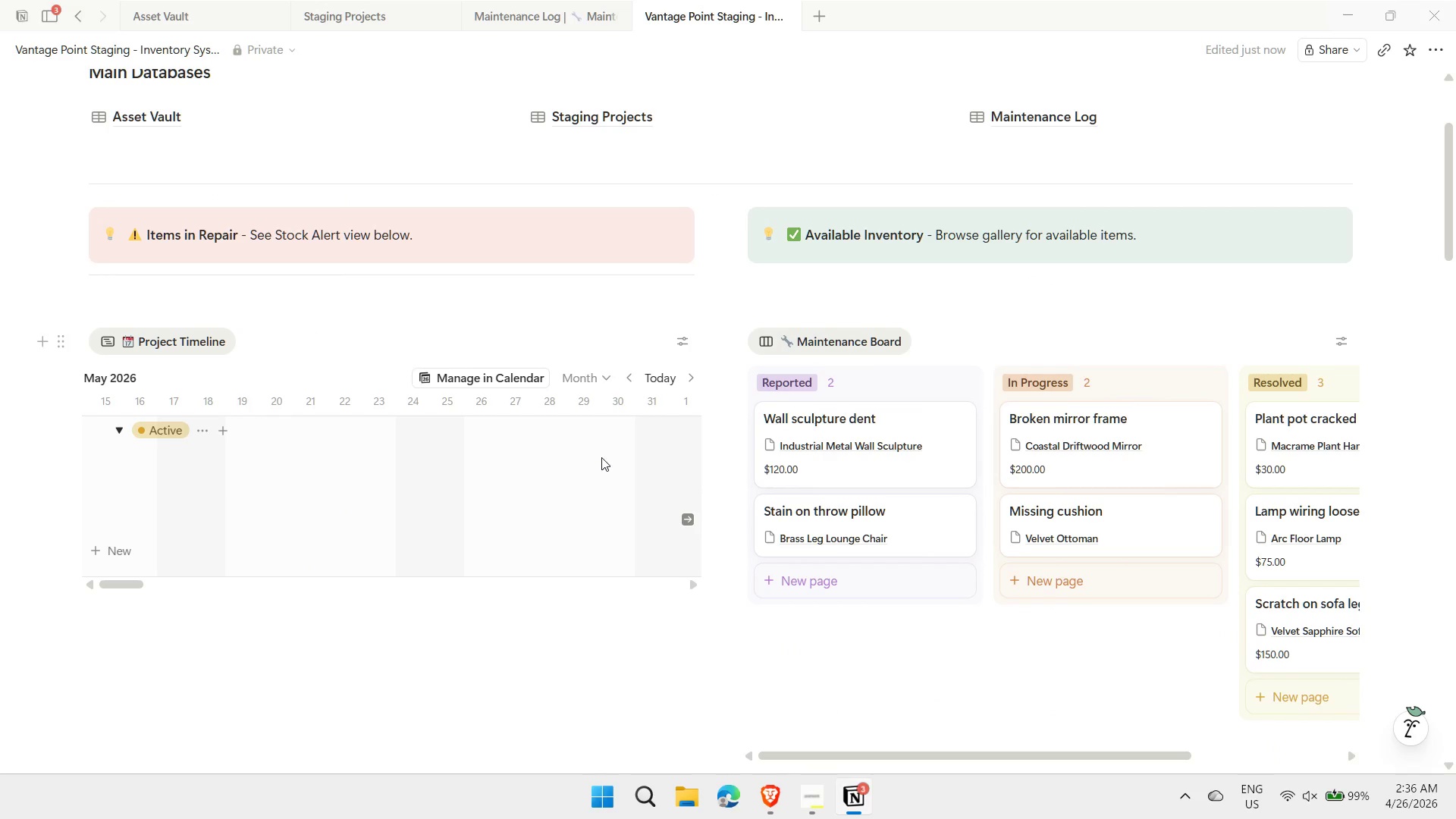 
left_click([687, 515])
 